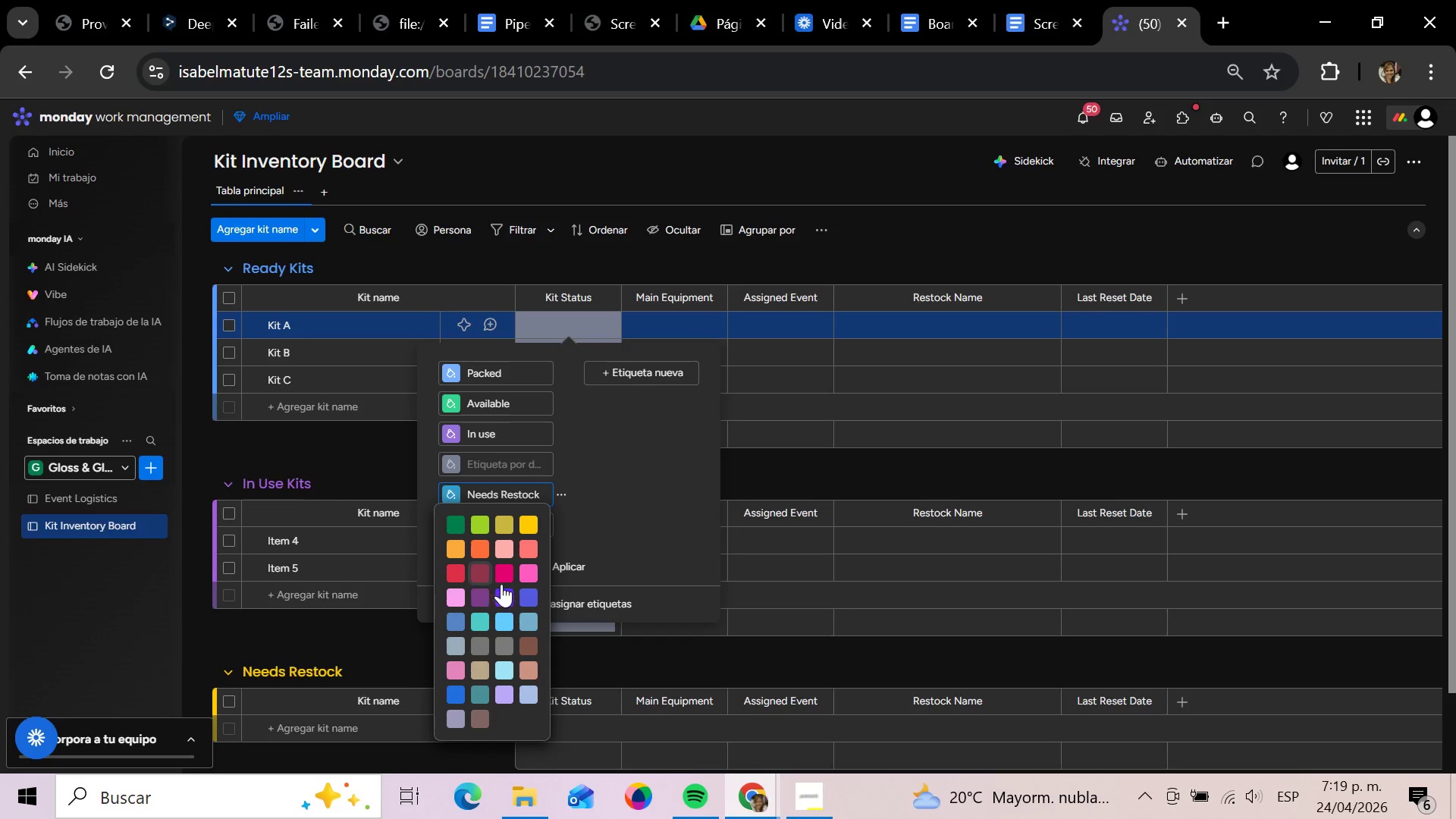 
left_click([458, 575])
 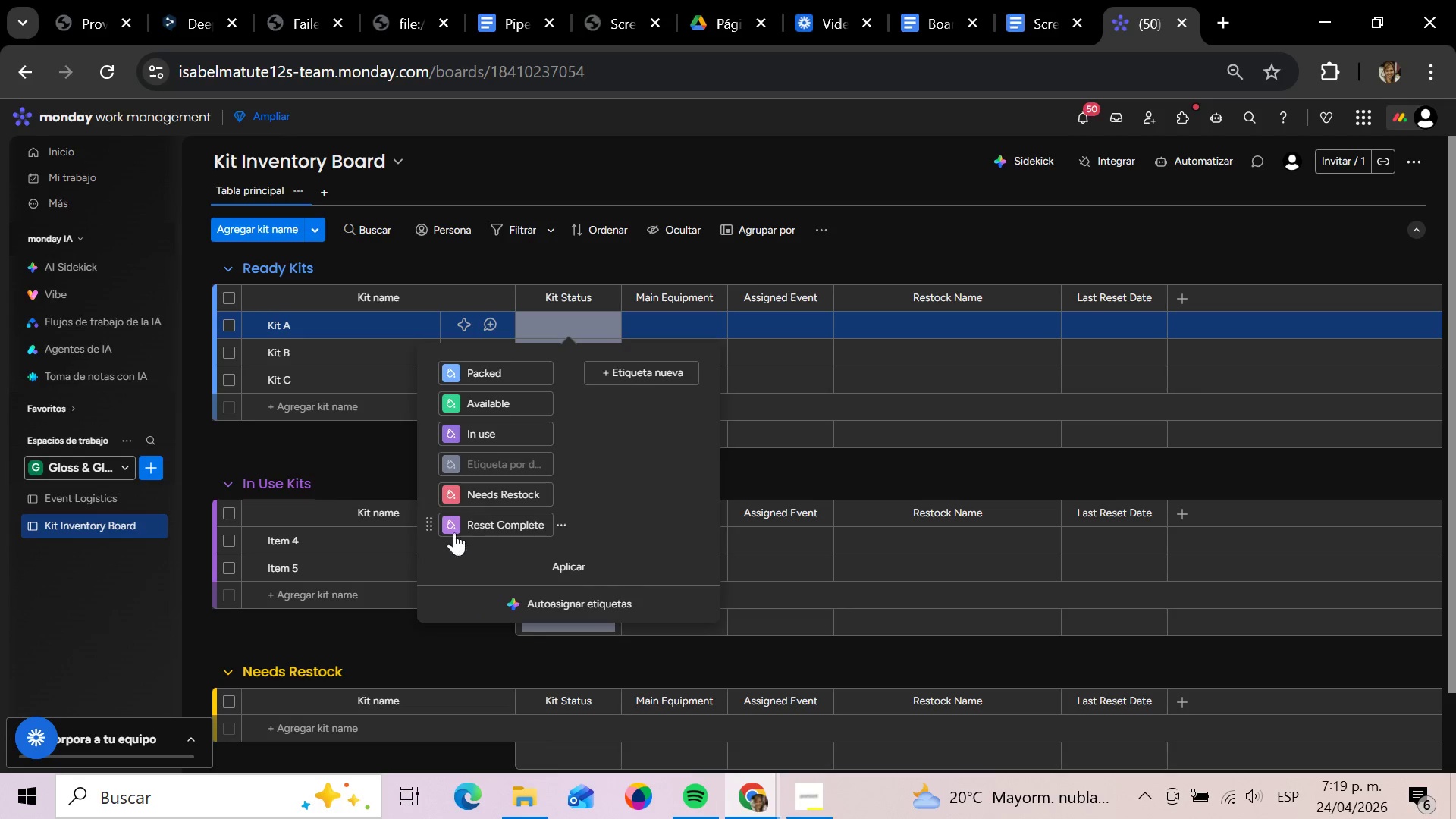 
left_click([453, 523])
 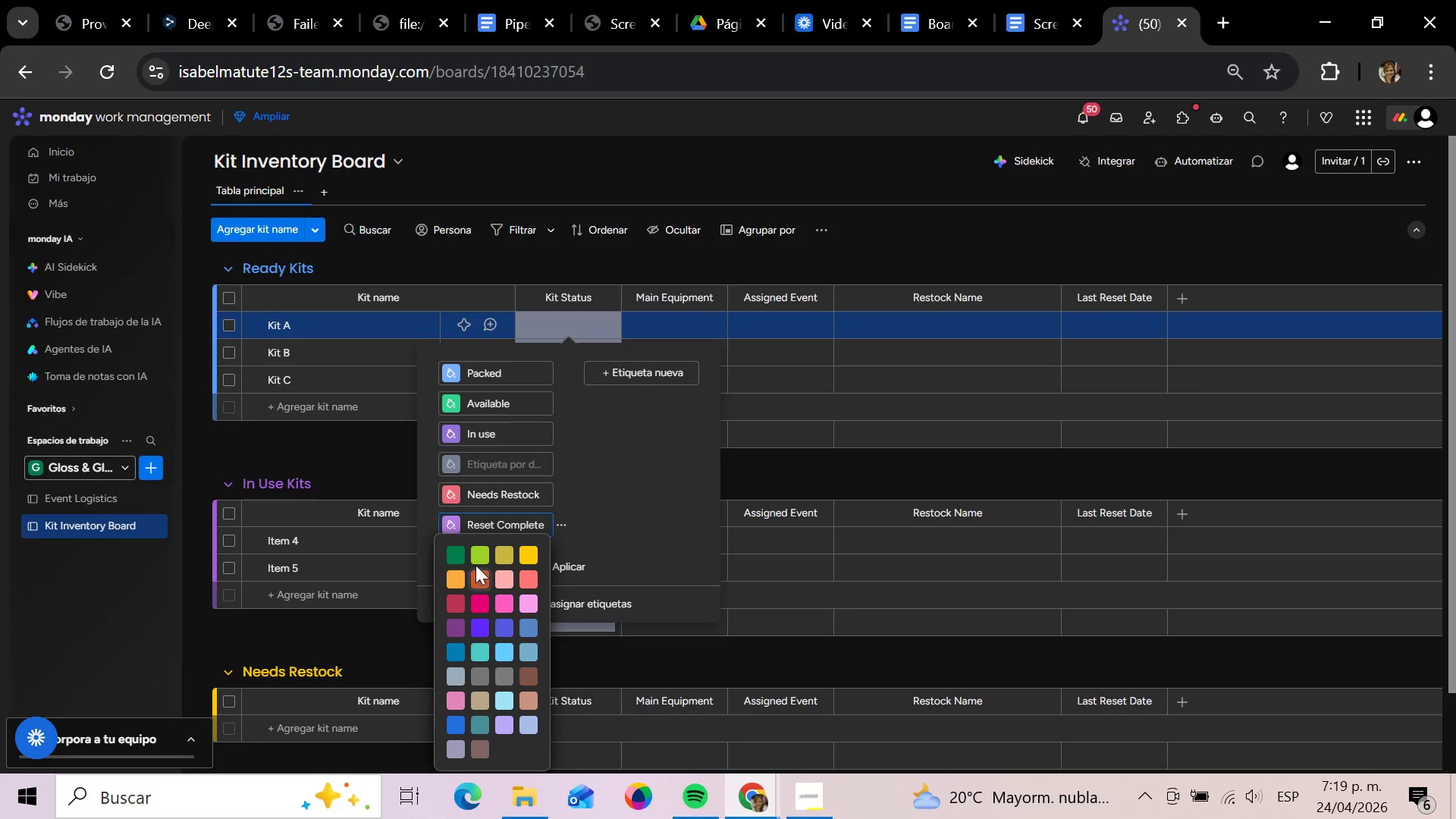 
left_click([483, 554])
 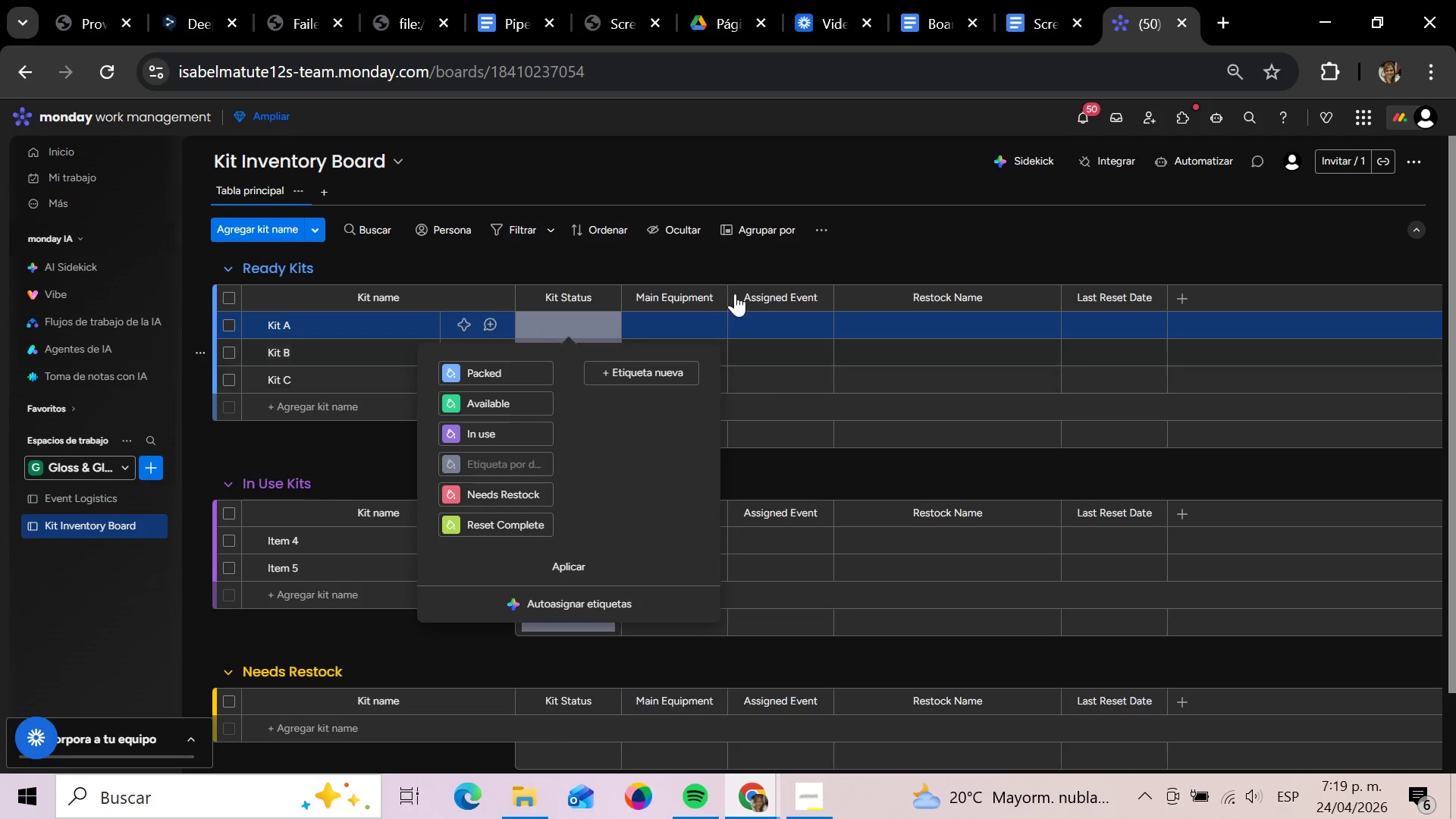 
left_click([731, 256])
 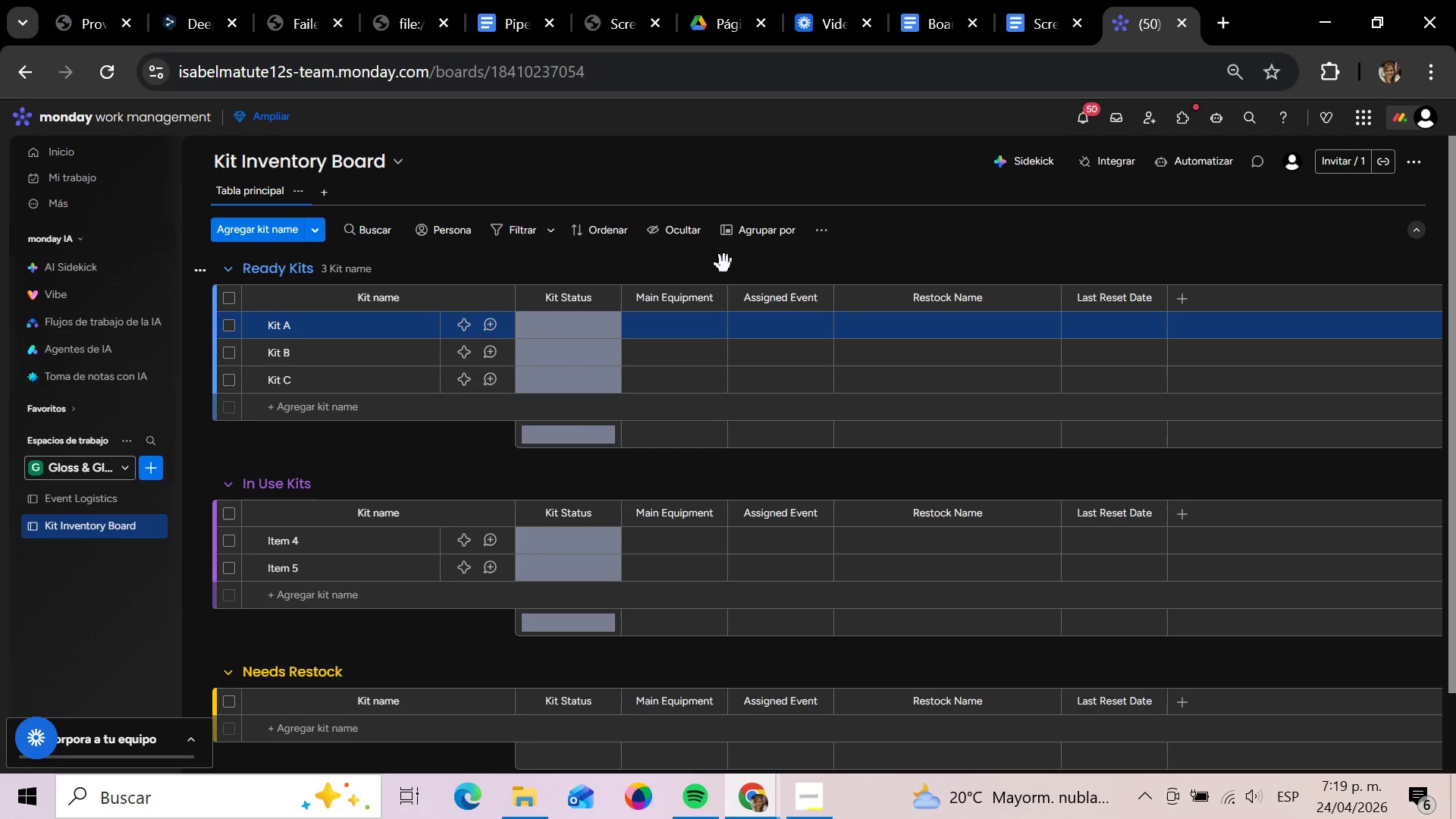 
mouse_move([679, 306])
 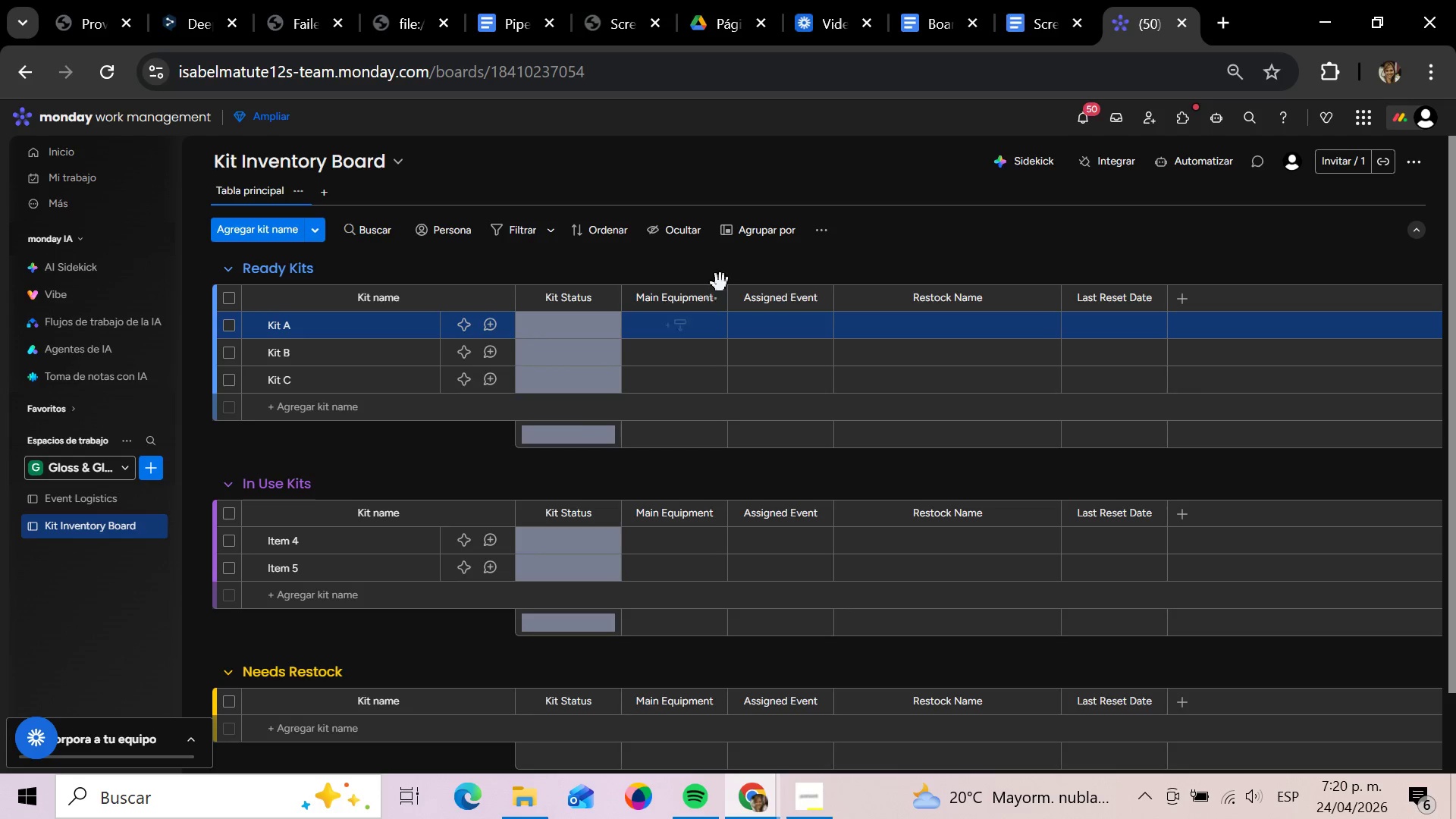 
left_click([677, 327])
 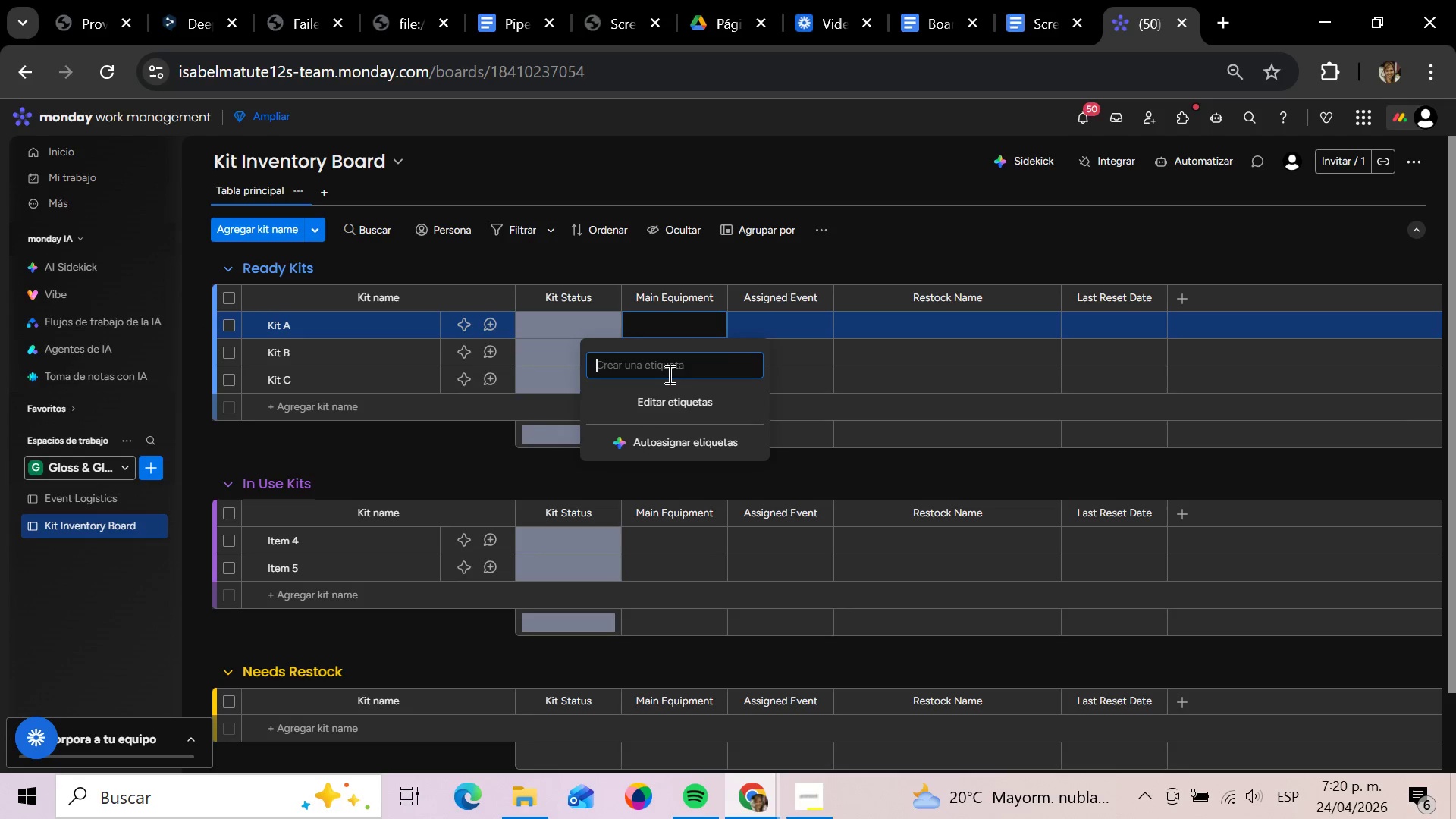 
type(Portable Nail S)
key(Backspace)
type(Desk)
 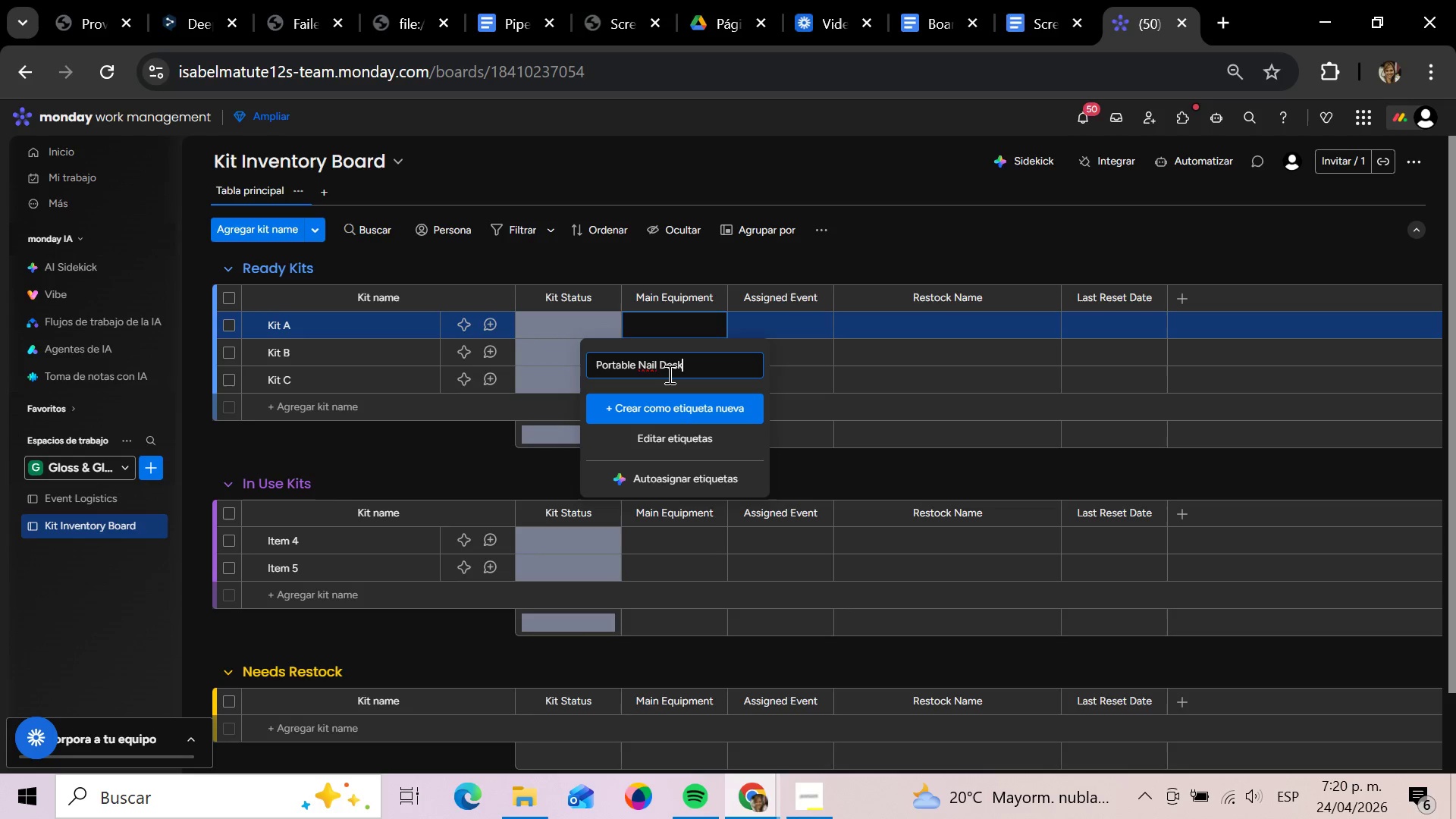 
key(Enter)
 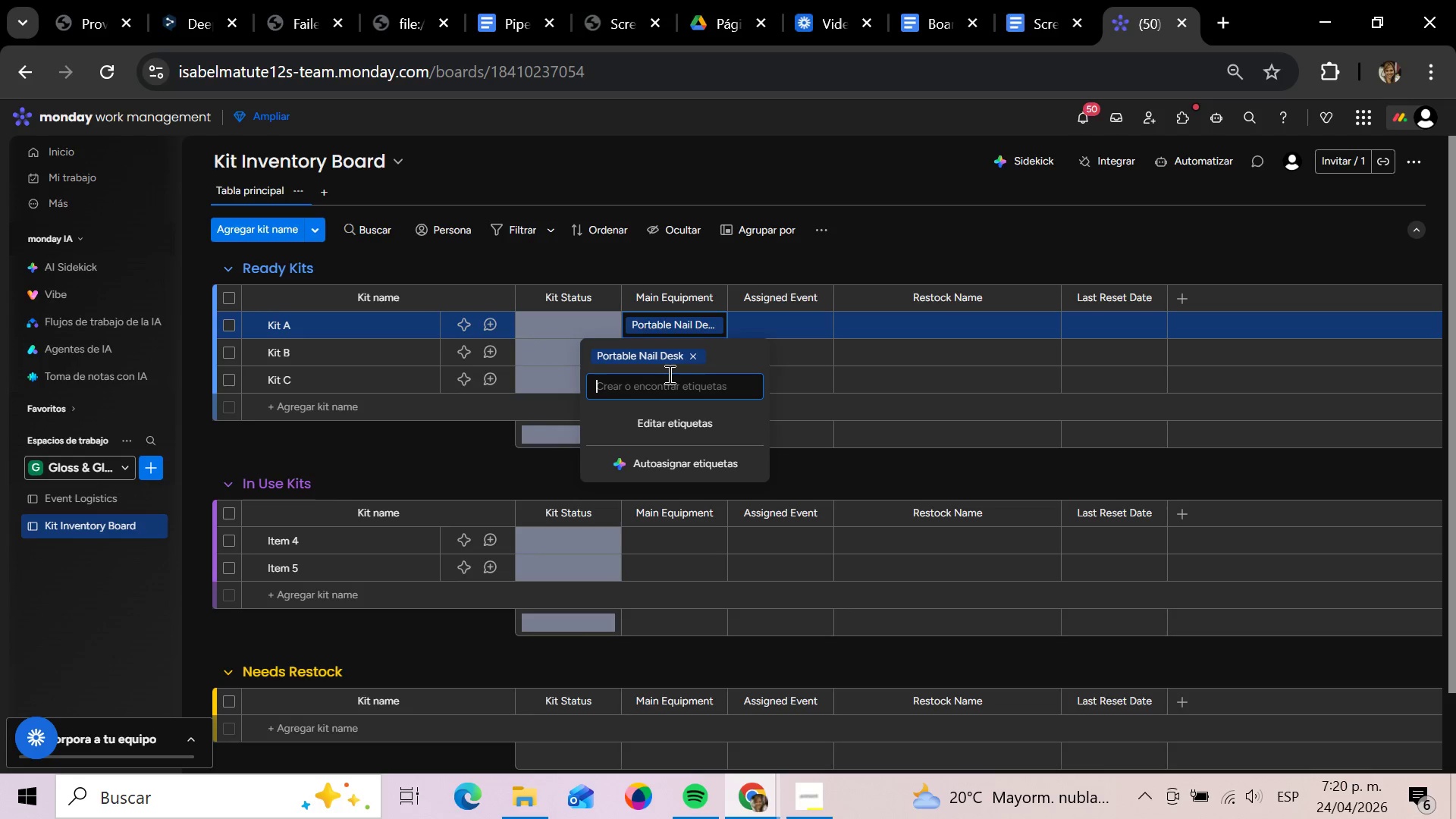 
wait(7.36)
 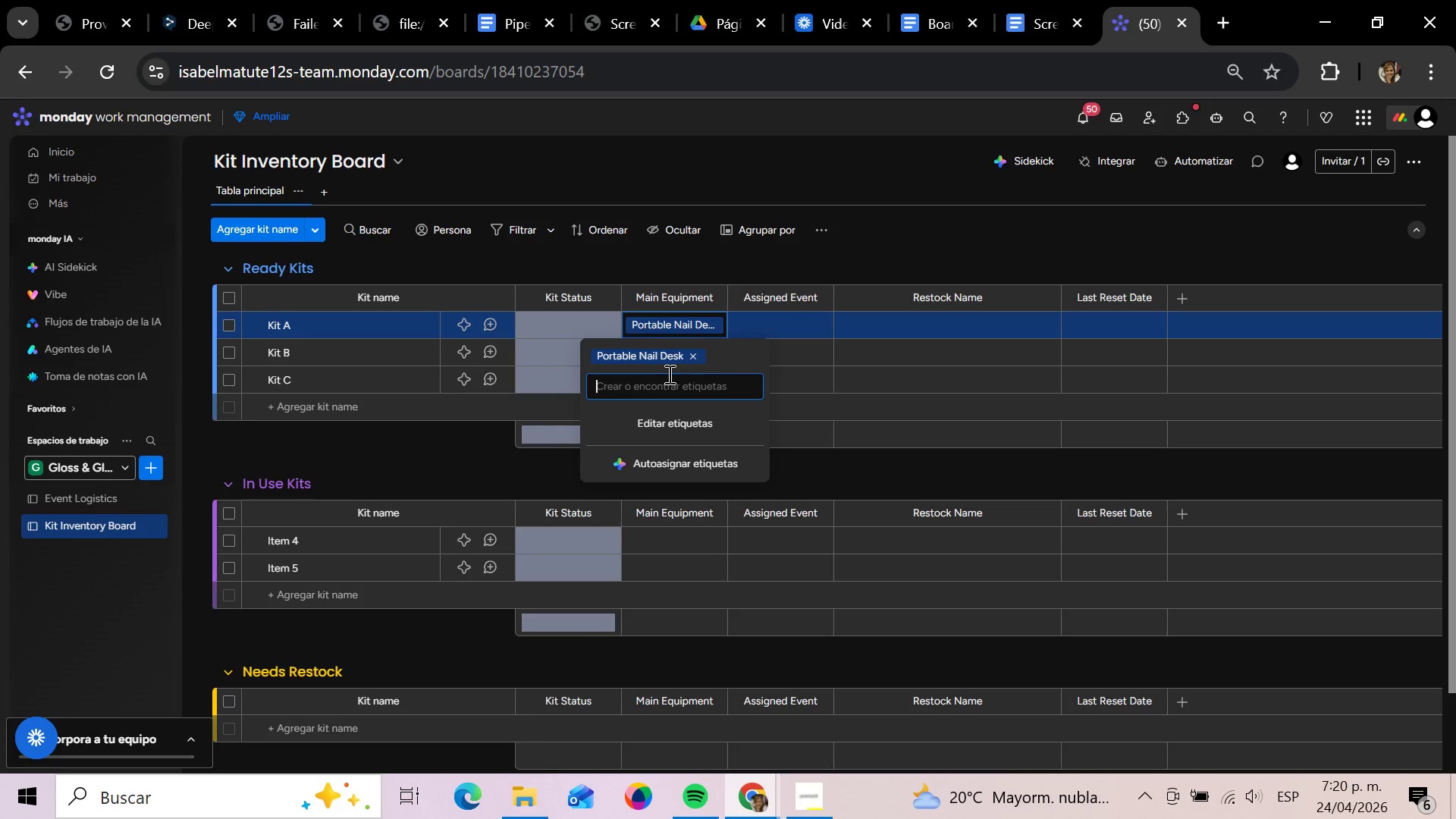 
type(Reclining Lash CHa)
key(Backspace)
key(Backspace)
type(hair/)
key(Backspace)
 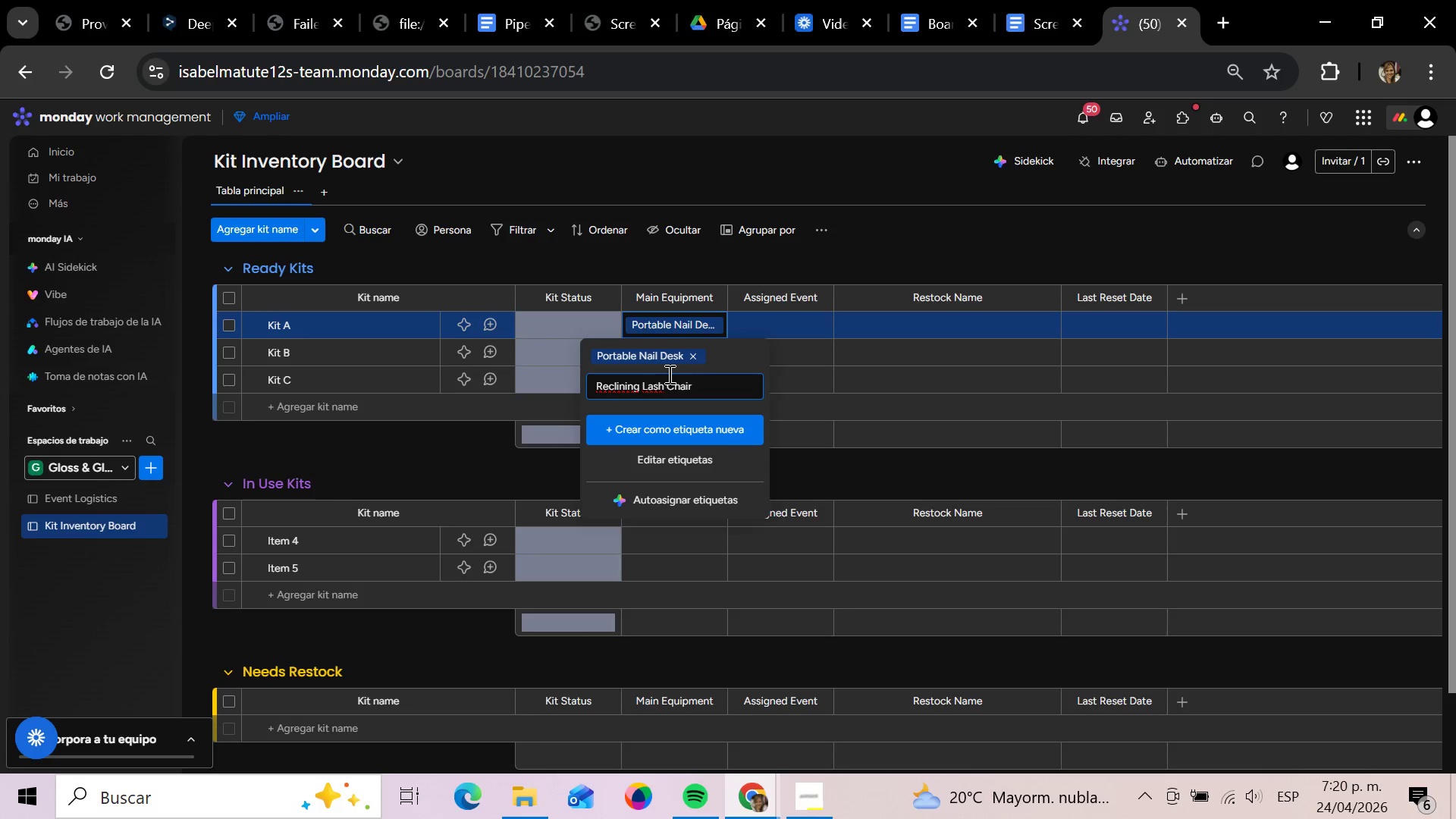 
key(Enter)
 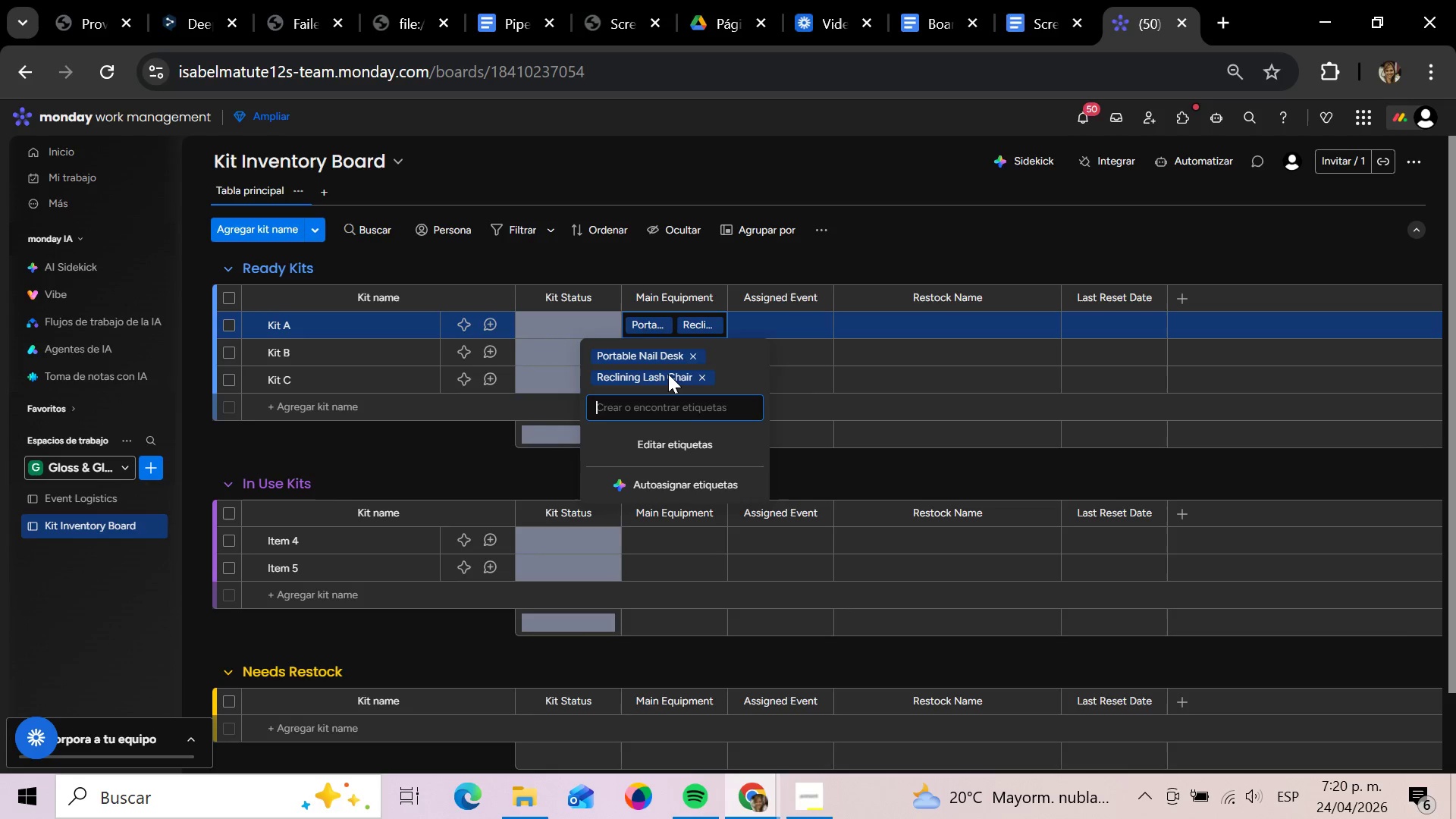 
type(Ring Light)
 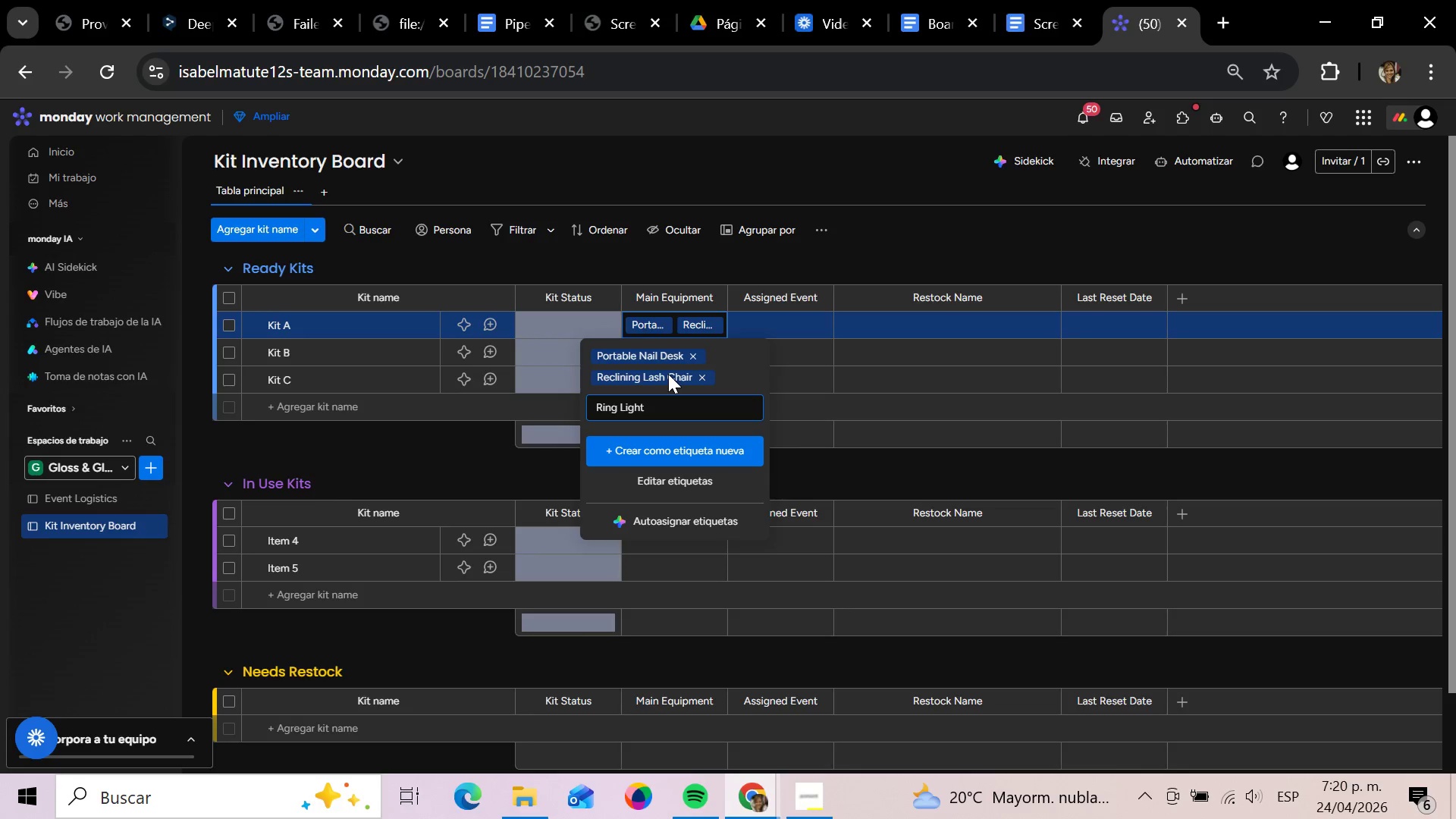 
key(Enter)
 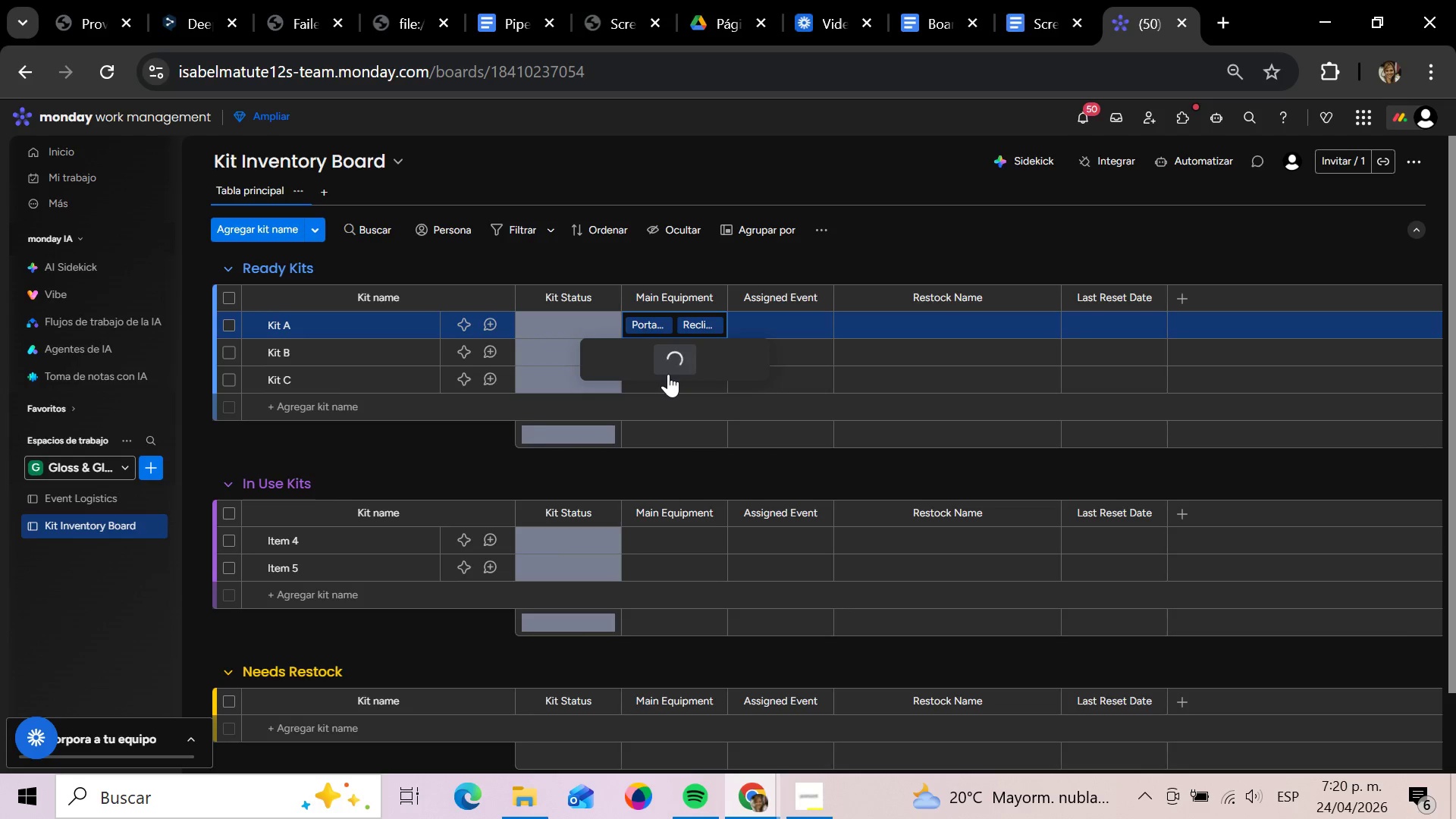 
type(HR)
key(Backspace)
type(BR)
key(Backspace)
type(row Station)
 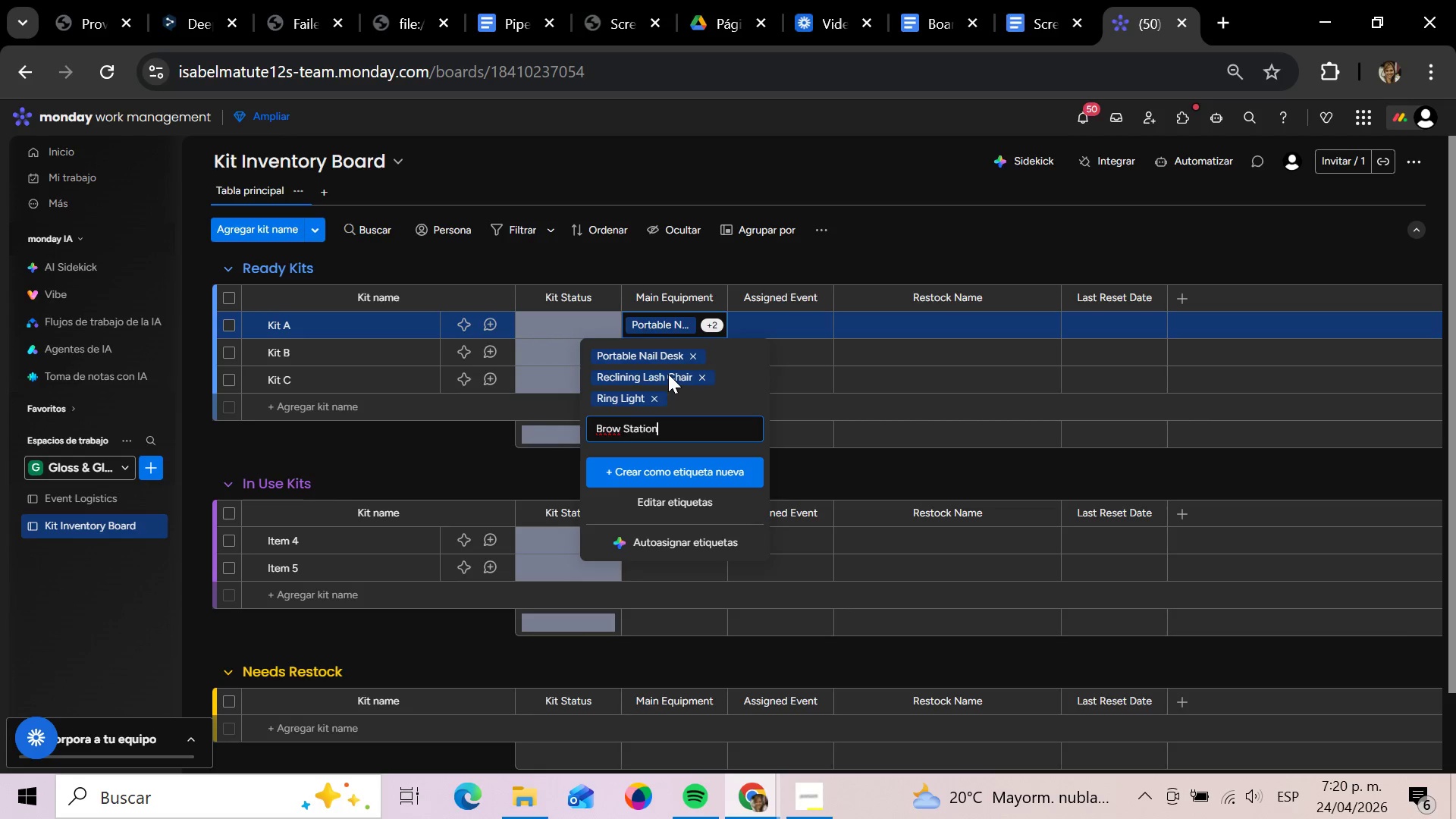 
key(Enter)
 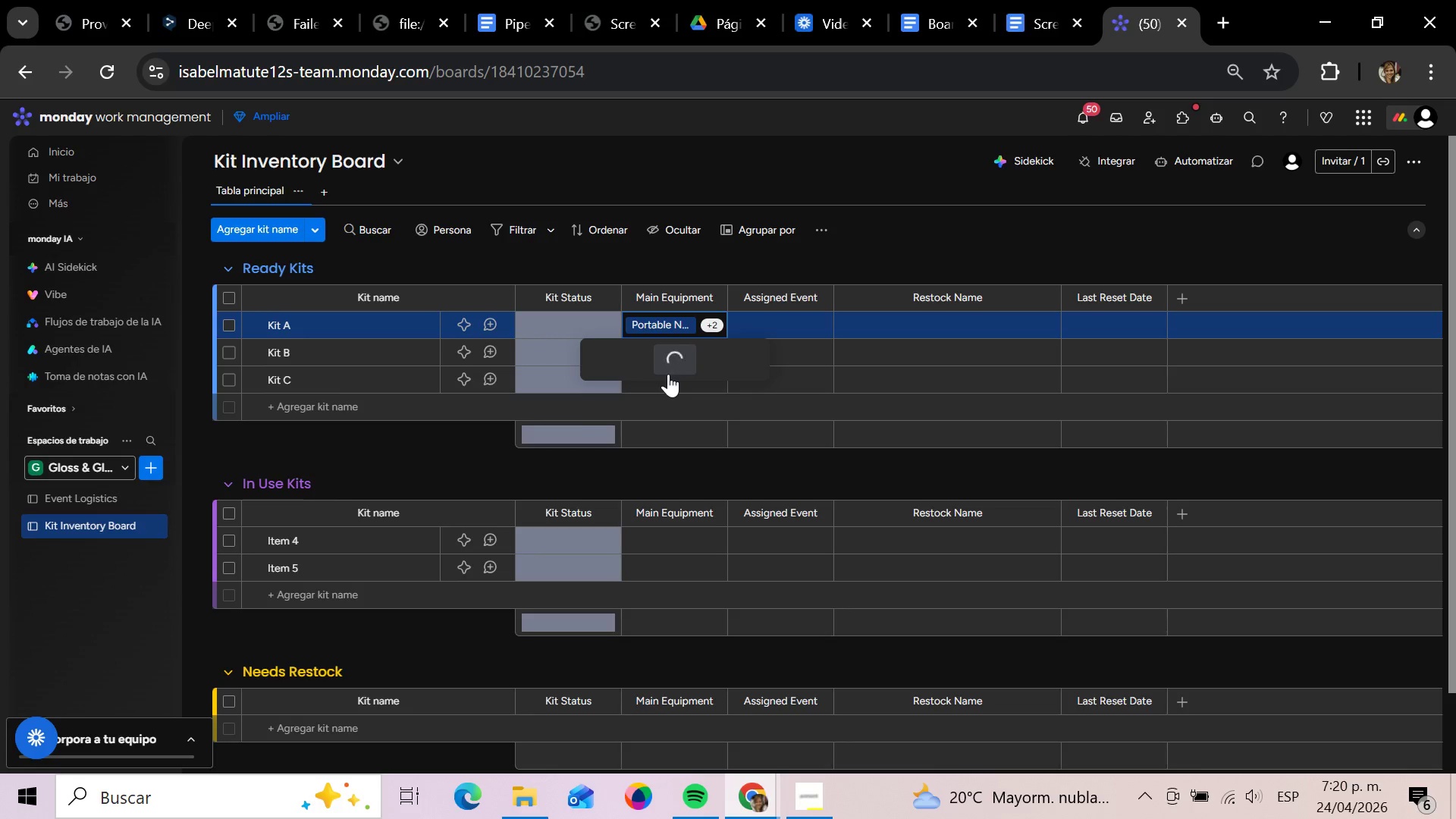 
type(SSterilized Tool KI)
key(Backspace)
type(it)
 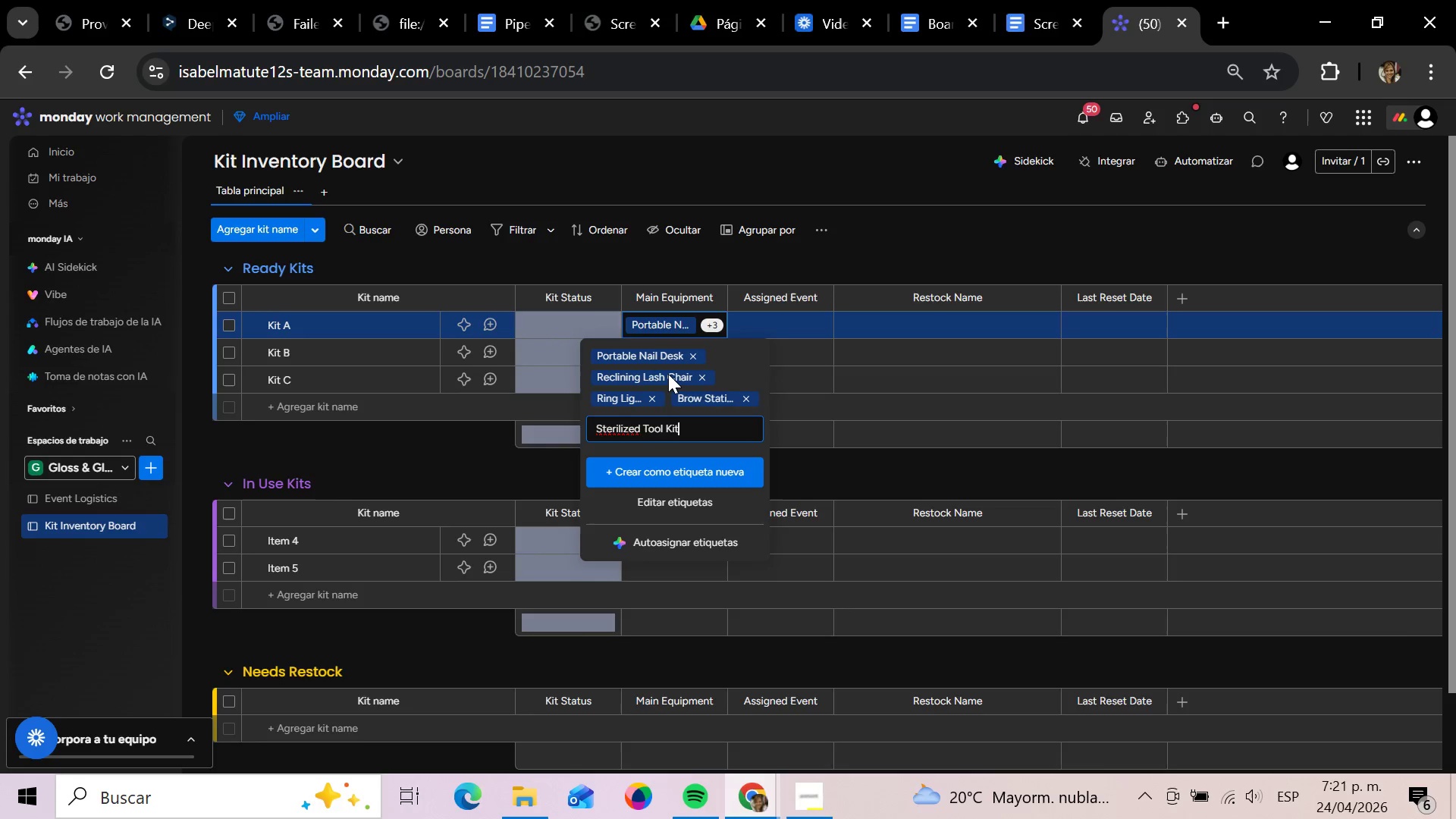 
key(Enter)
 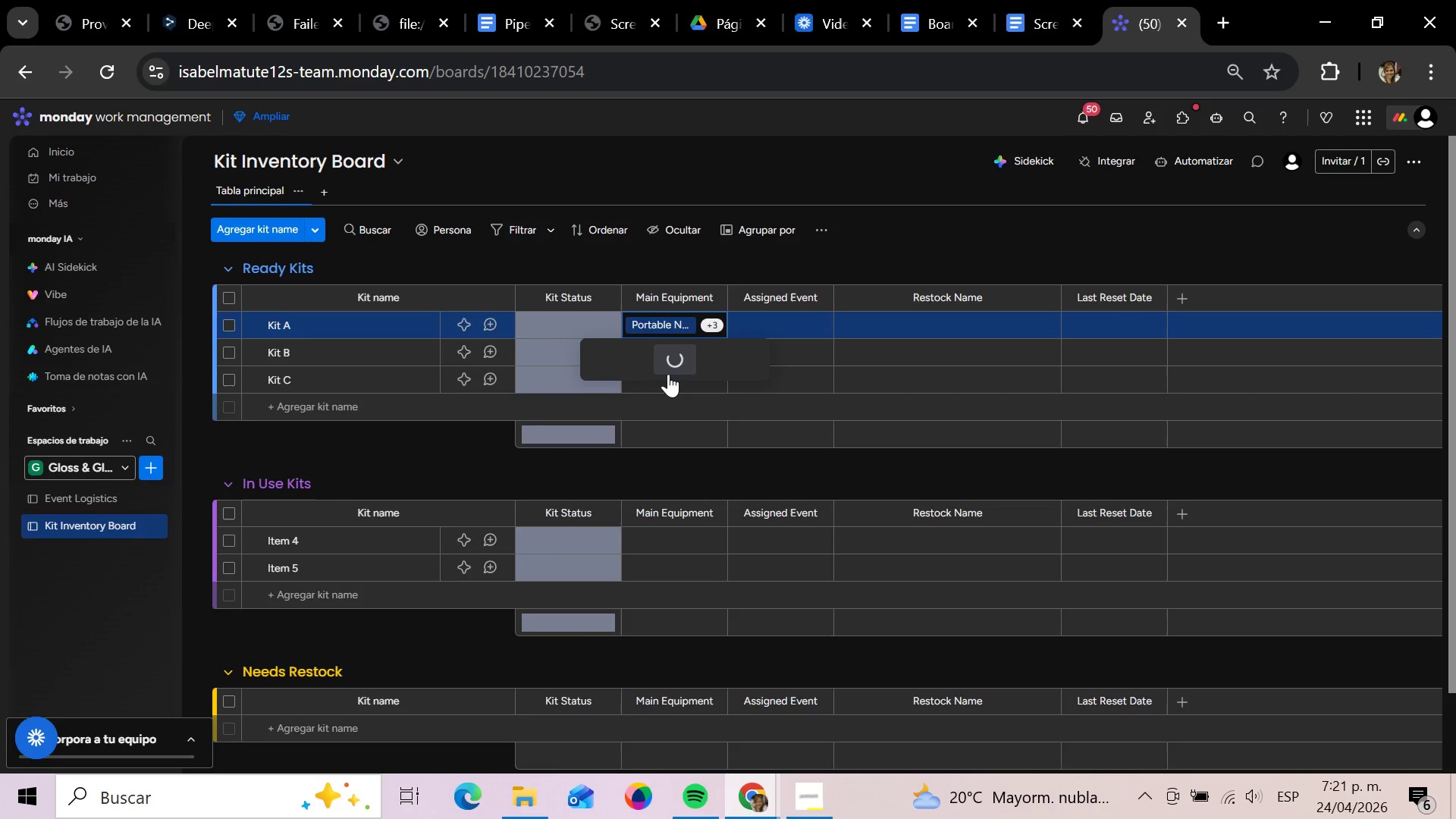 
type(Pp)
key(Backspace)
type(Pordu)
key(Backspace)
key(Backspace)
key(Backspace)
key(Backspace)
type(roduct Refill Box)
 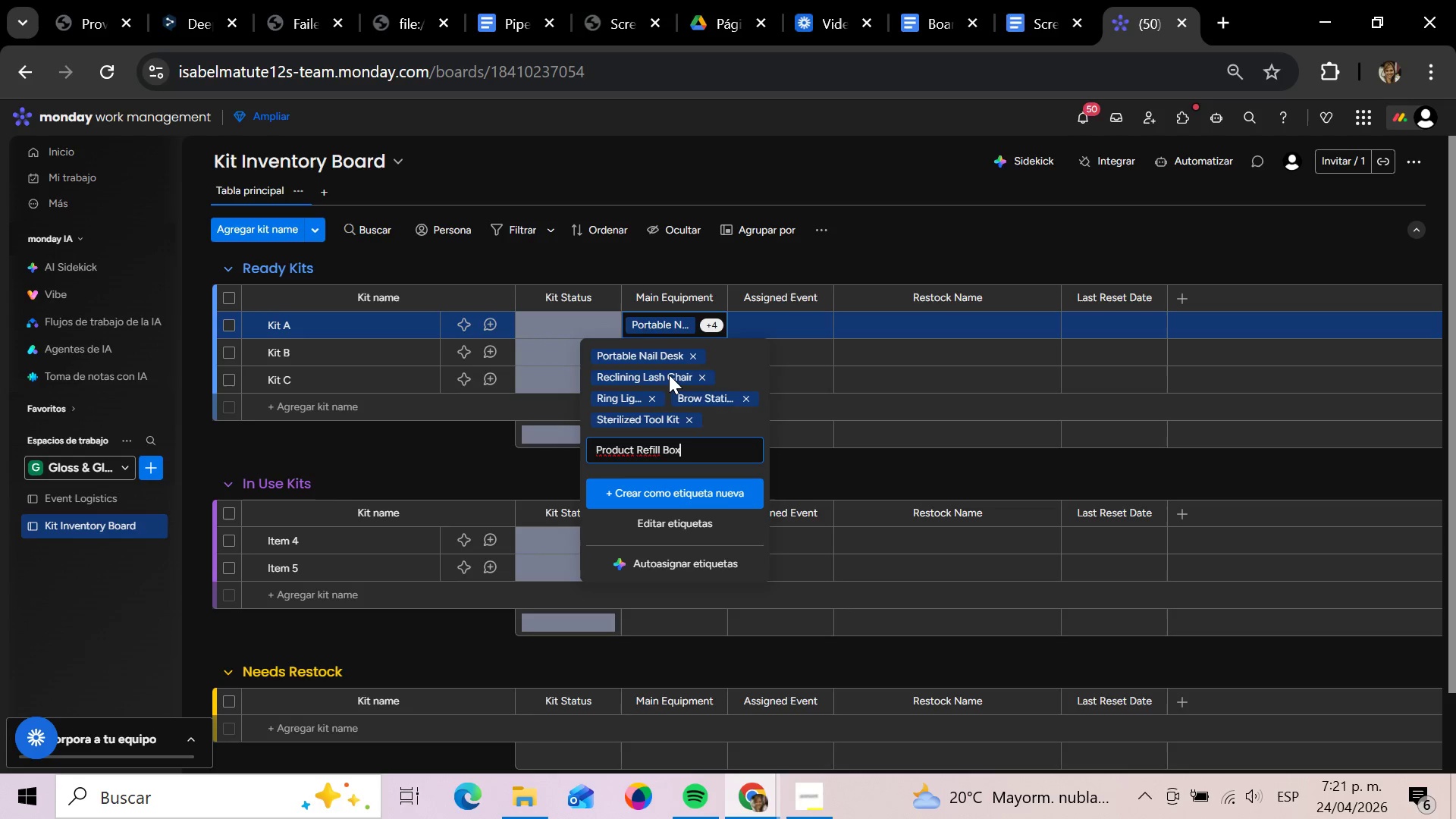 
key(Enter)
 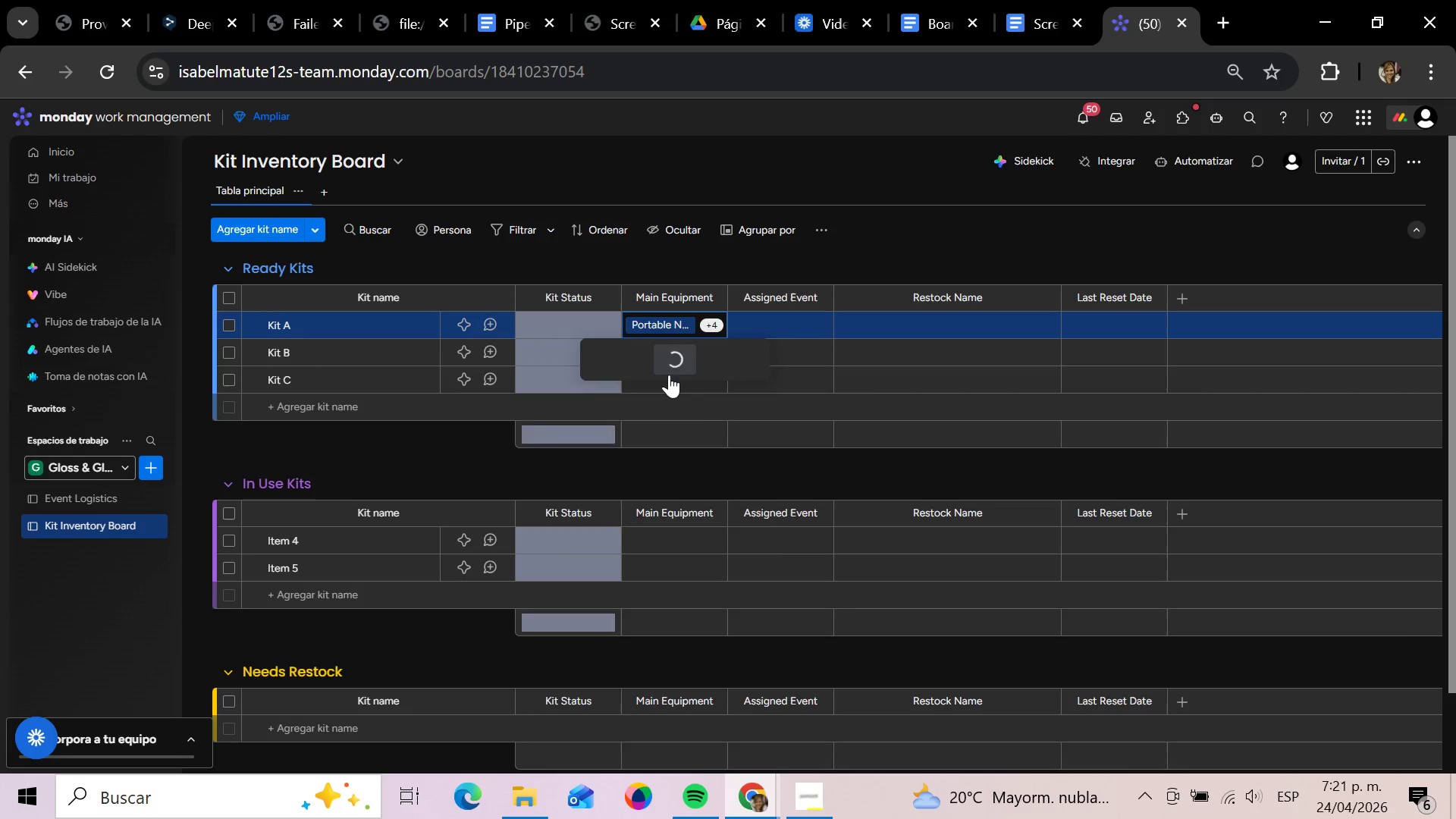 
type(ee)
key(Backspace)
type(Extension Cord Kit)
 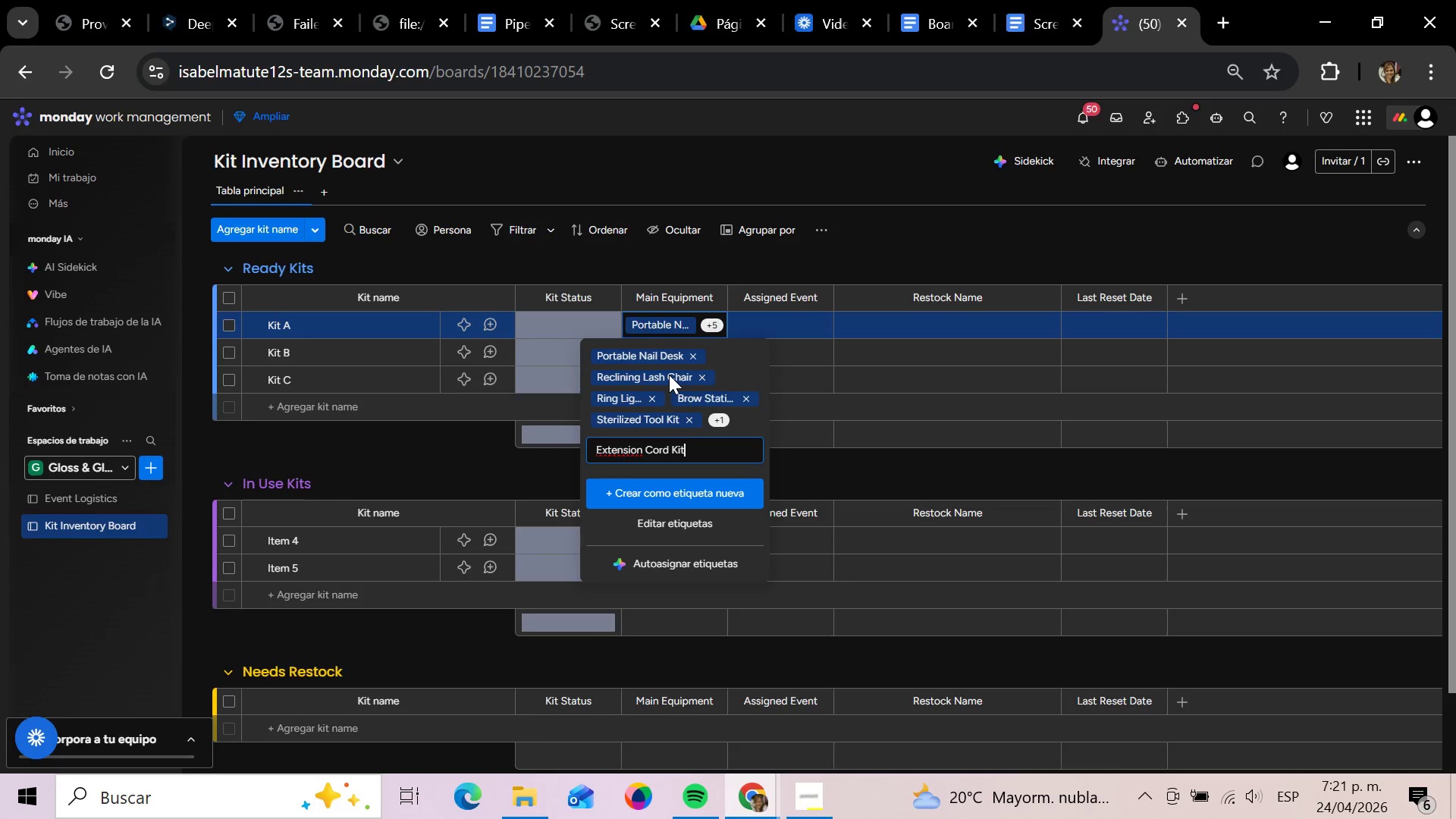 
key(Enter)
 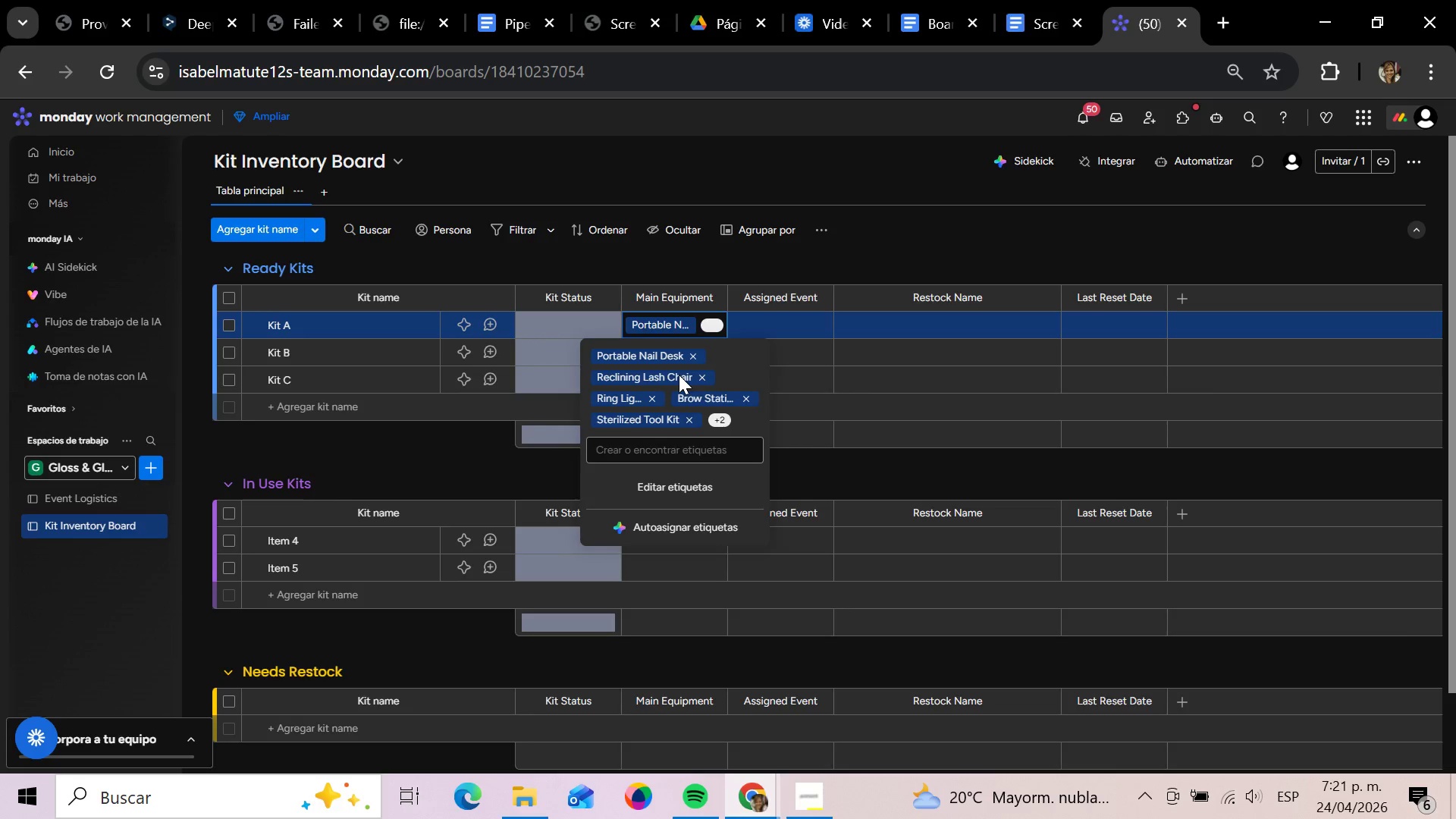 
type(Travel Mirre)
key(Backspace)
type(or)
 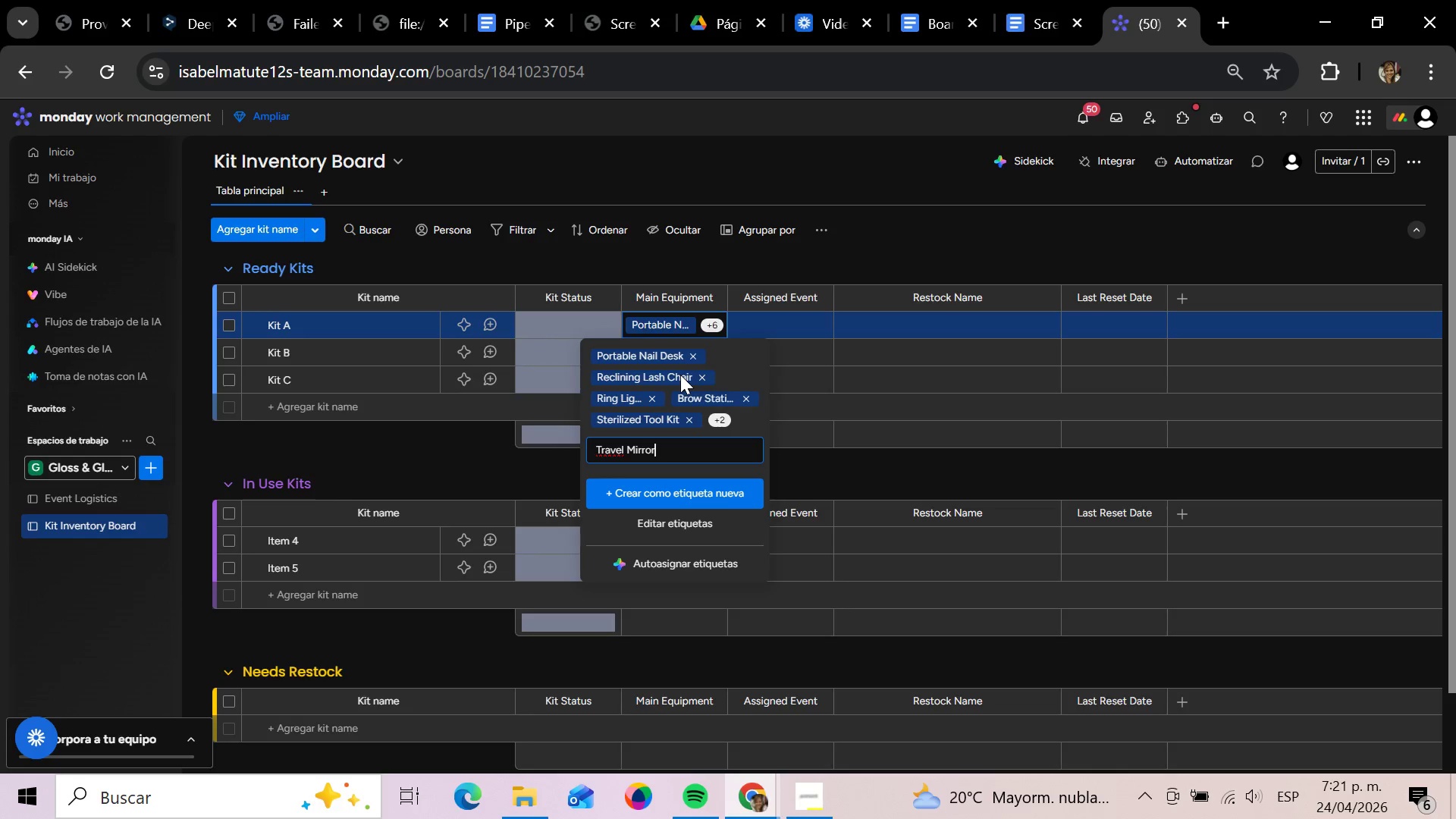 
key(Enter)
 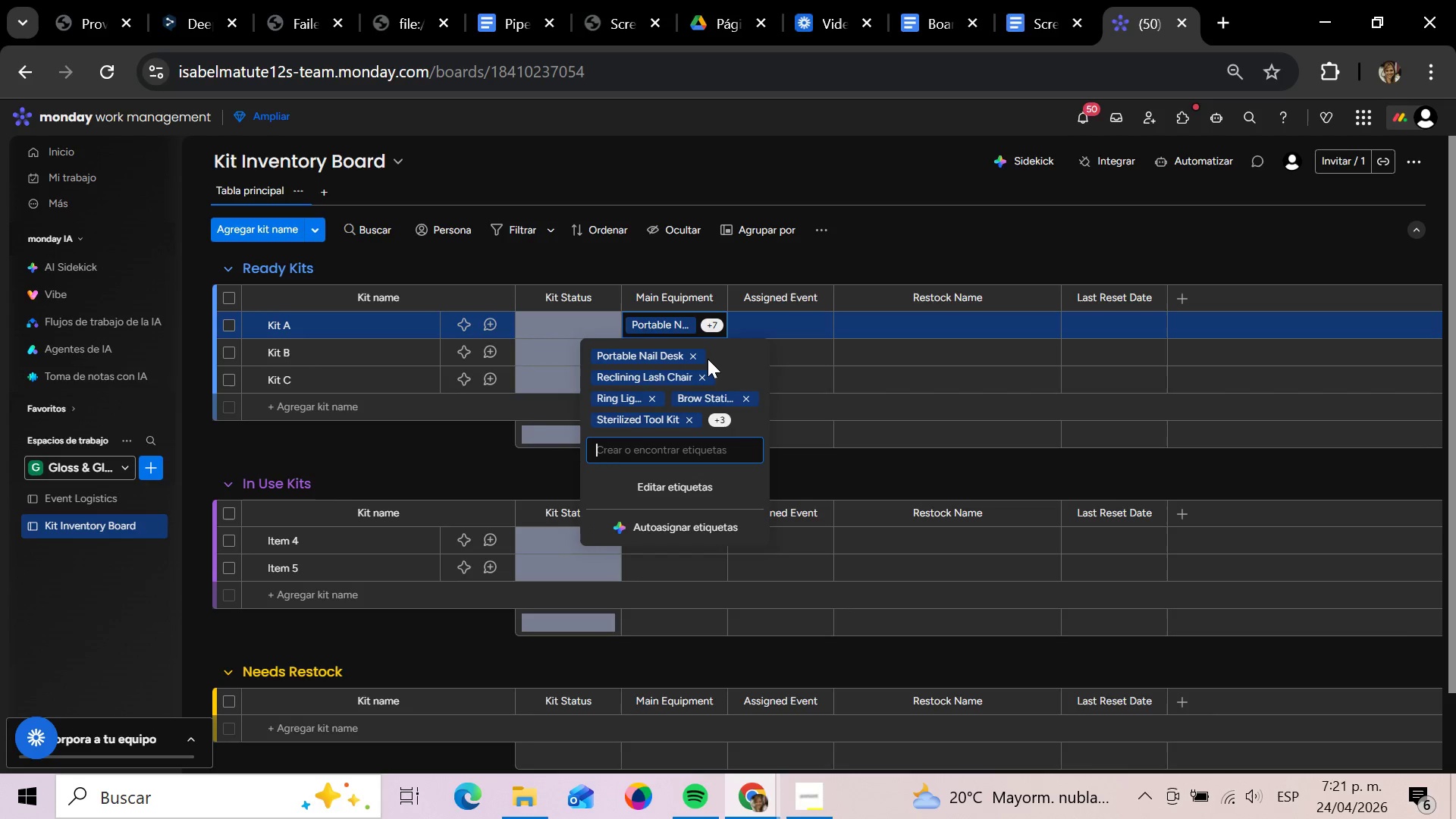 
left_click([742, 265])
 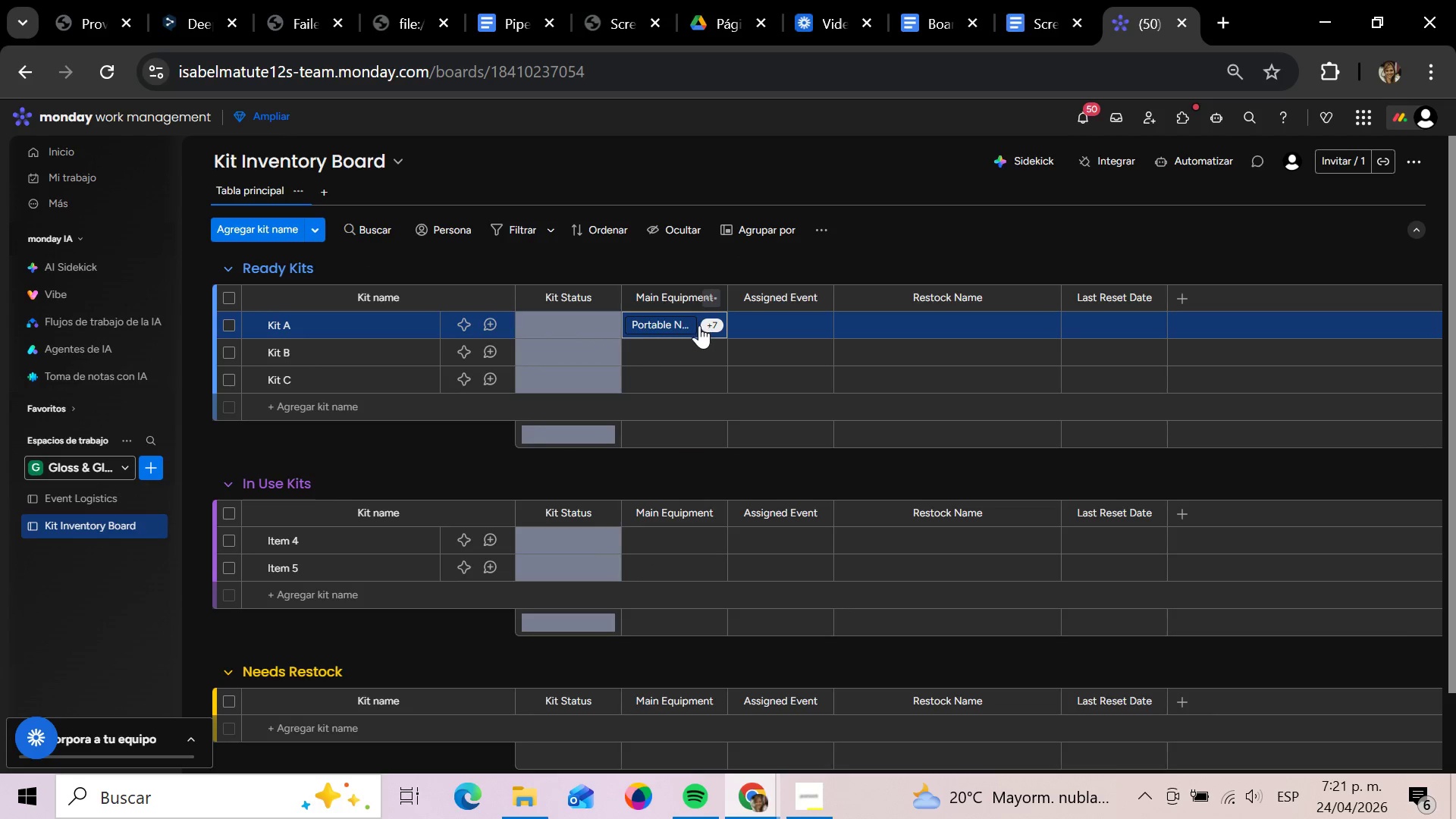 
left_click([699, 325])
 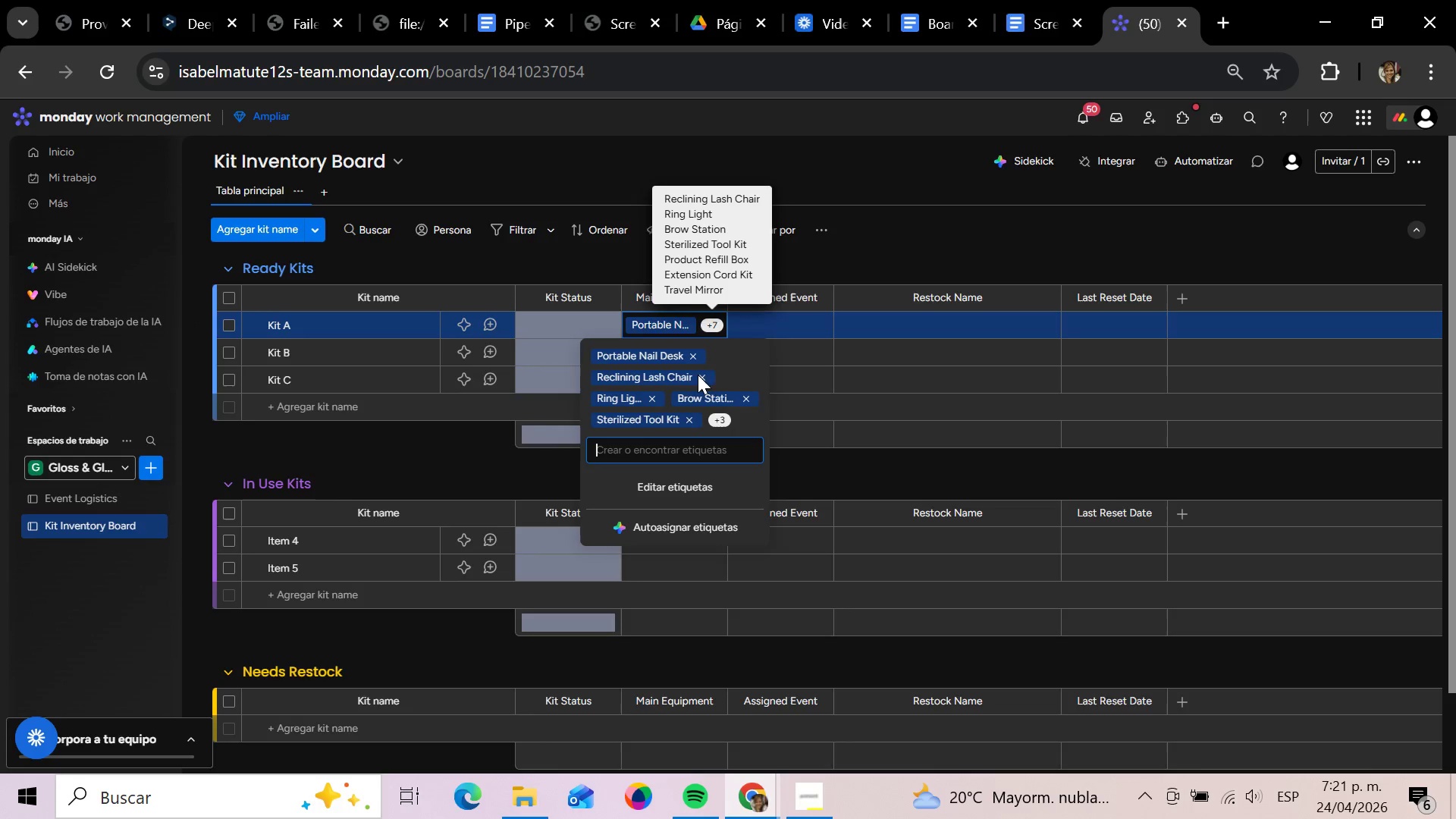 
left_click([694, 359])
 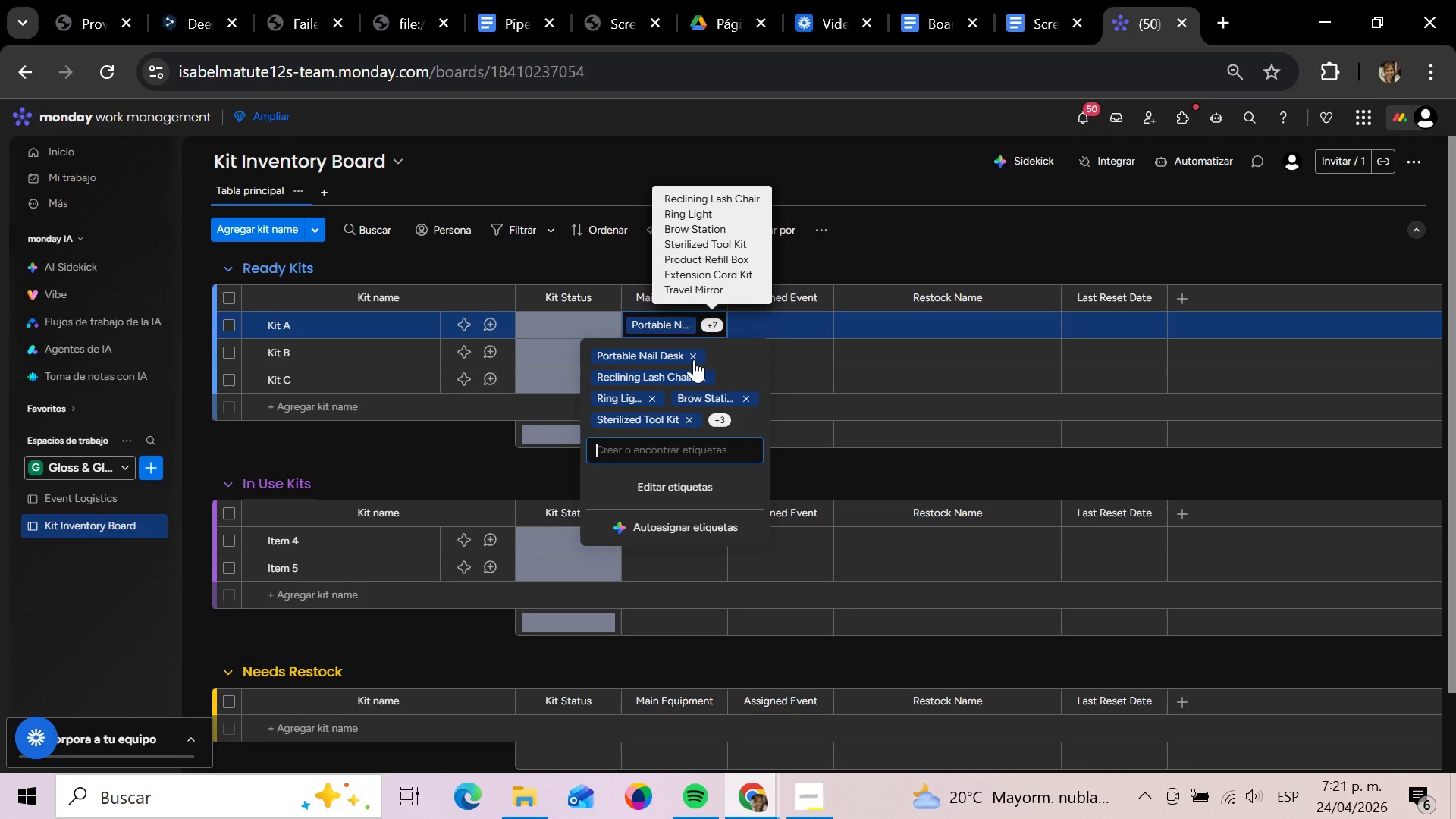 
left_click([694, 359])
 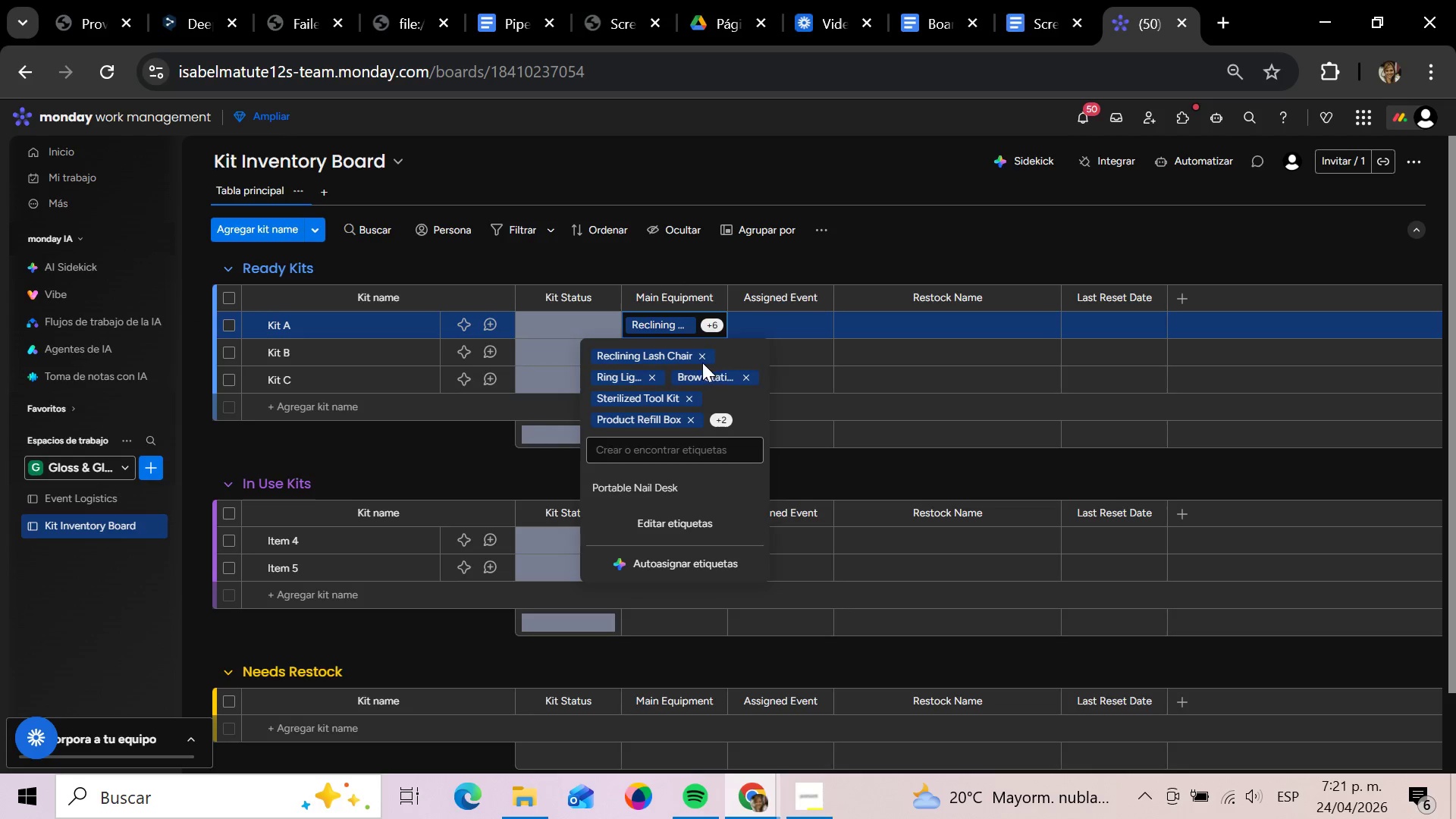 
left_click([701, 353])
 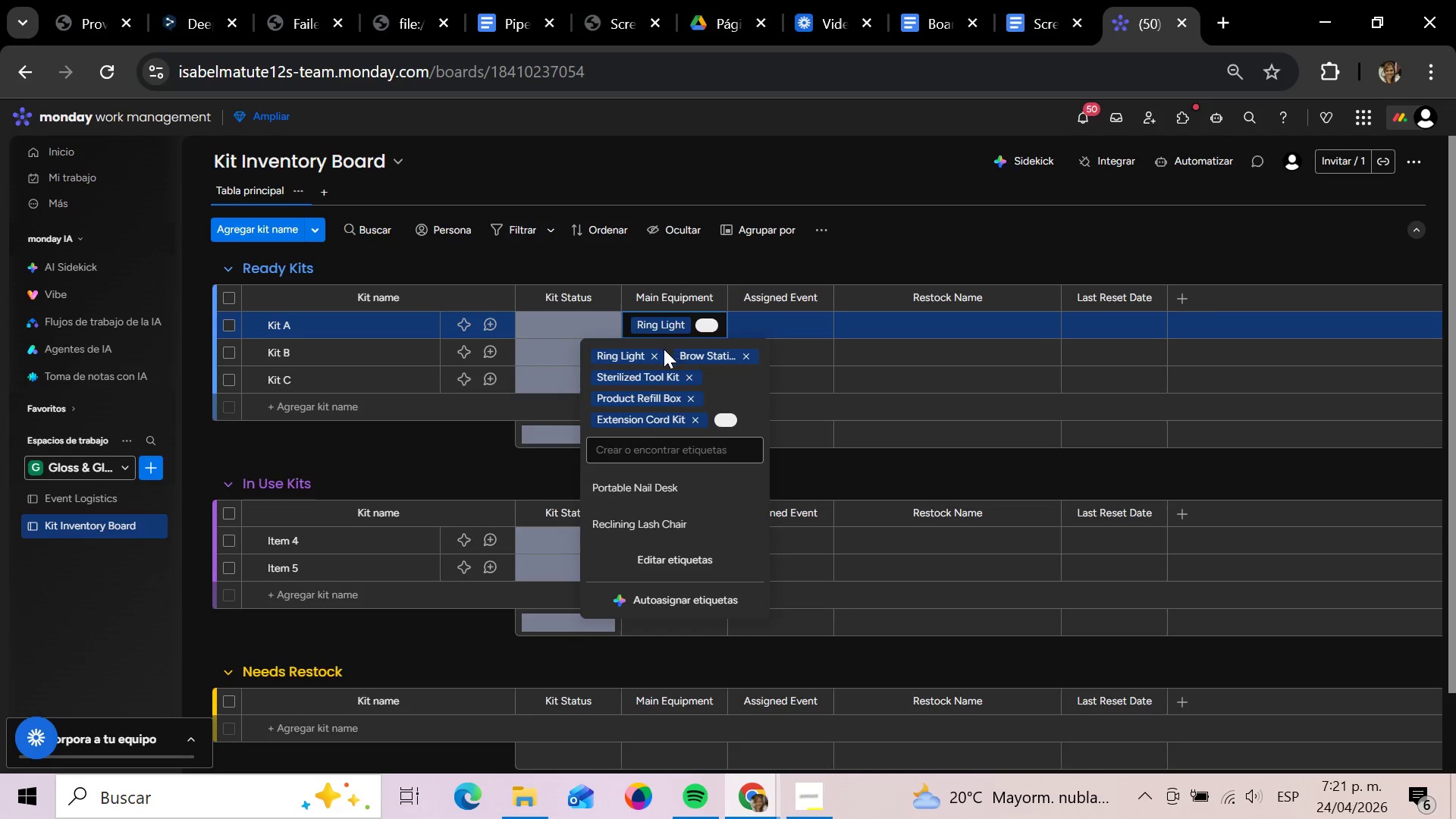 
left_click([651, 354])
 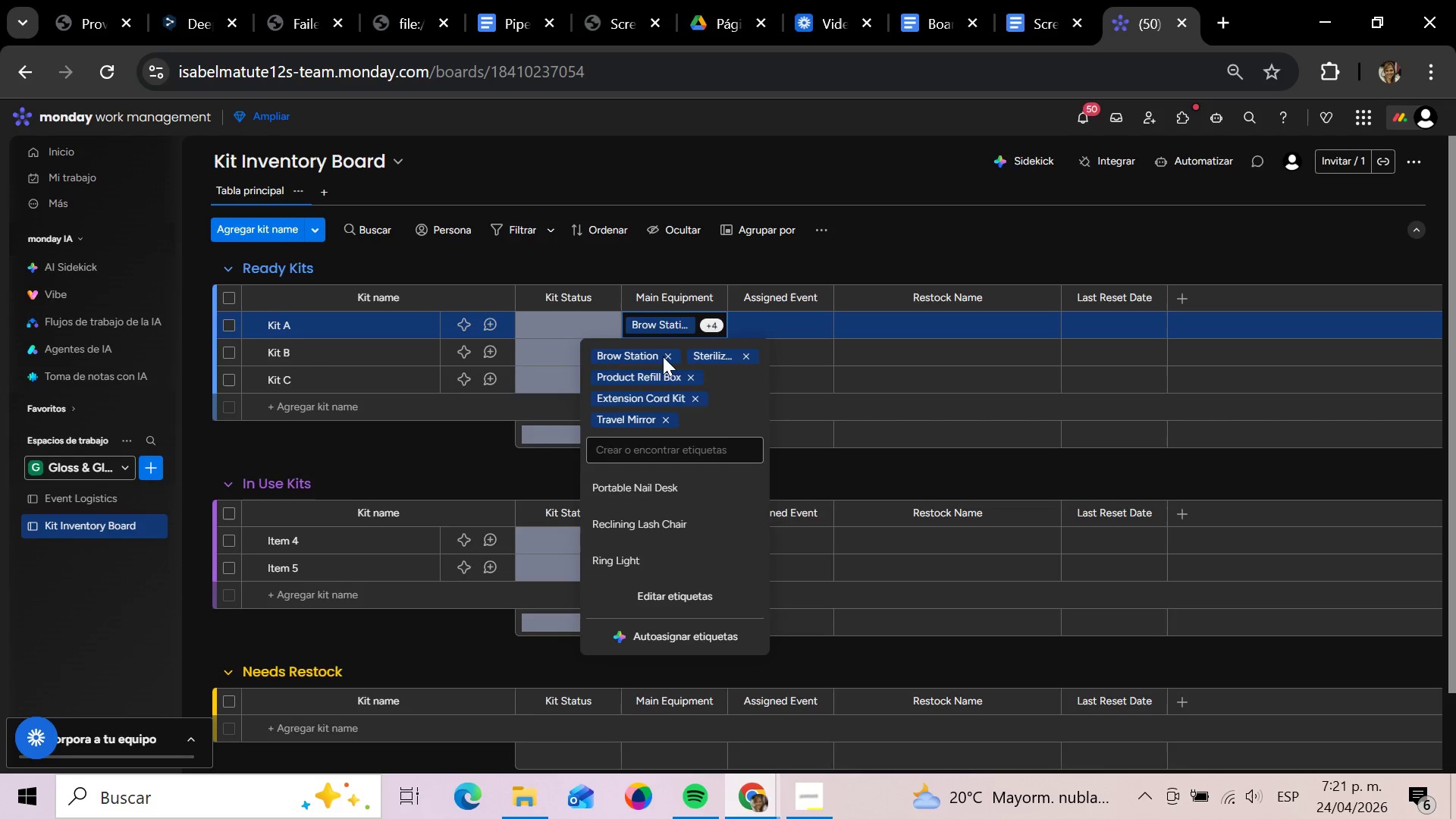 
left_click([671, 358])
 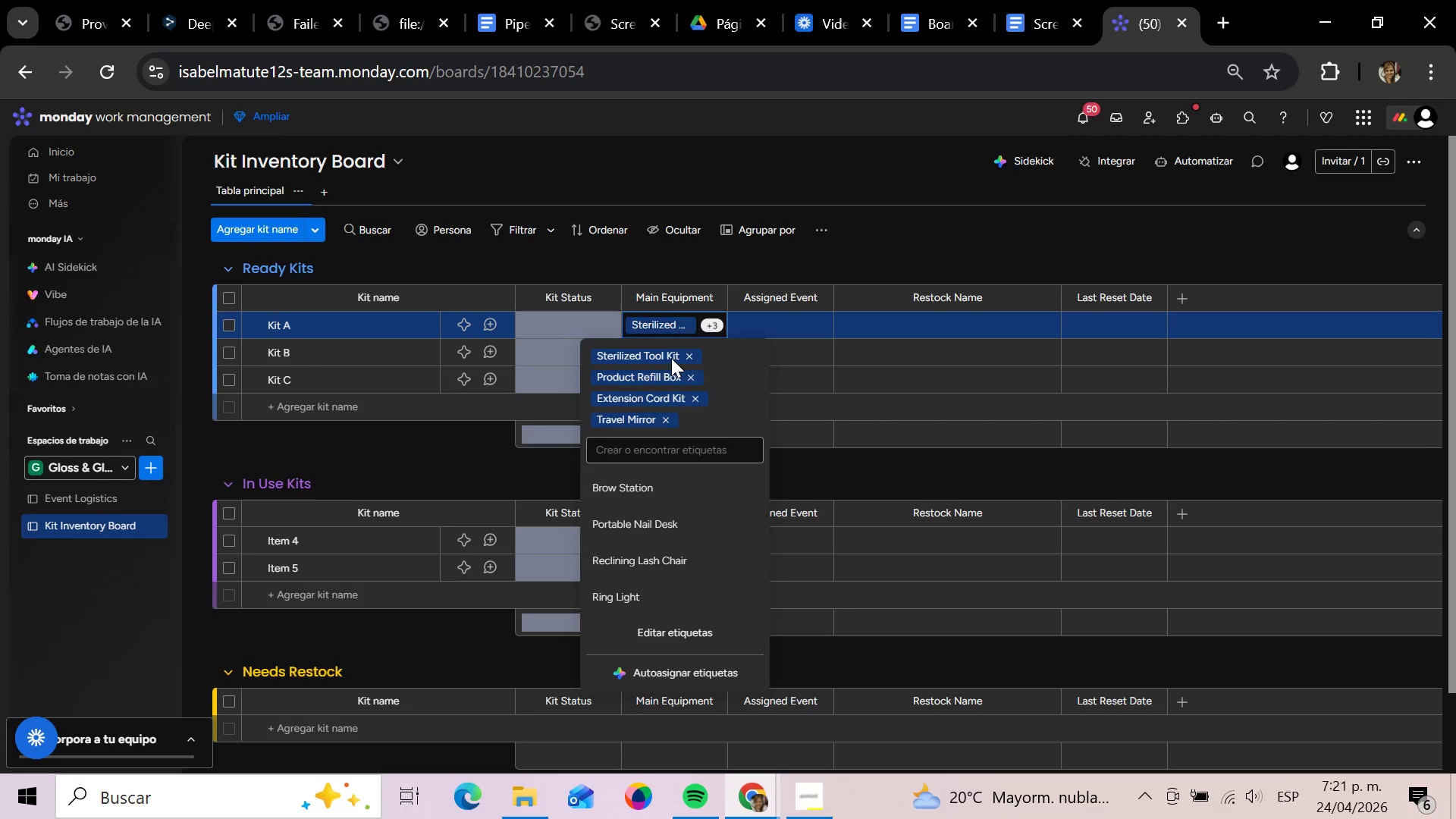 
left_click([685, 359])
 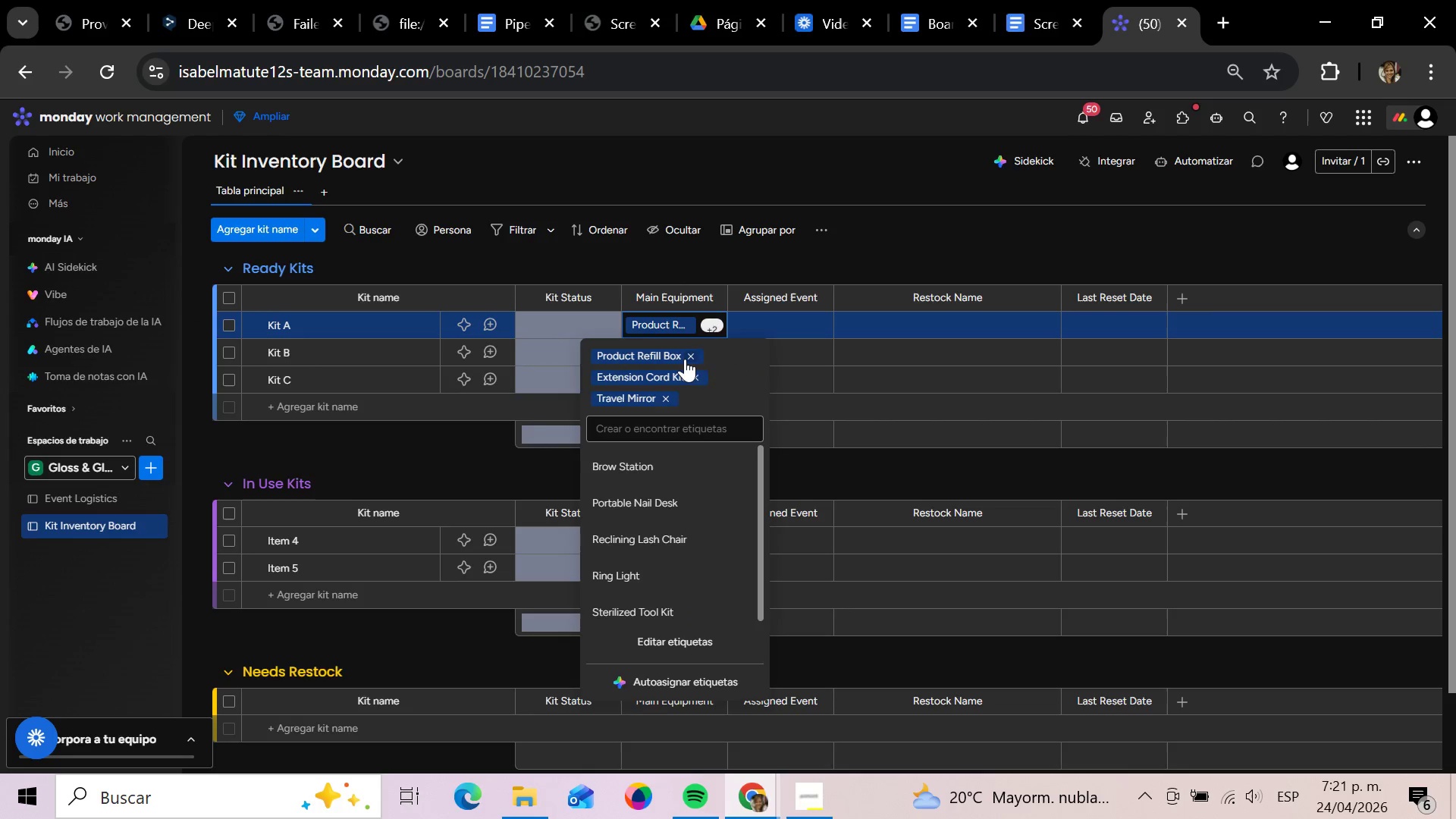 
left_click([685, 359])
 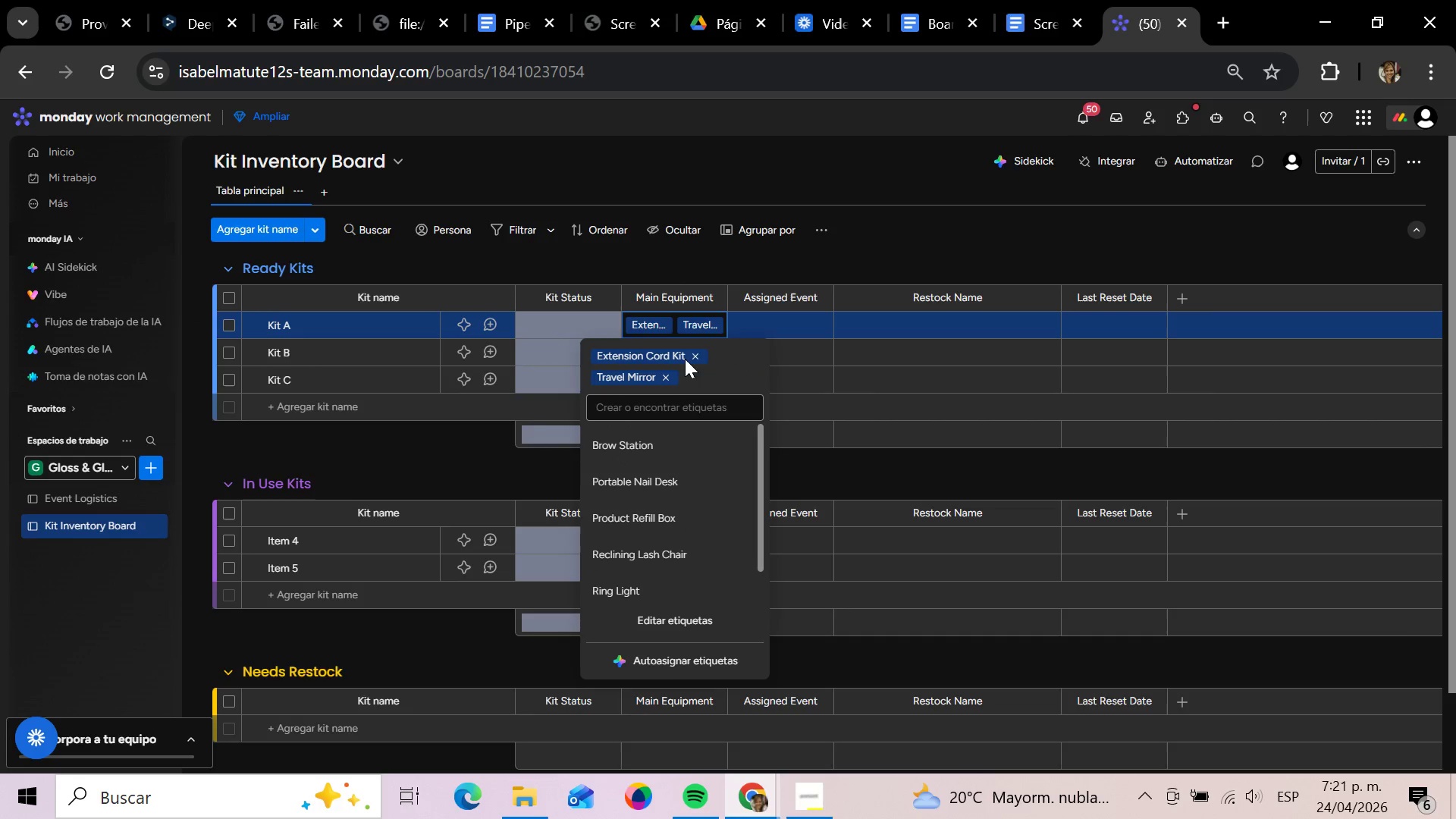 
left_click([689, 359])
 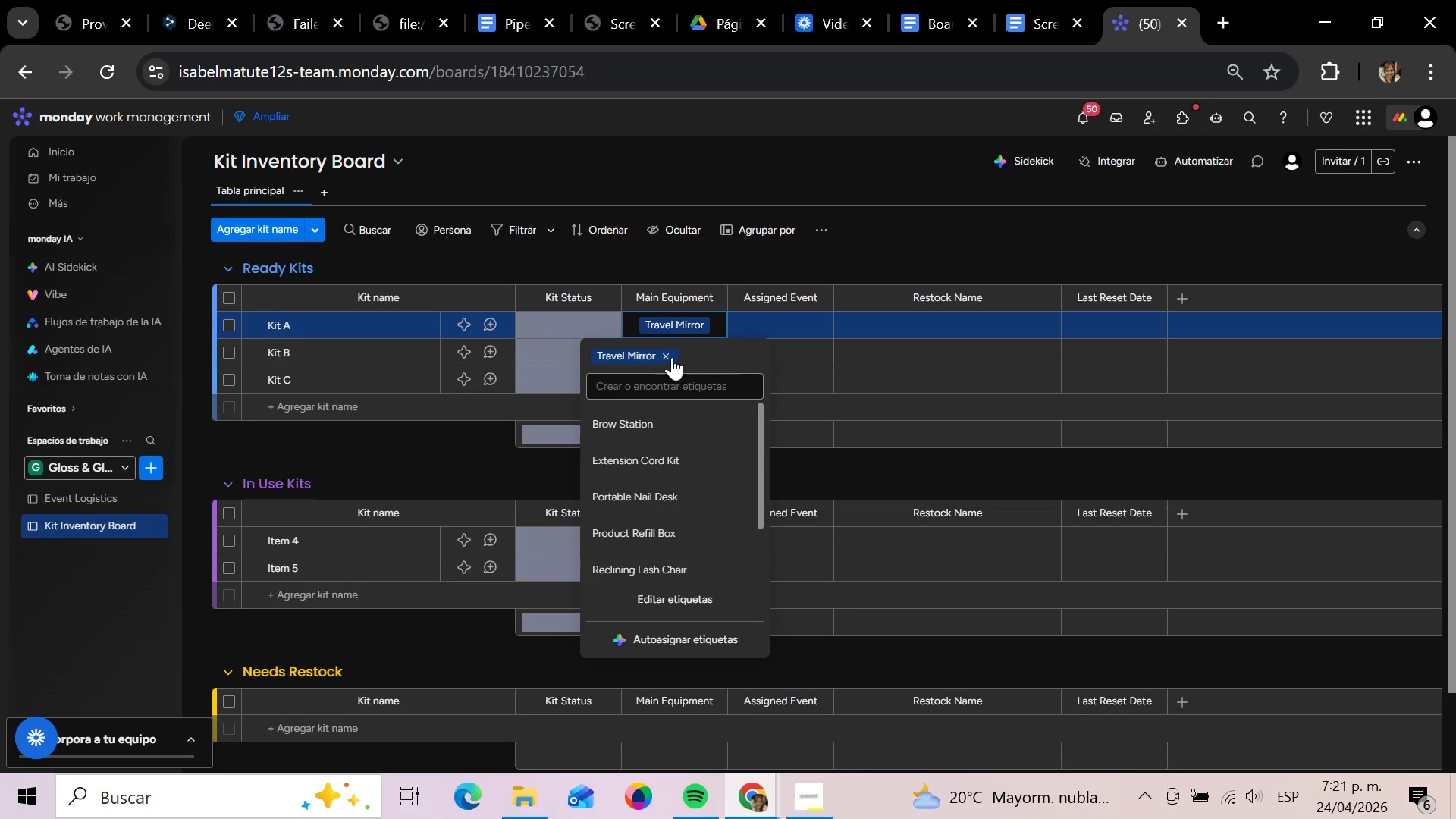 
left_click([665, 360])
 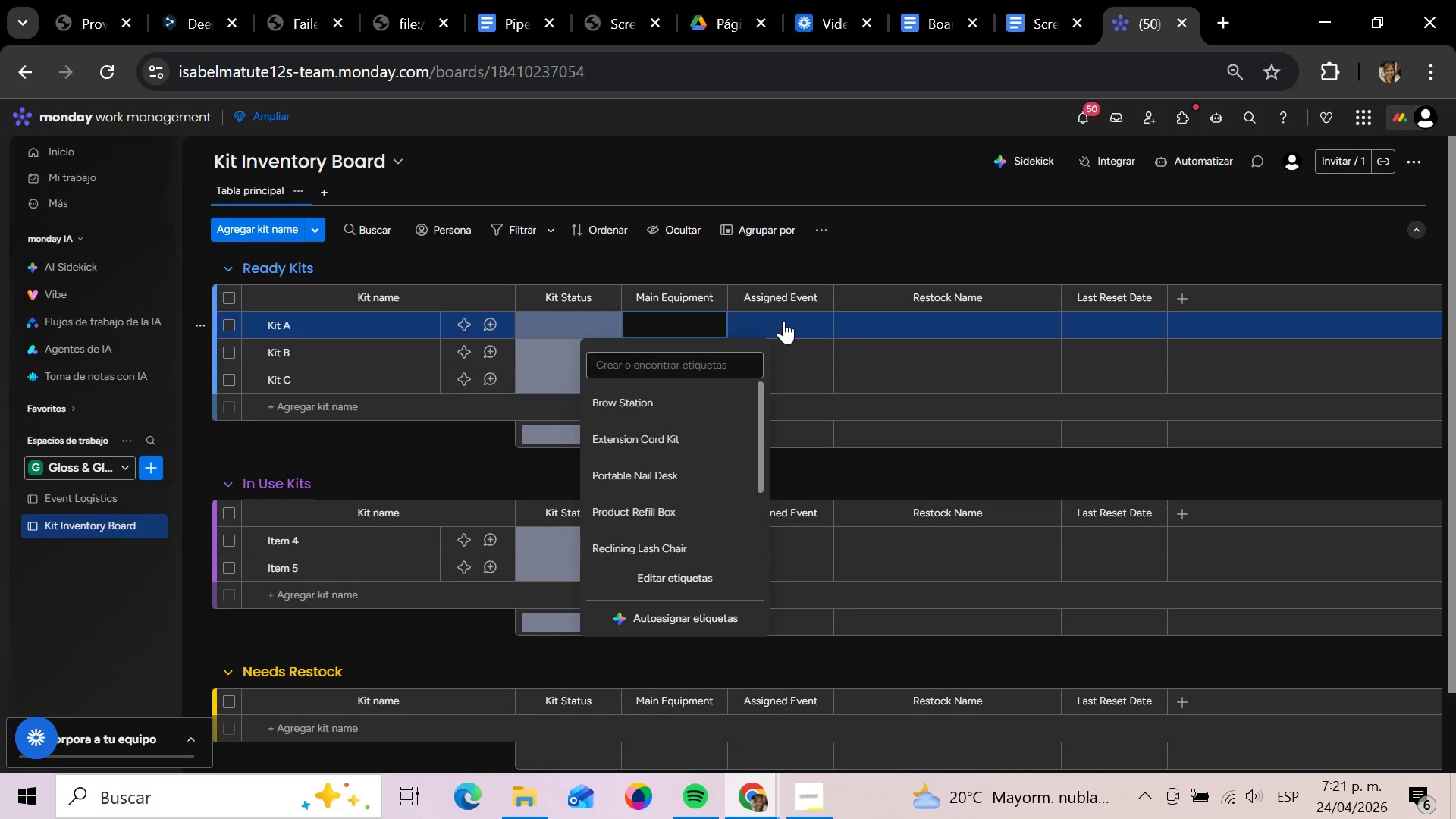 
left_click([783, 321])
 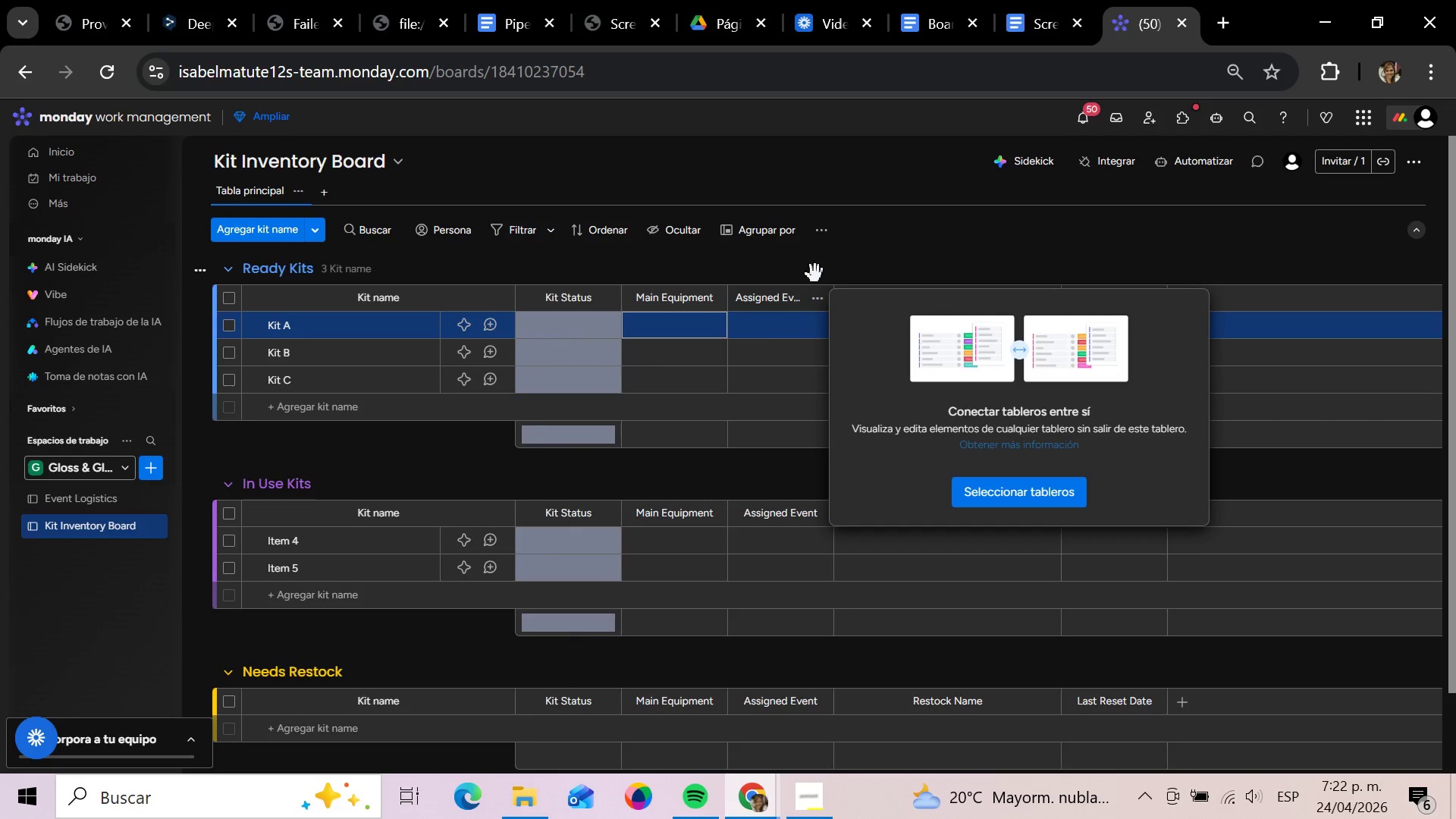 
left_click([921, 237])
 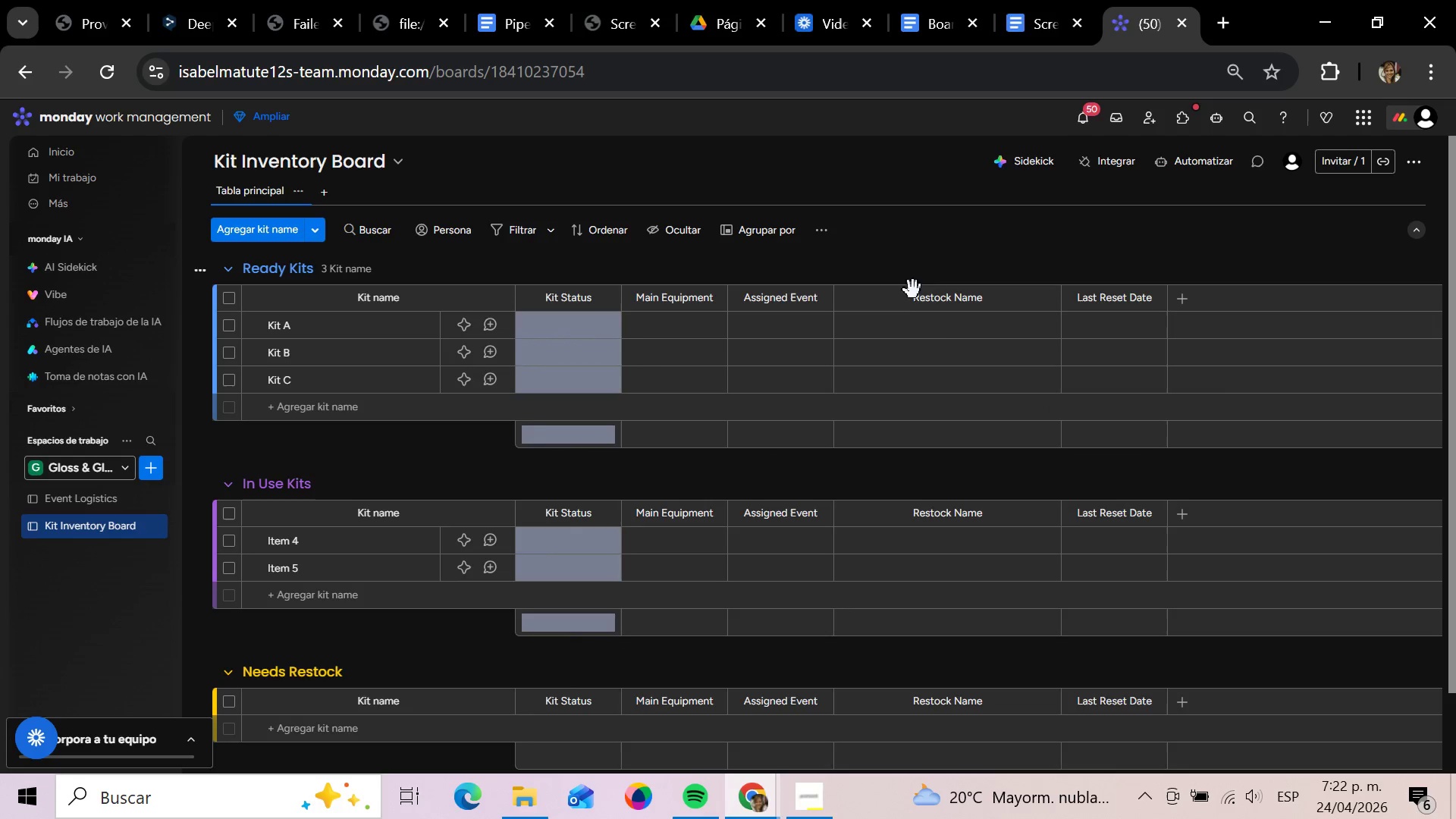 
mouse_move([1019, 372])
 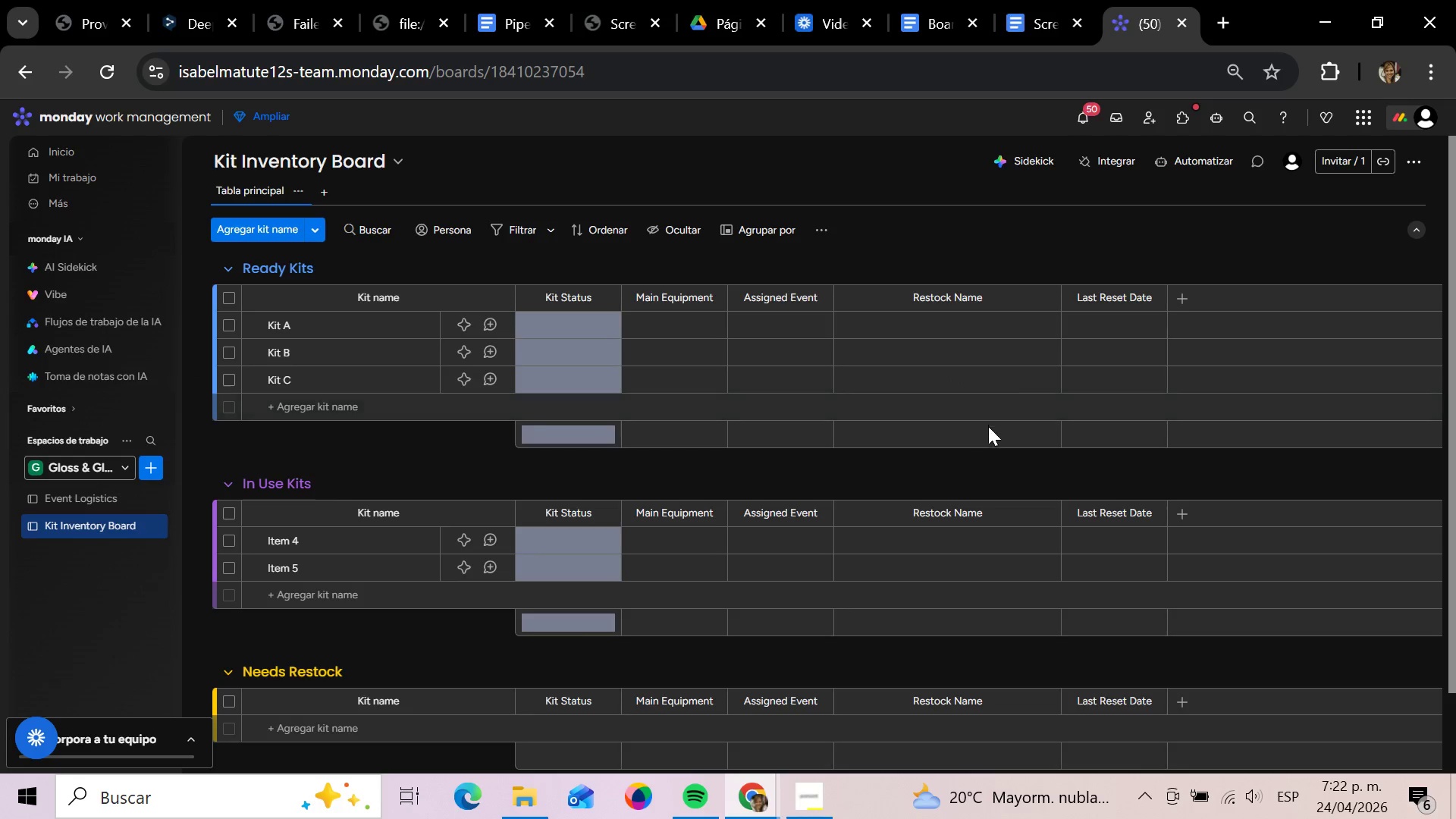 
scroll: coordinate [1030, 413], scroll_direction: down, amount: 1.0
 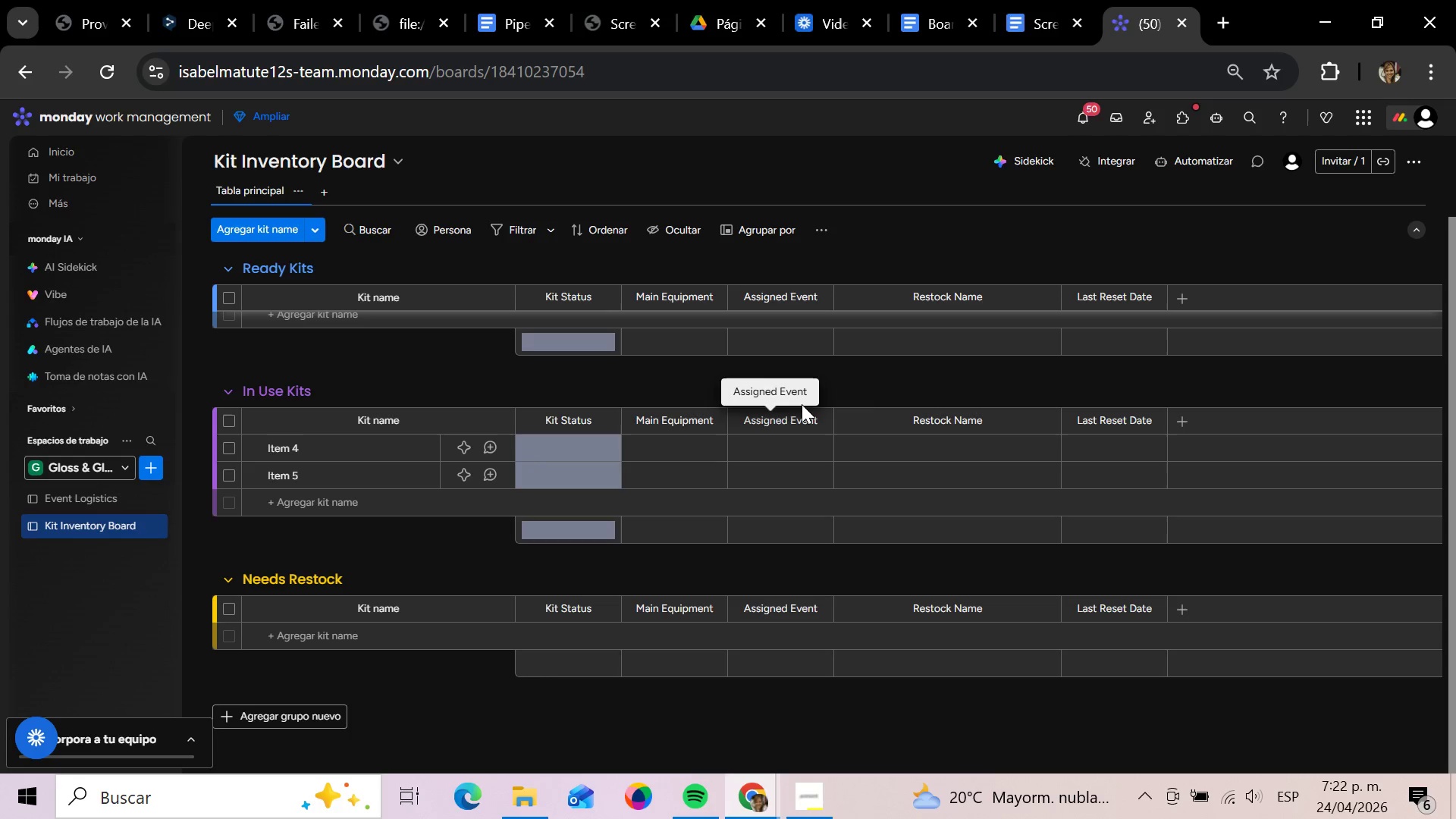 
wait(47.89)
 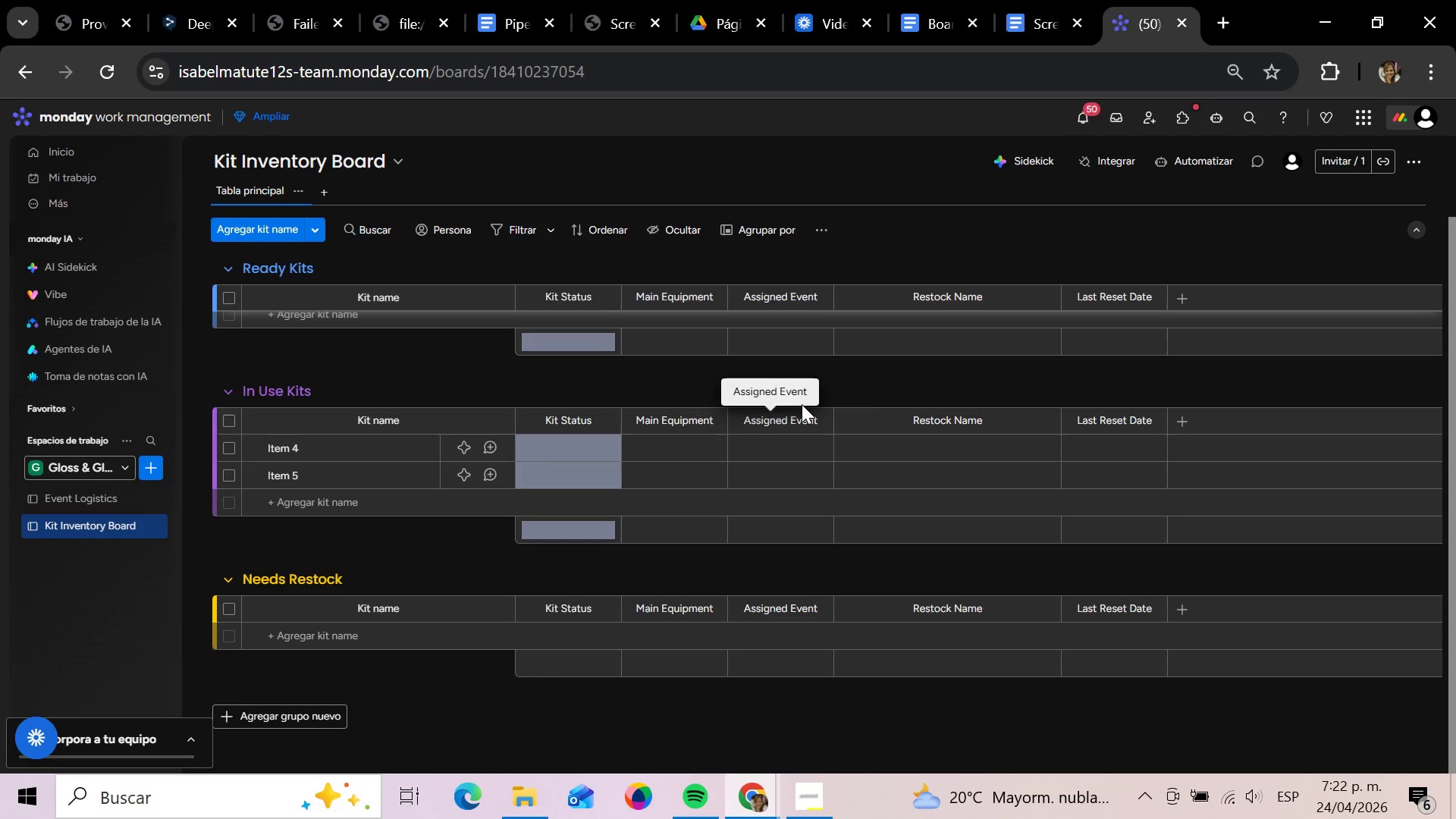 
left_click([665, 442])
 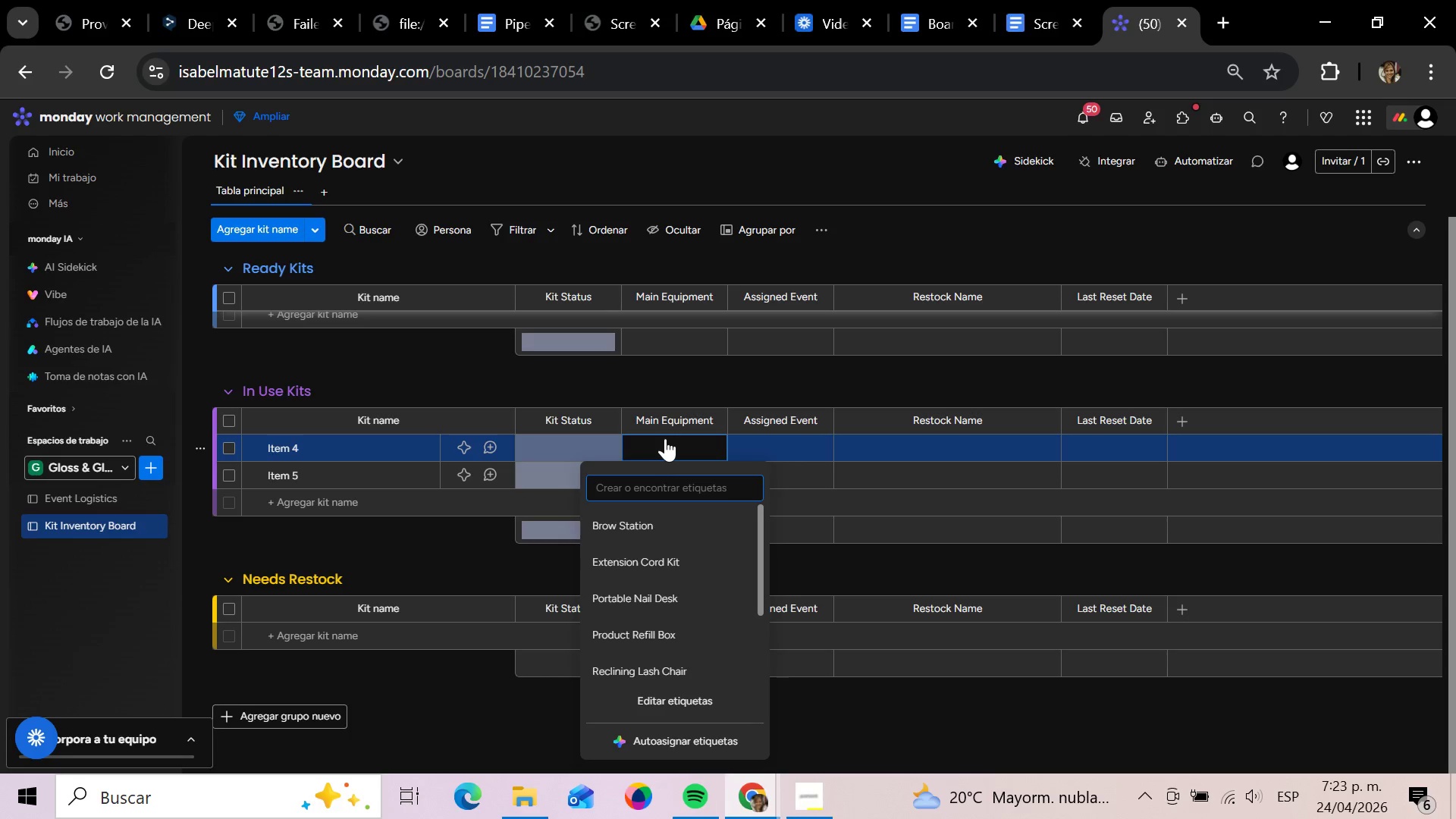 
left_click([786, 437])
 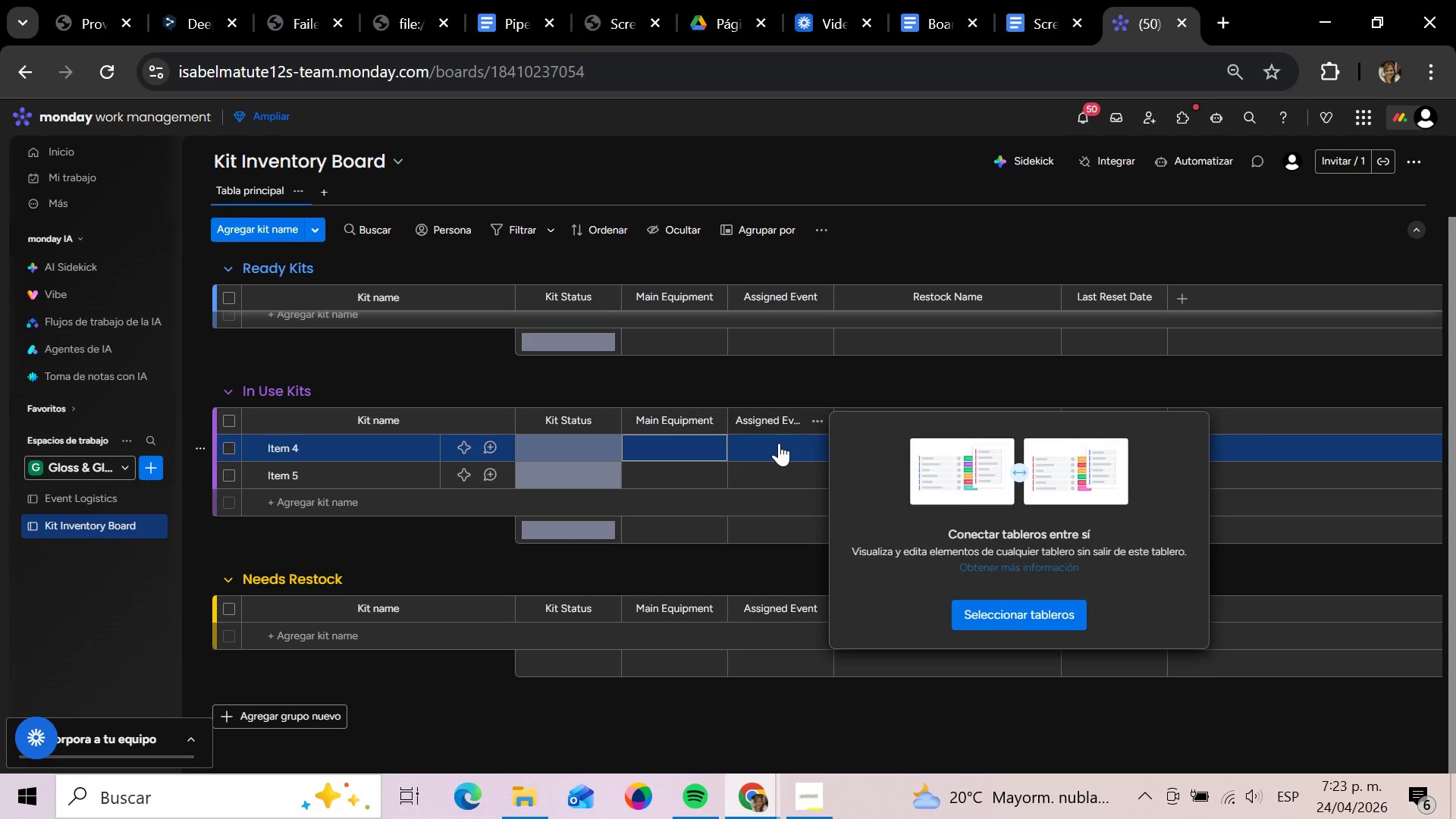 
wait(7.73)
 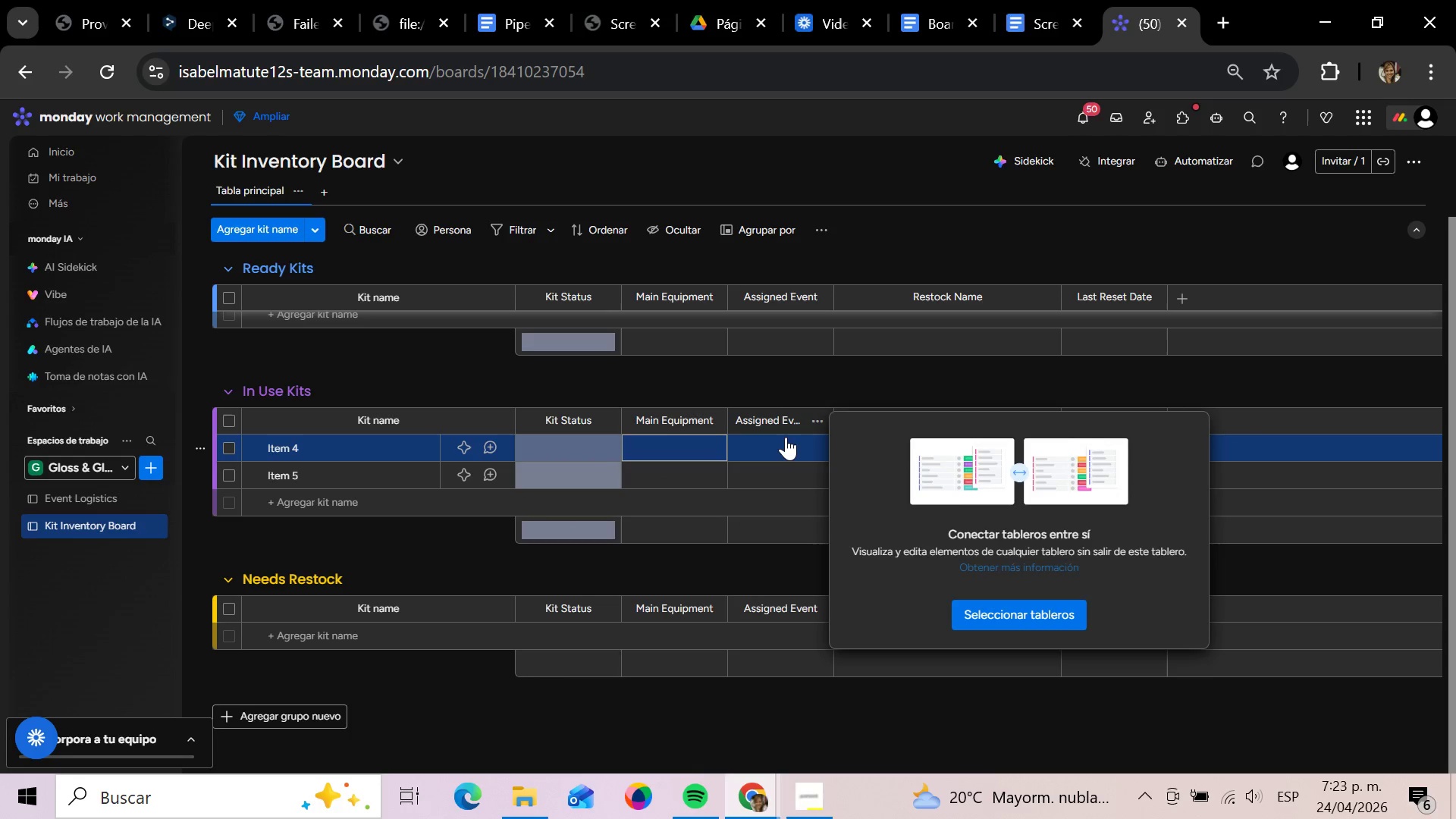 
left_click([808, 390])
 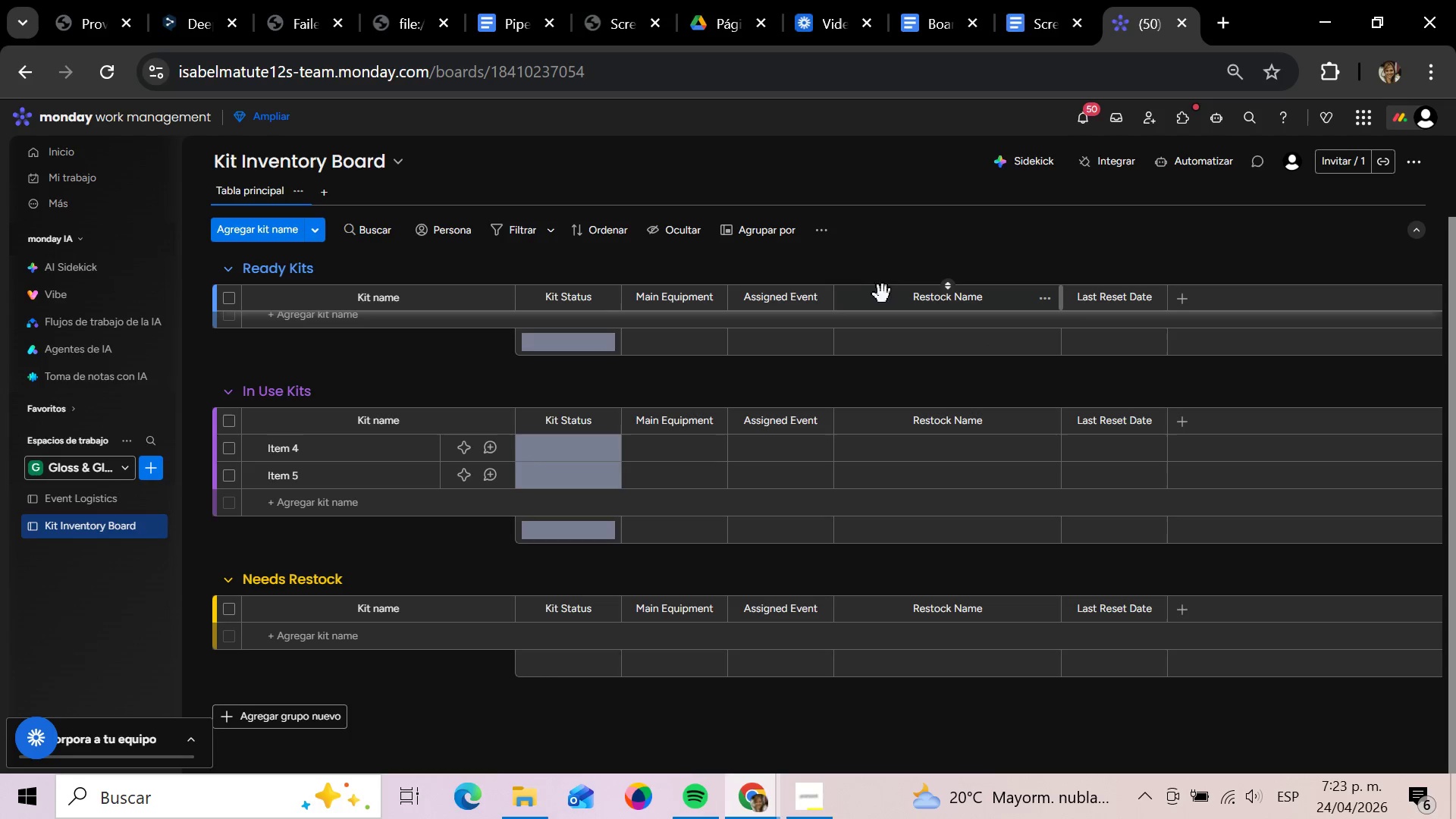 
wait(41.42)
 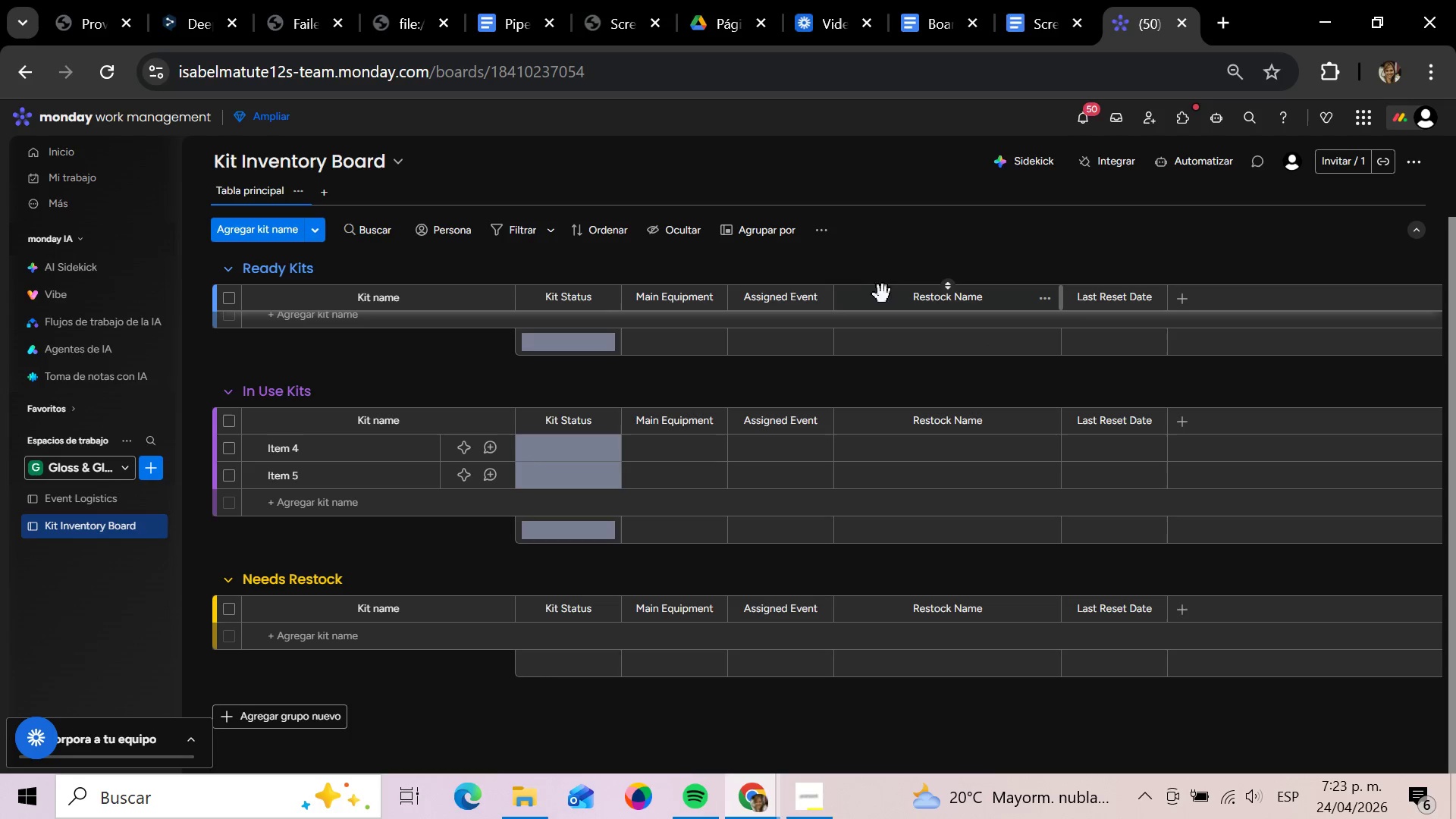 
left_click([983, 301])
 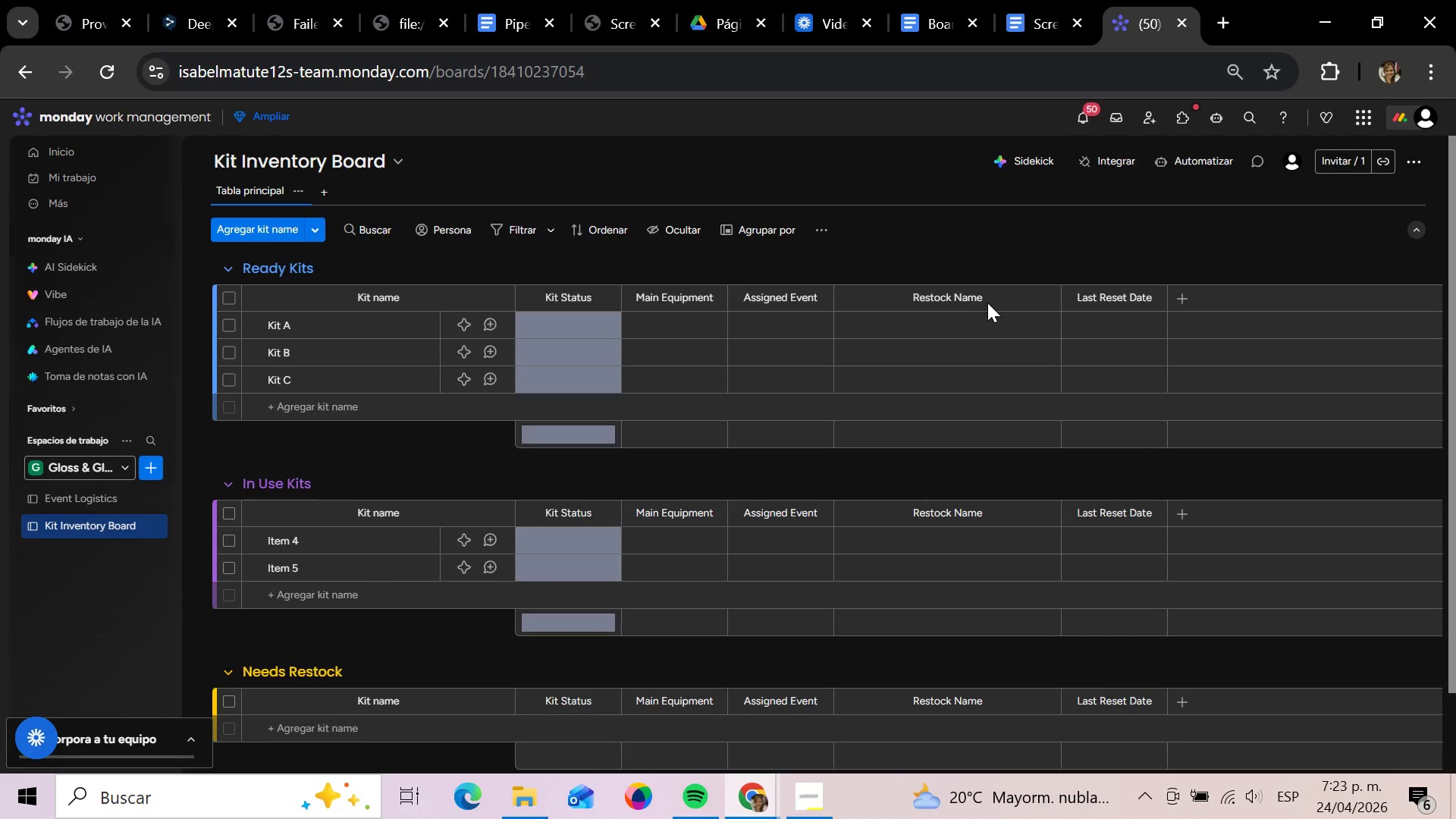 
left_click([963, 302])
 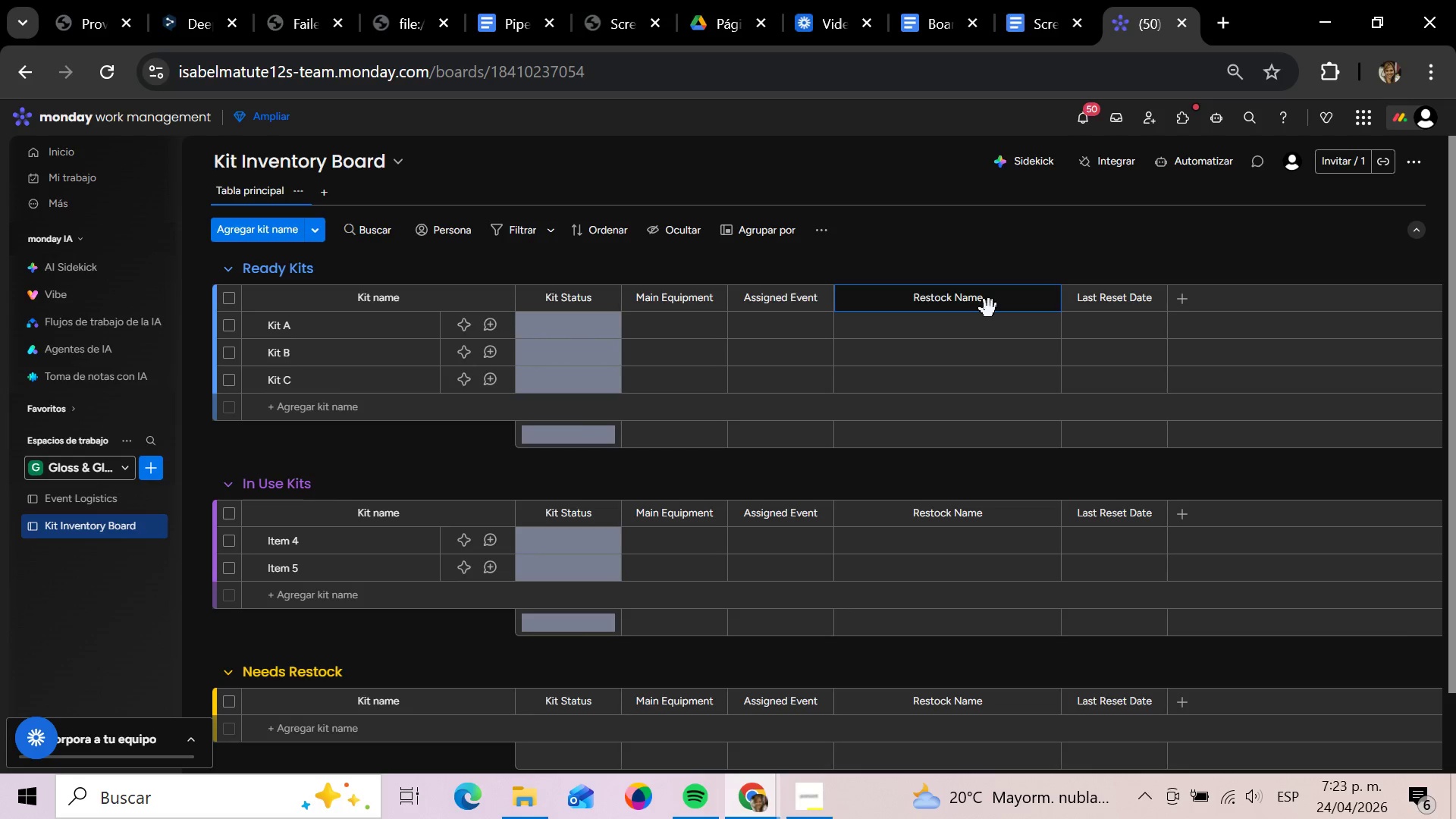 
key(Backspace)
key(Backspace)
key(Backspace)
type(otes)
 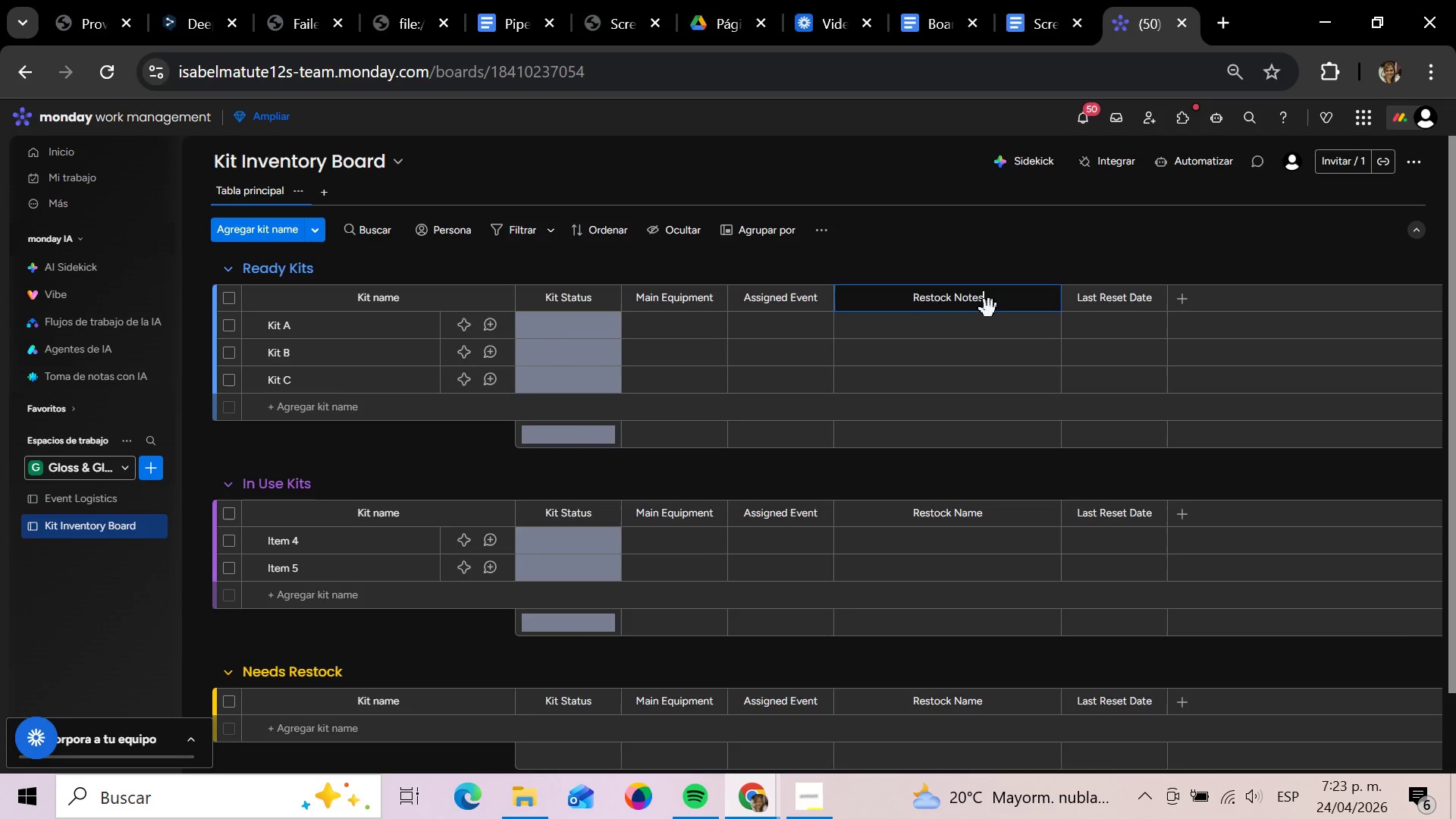 
key(Enter)
 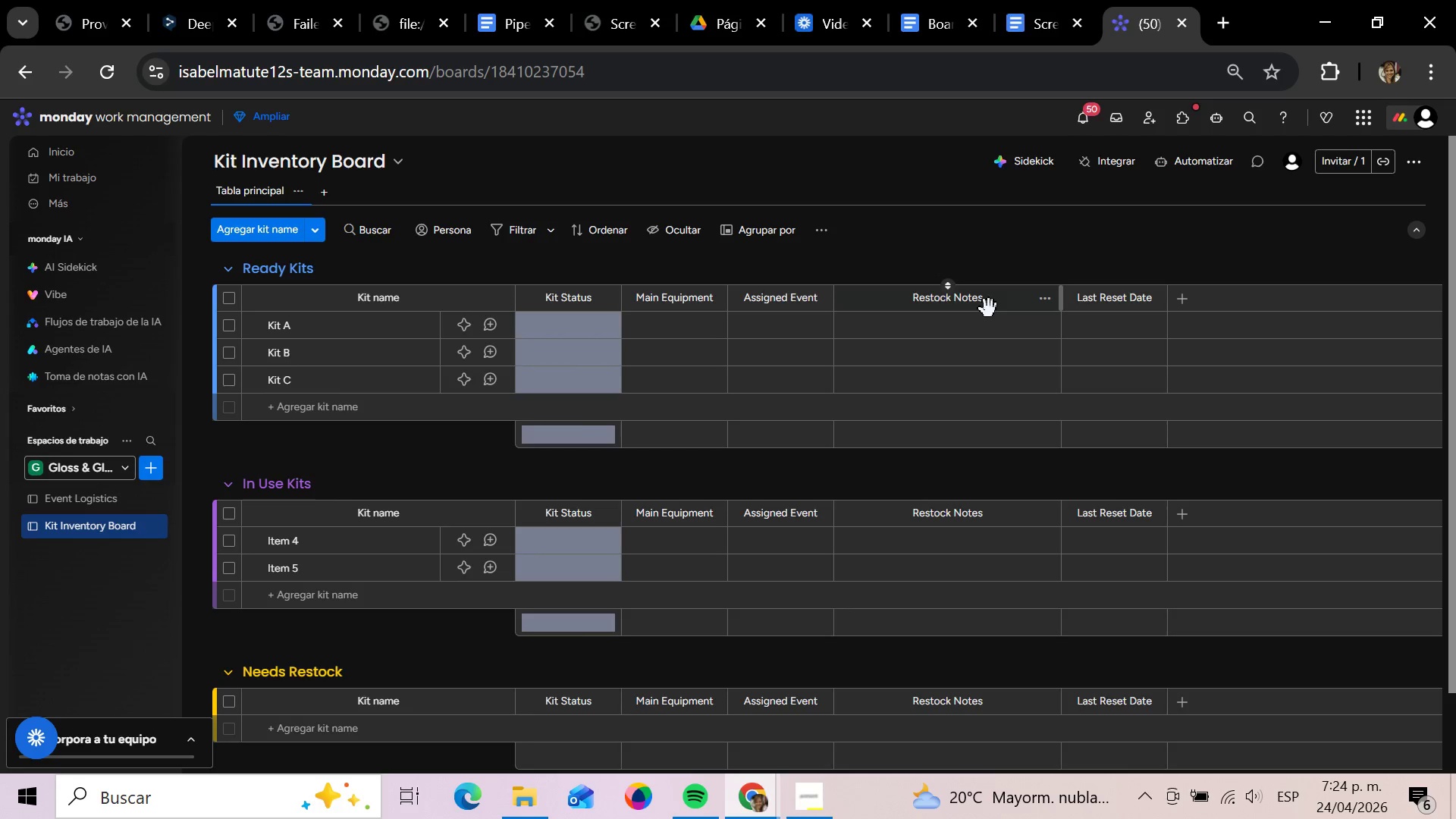 
wait(15.77)
 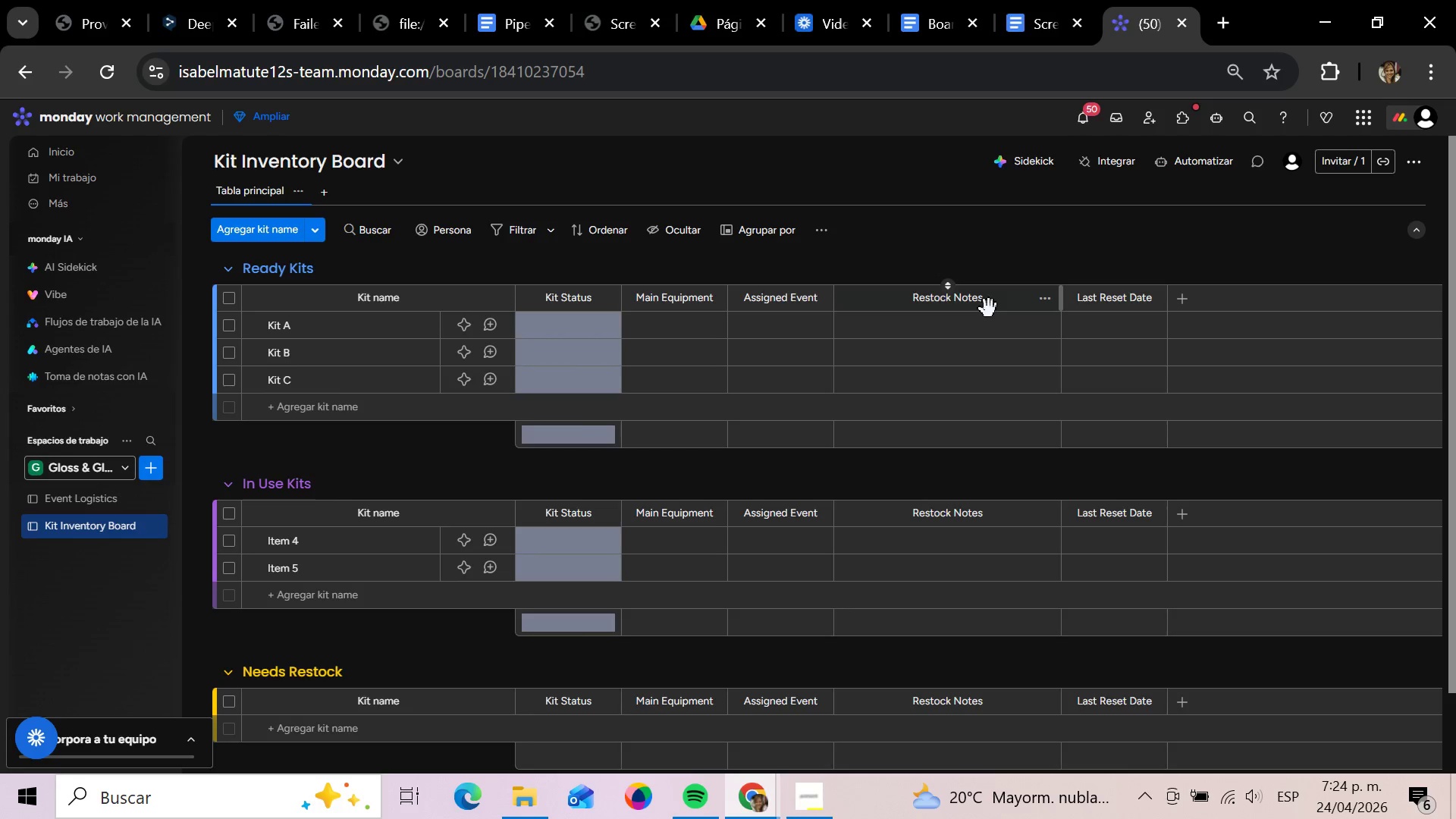 
left_click([1181, 301])
 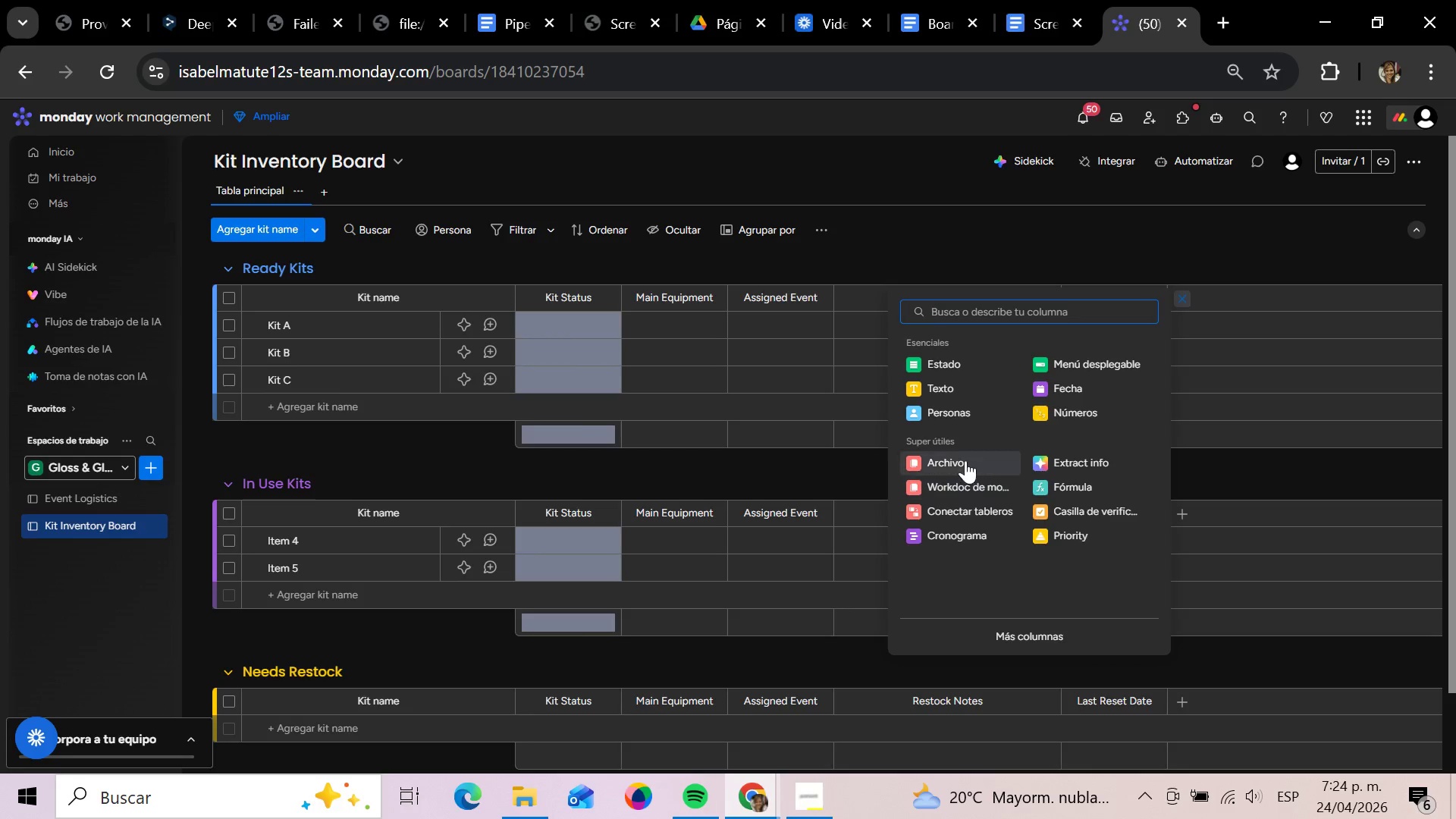 
left_click([992, 413])
 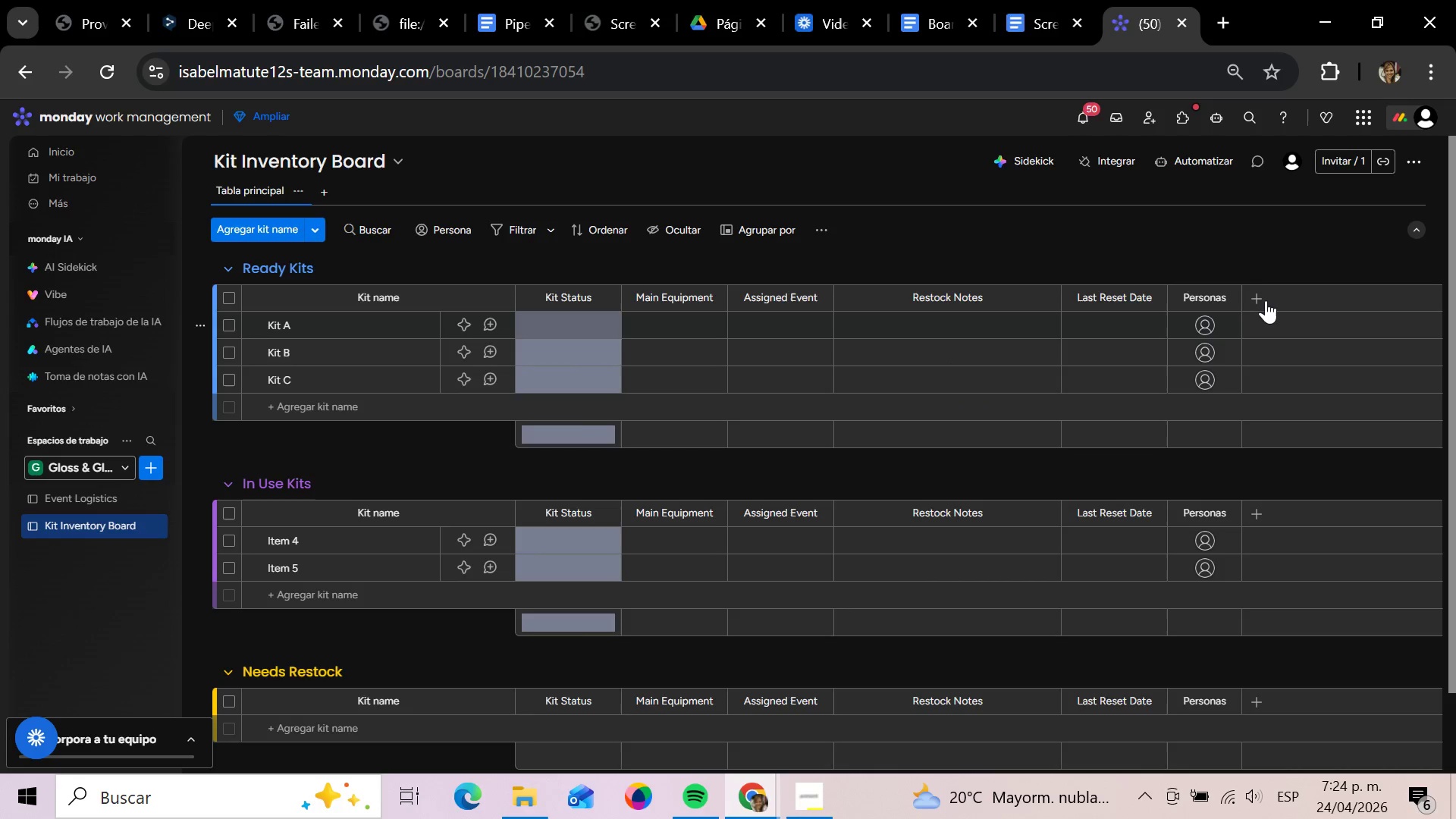 
left_click([1259, 293])
 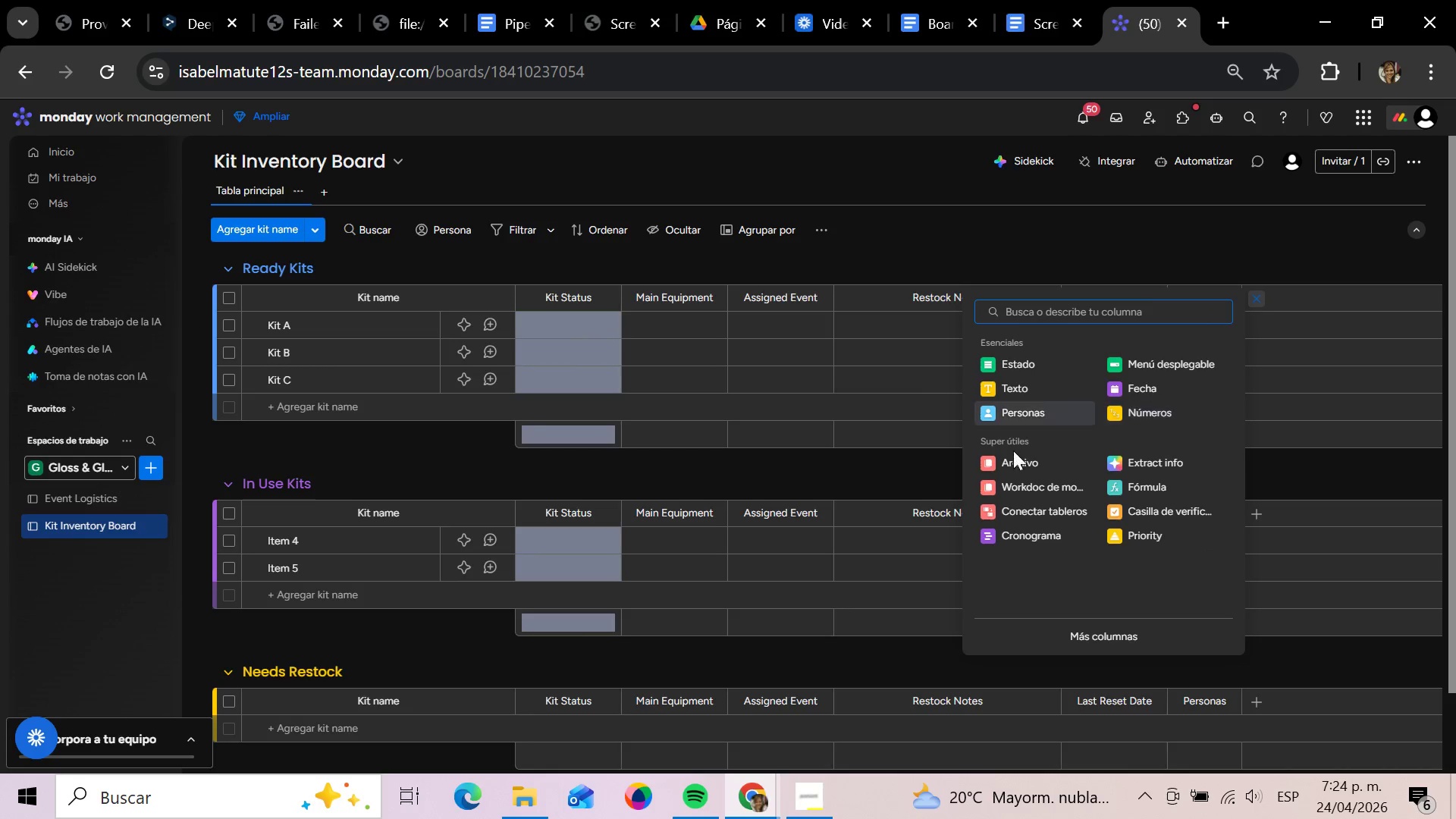 
left_click([1052, 372])
 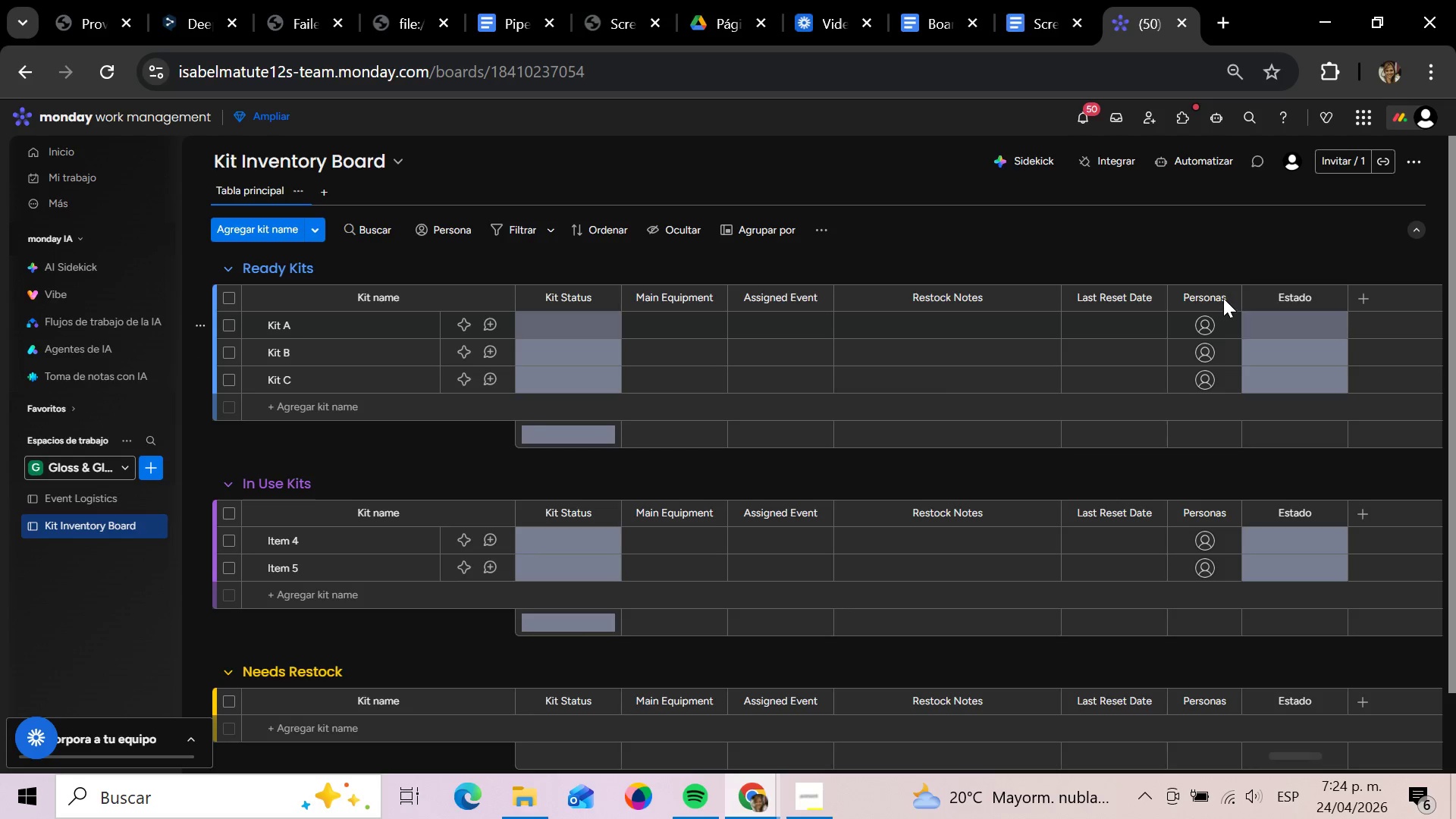 
left_click([1216, 293])
 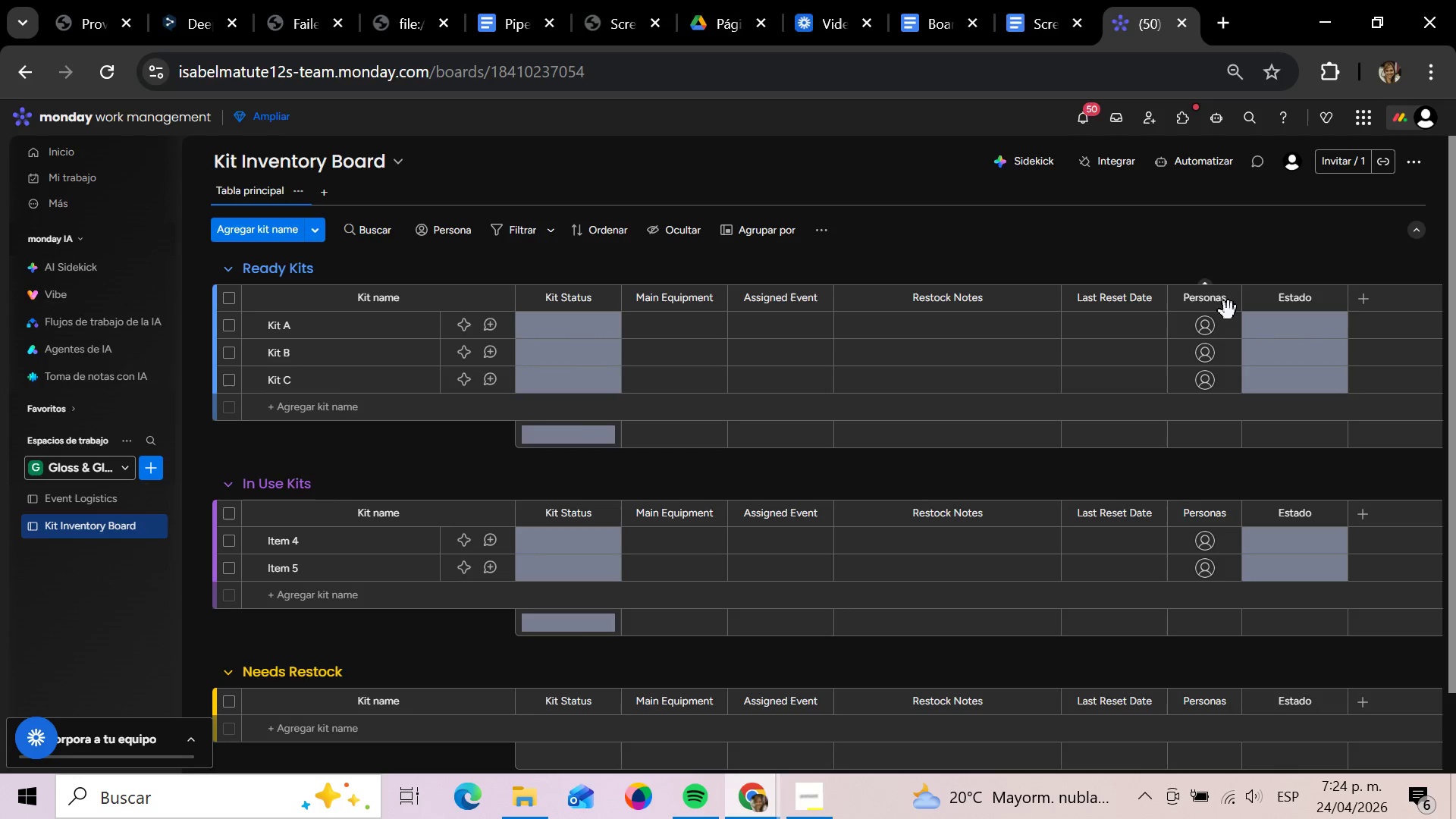 
left_click([1209, 304])
 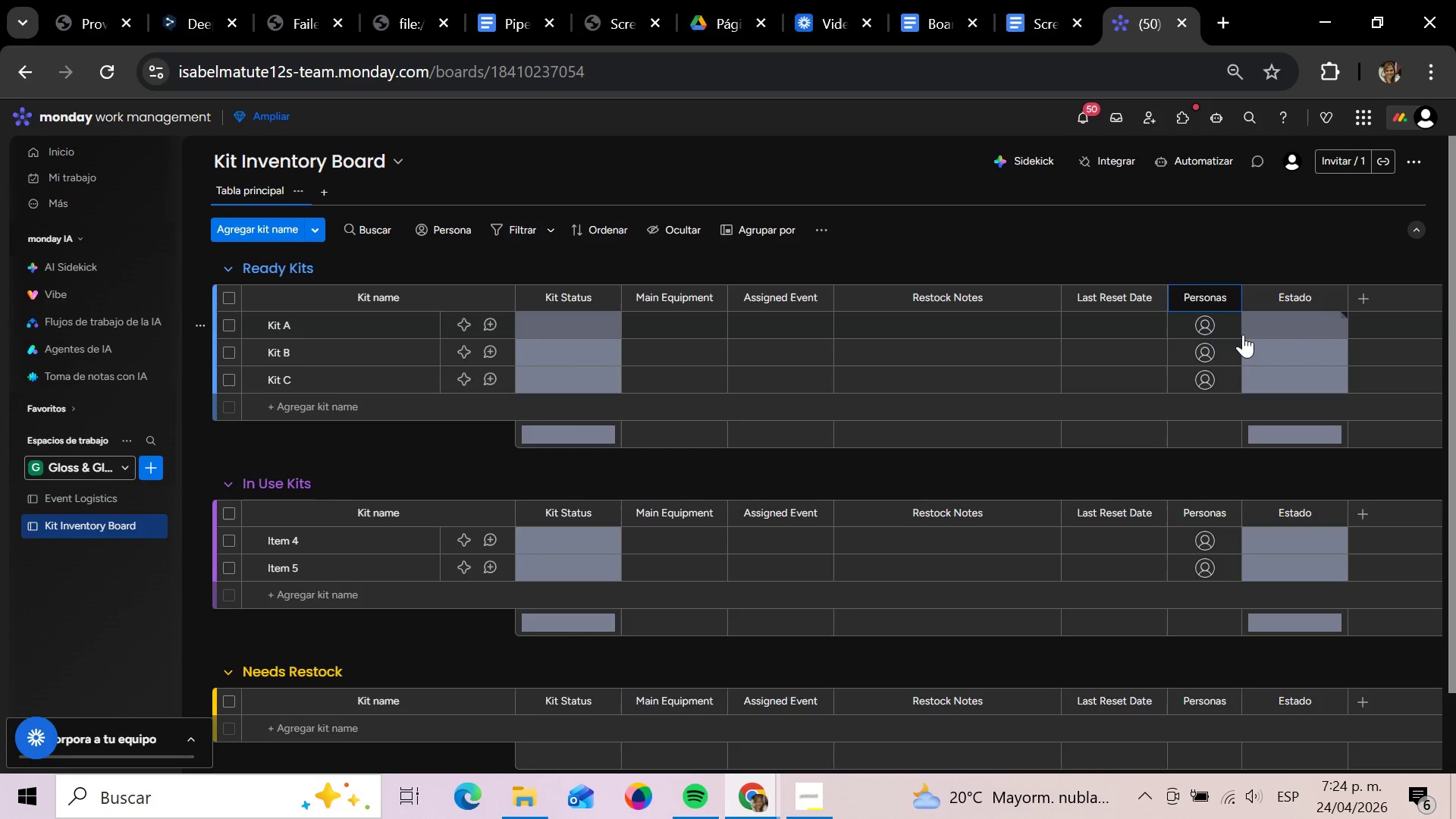 
hold_key(key=Backspace, duration=1.28)
 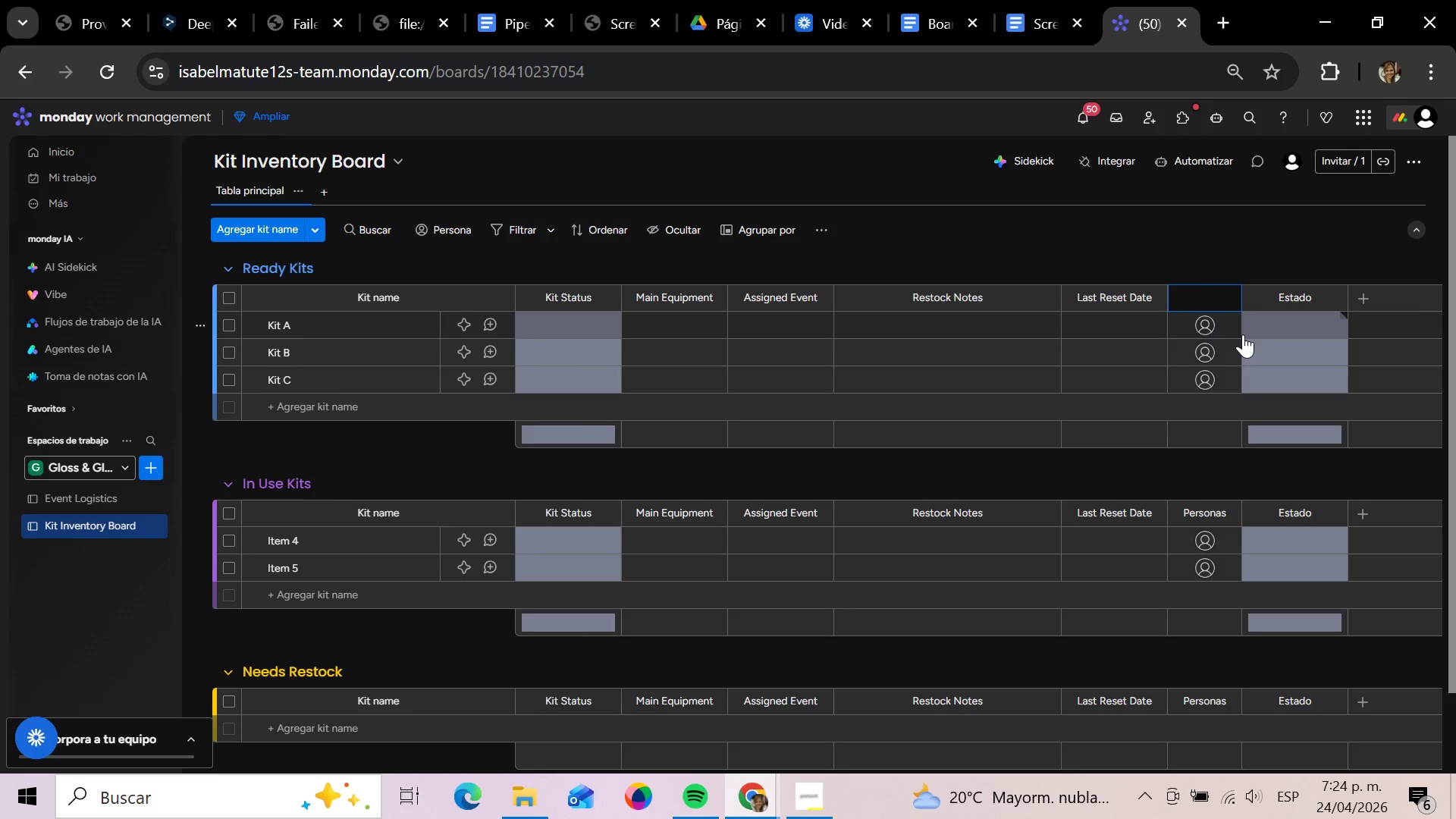 
type(Assigned Tecb)
key(Backspace)
type(hnician)
 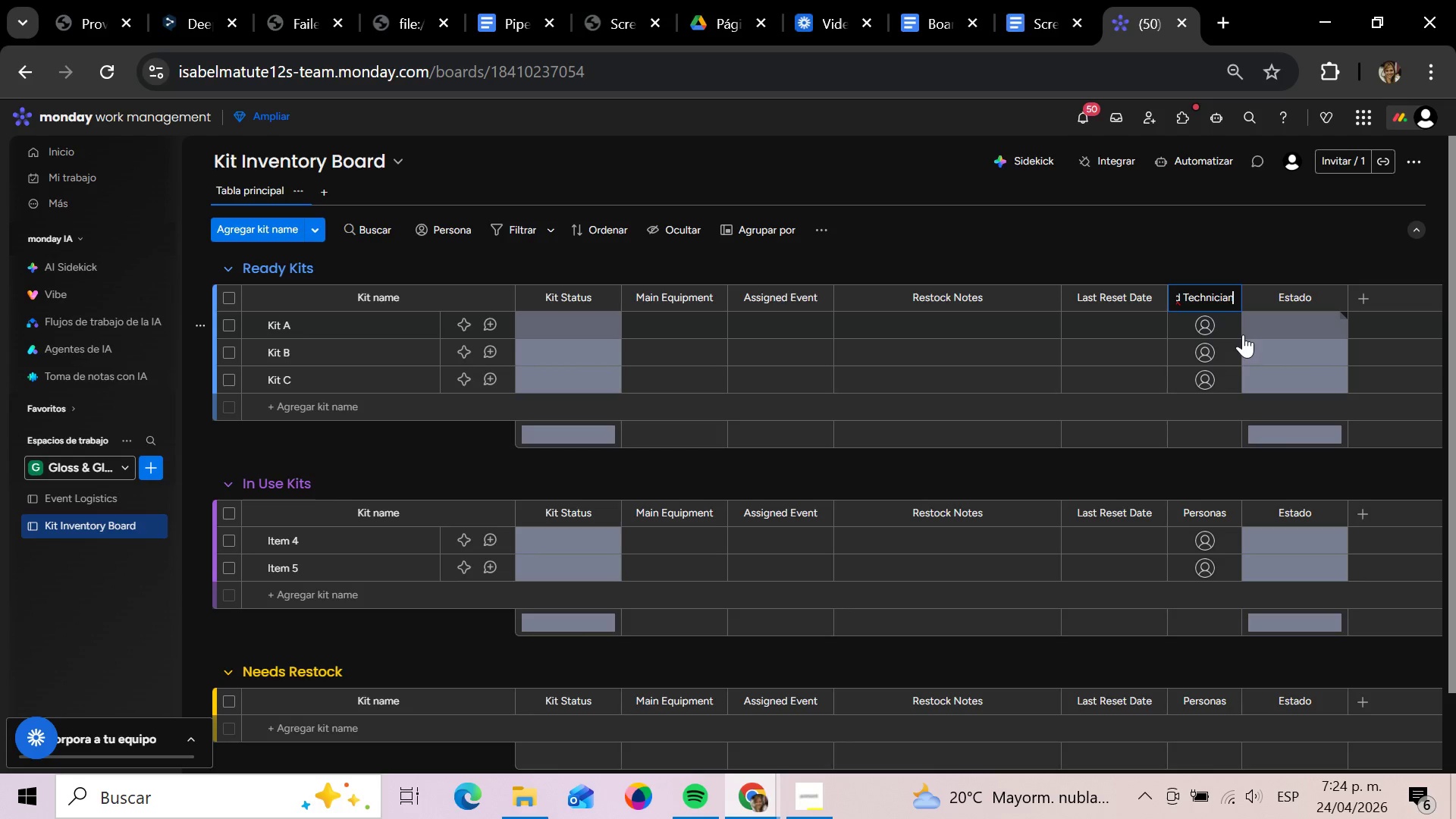 
key(Enter)
 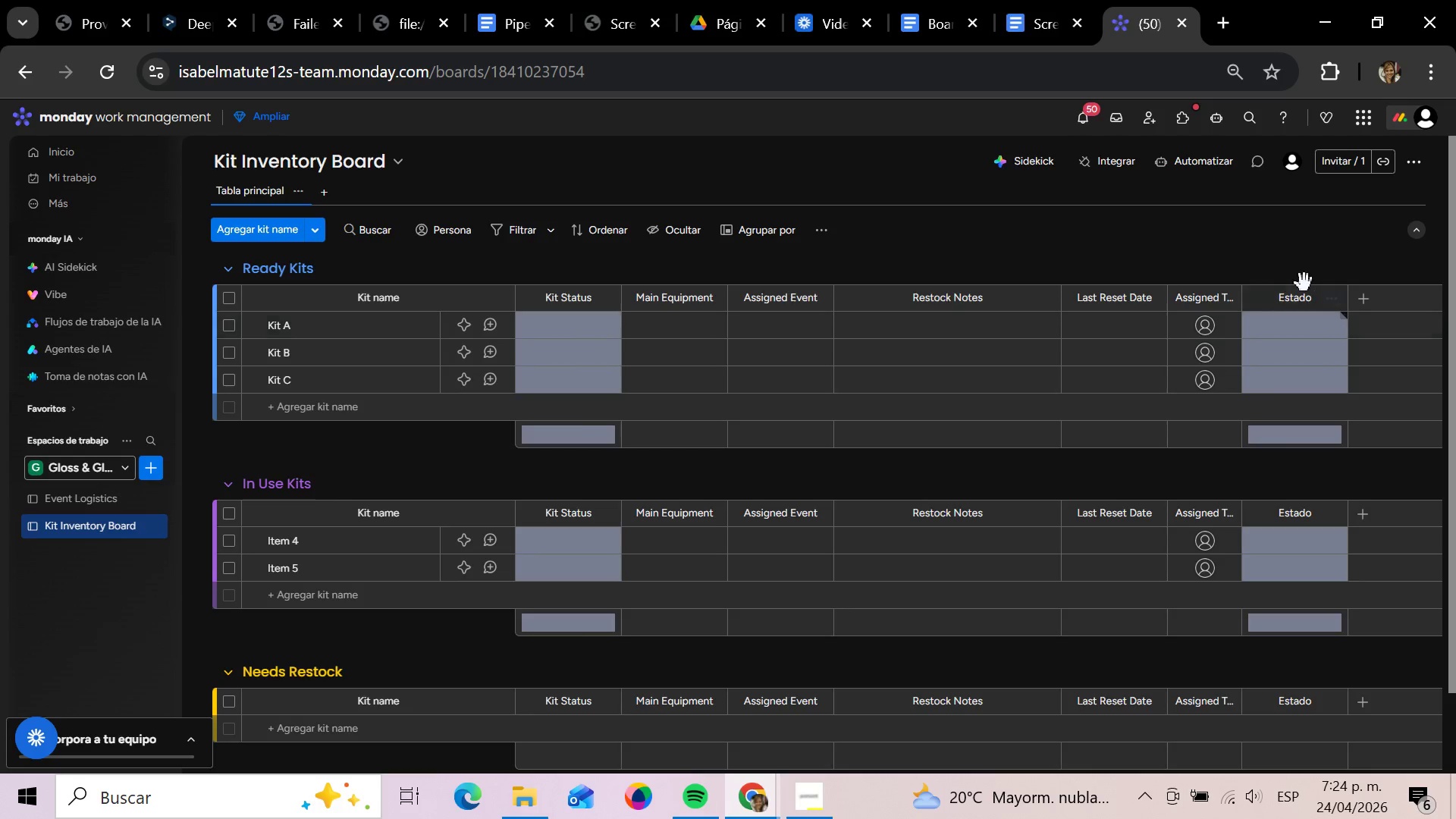 
mouse_move([1314, 297])
 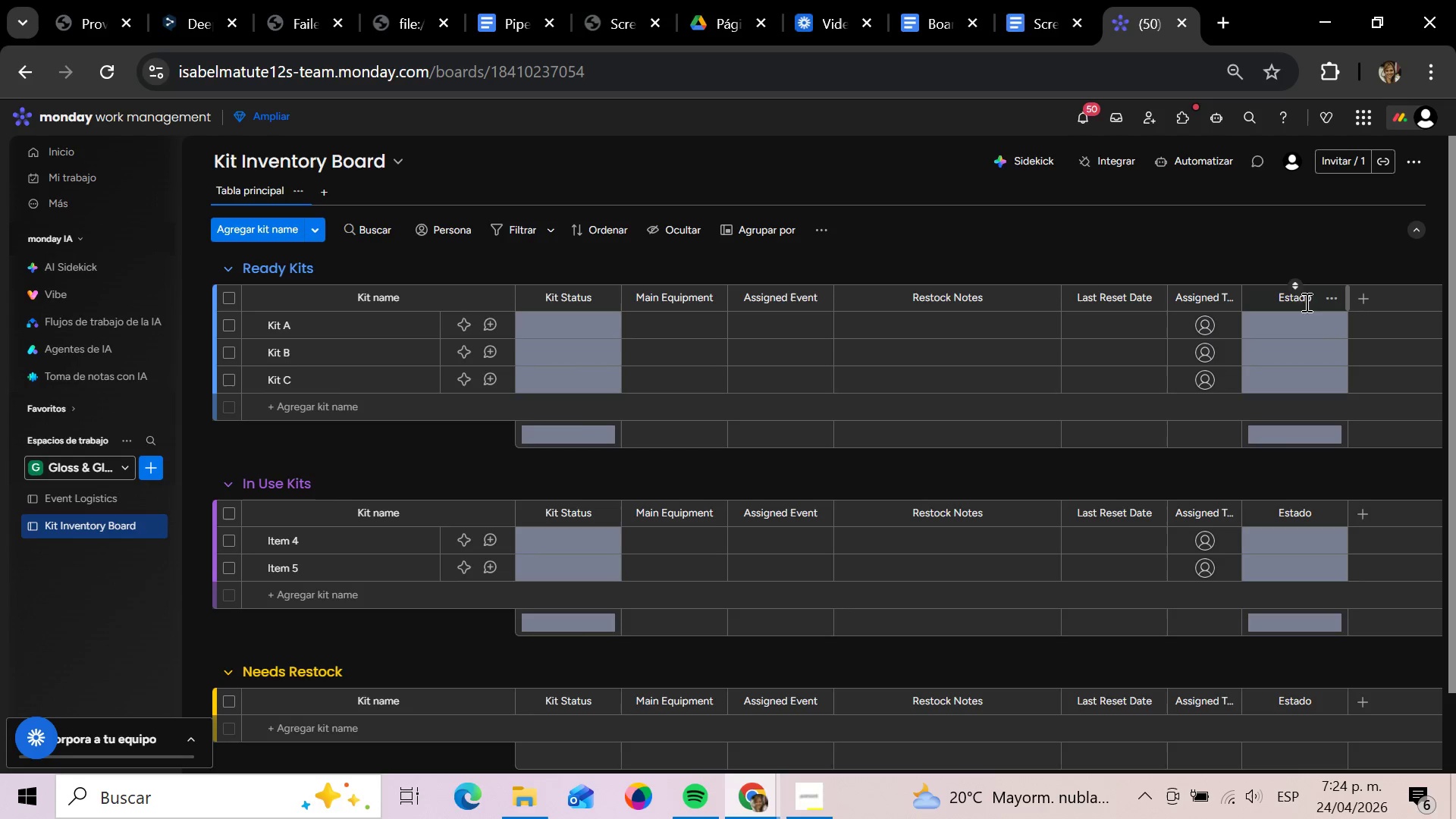 
left_click([1309, 295])
 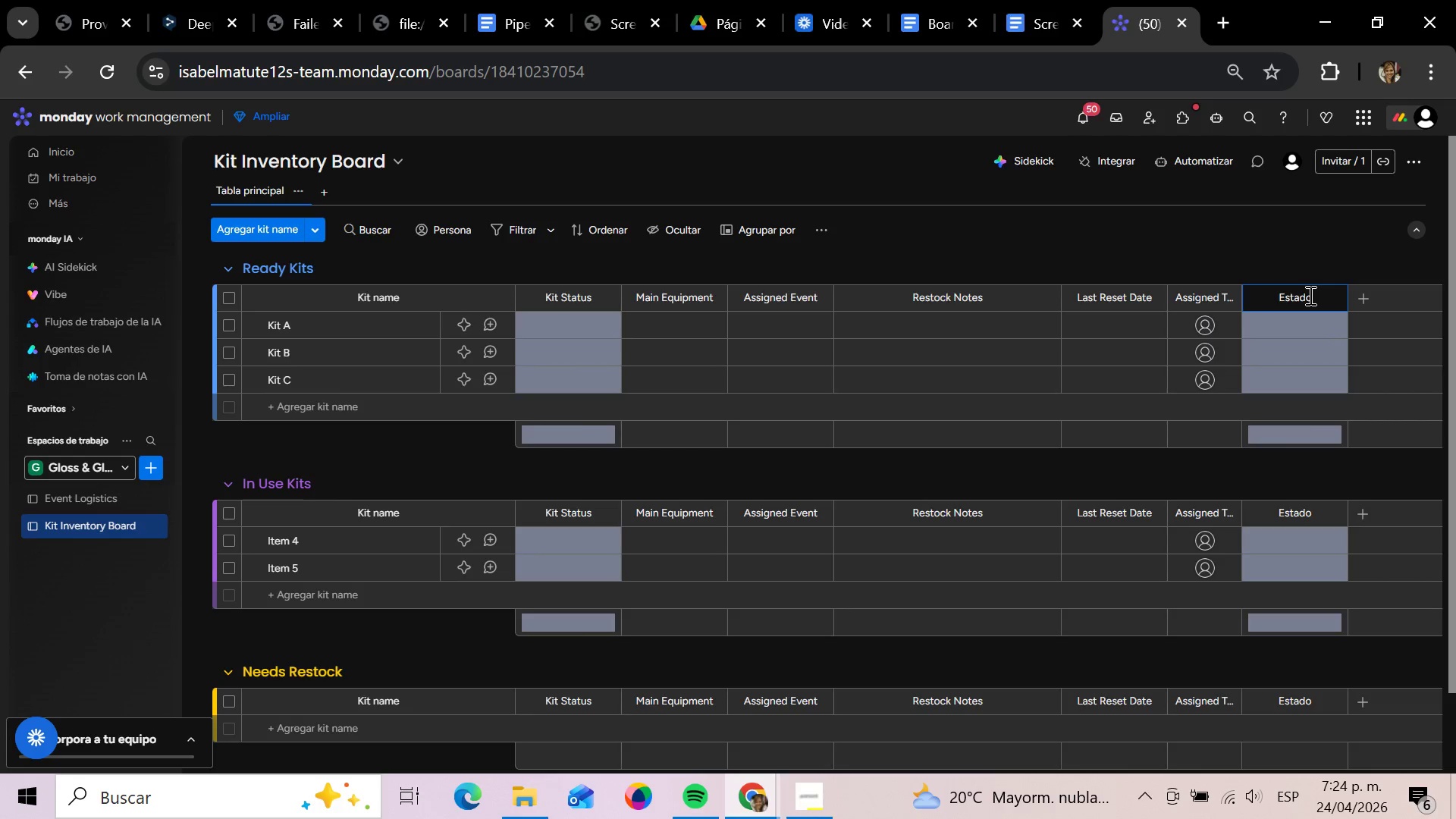 
key(Backspace)
key(Backspace)
key(Backspace)
key(Backspace)
key(Backspace)
key(Backspace)
key(Backspace)
key(Backspace)
type(TRA)
key(Backspace)
key(Backspace)
type(ravel Readiness)
 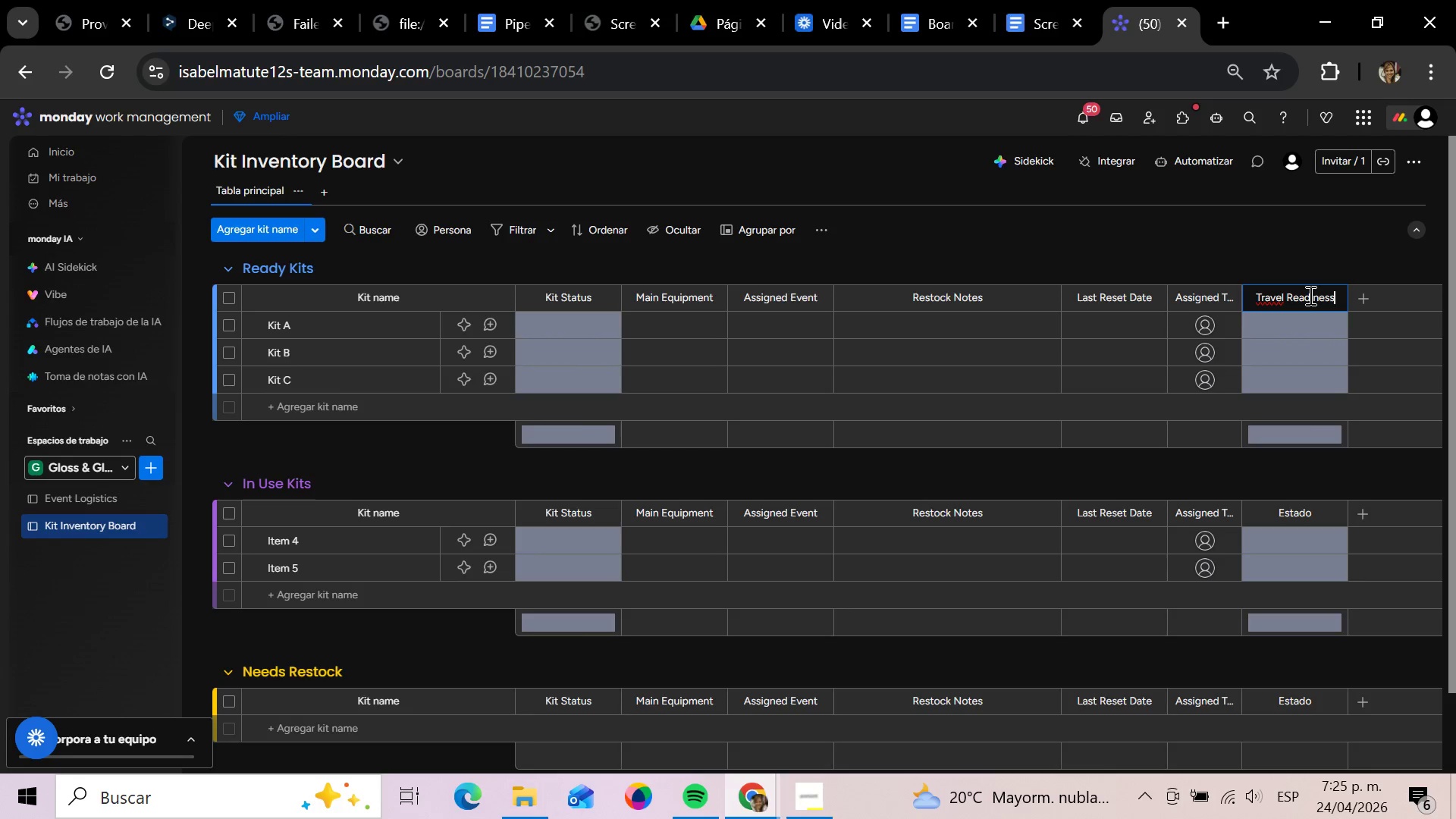 
key(Enter)
 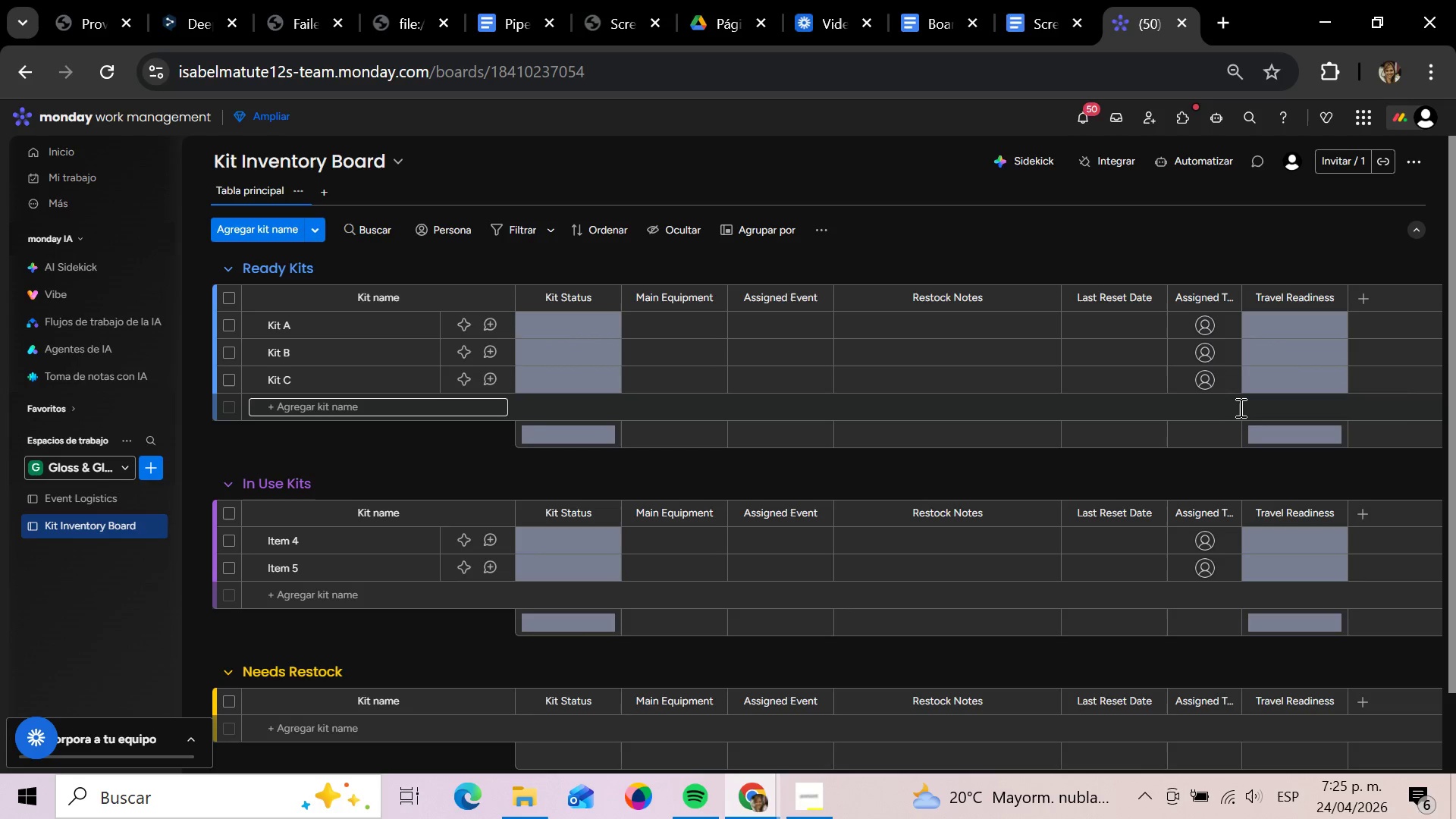 
wait(9.62)
 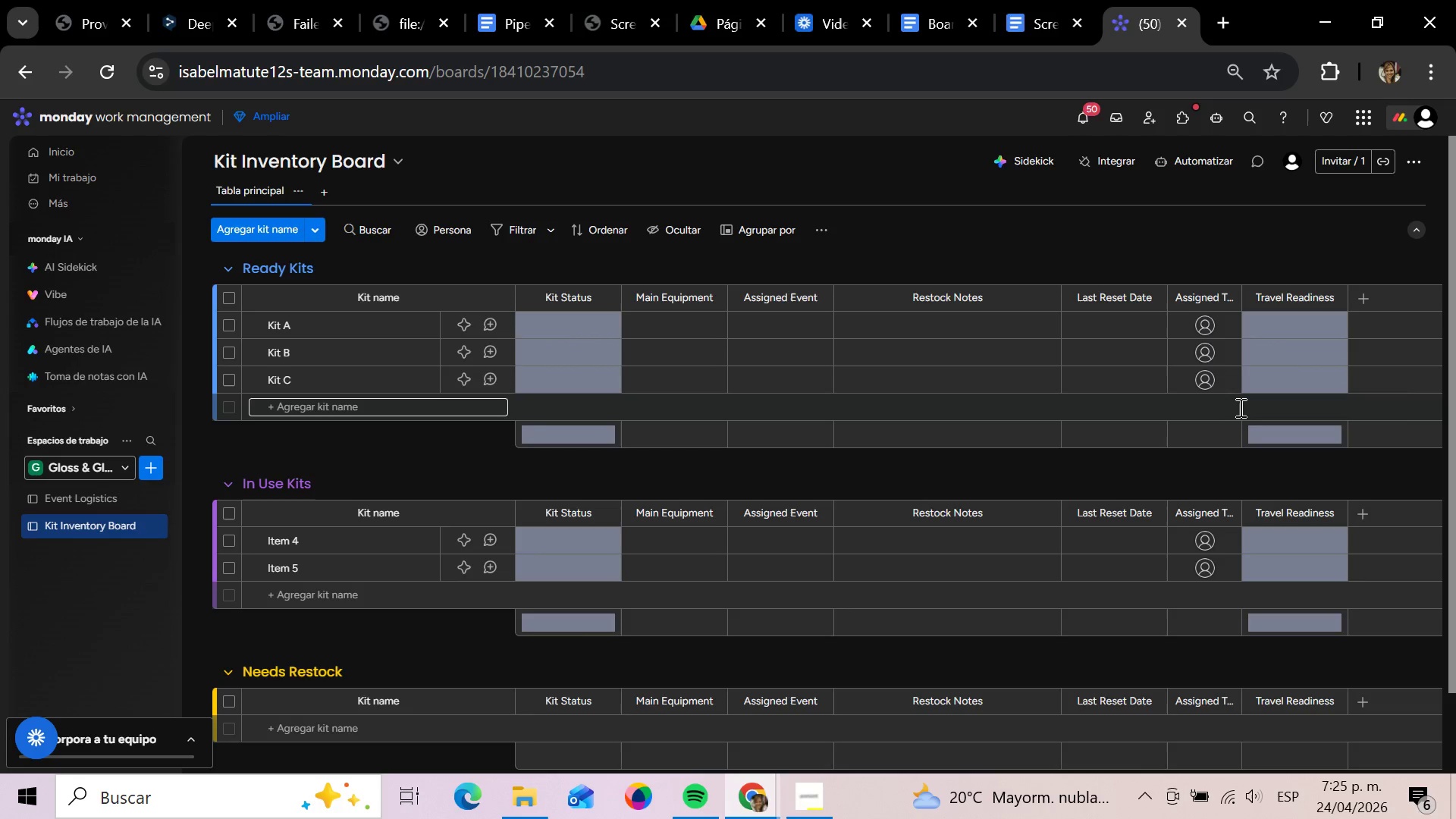 
left_click([1305, 322])
 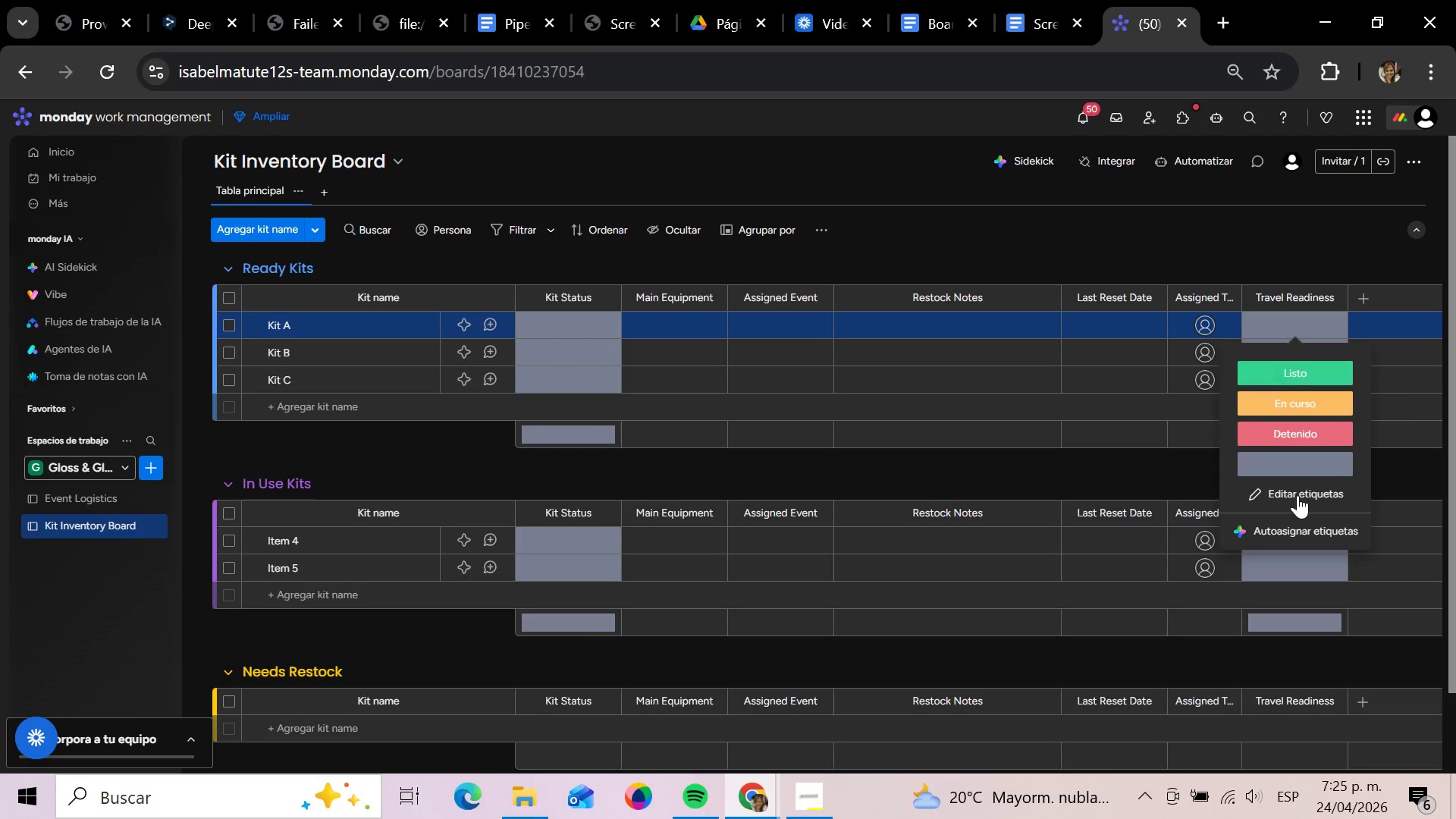 
left_click([1288, 504])
 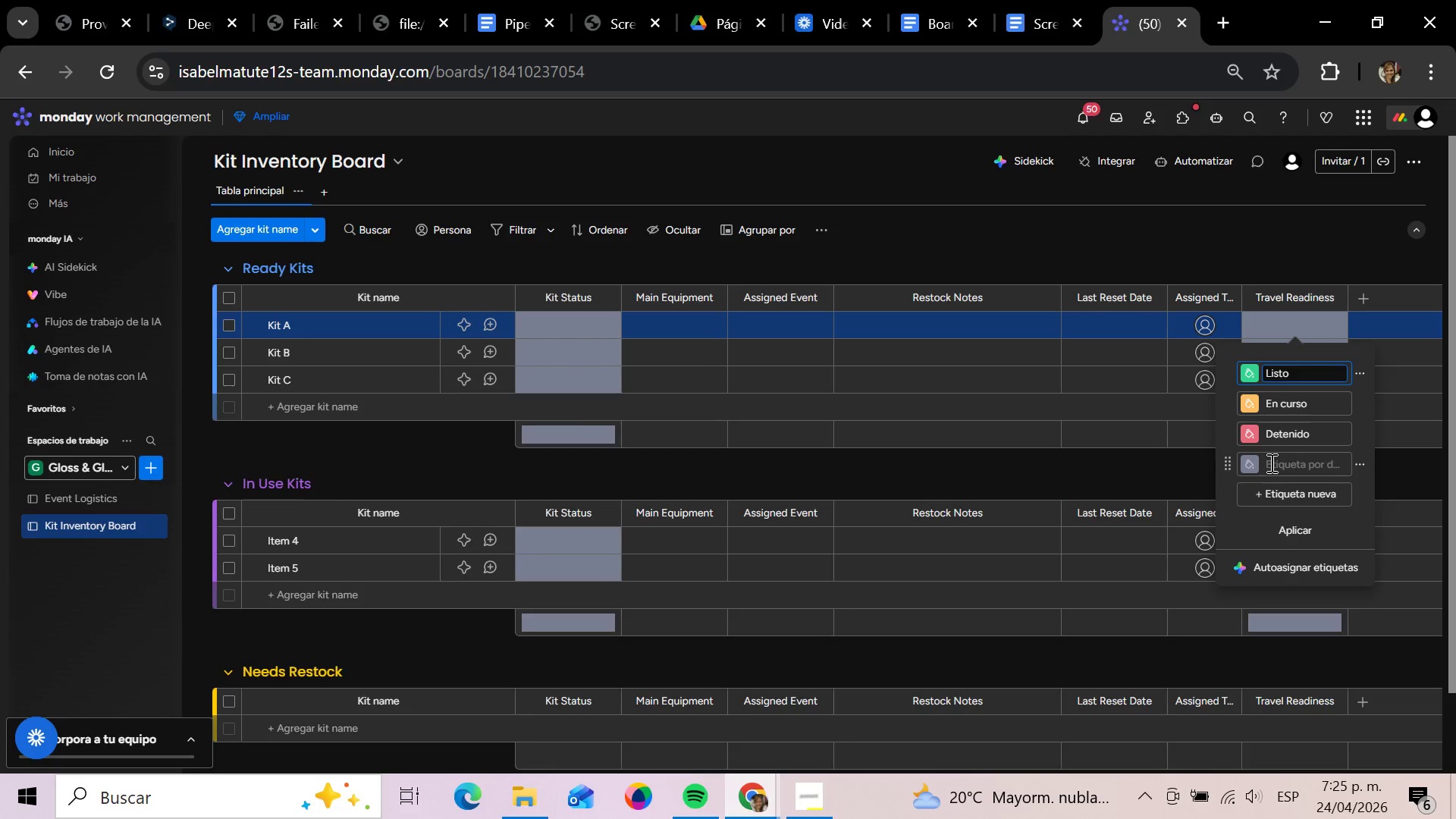 
hold_key(key=Backspace, duration=0.78)
 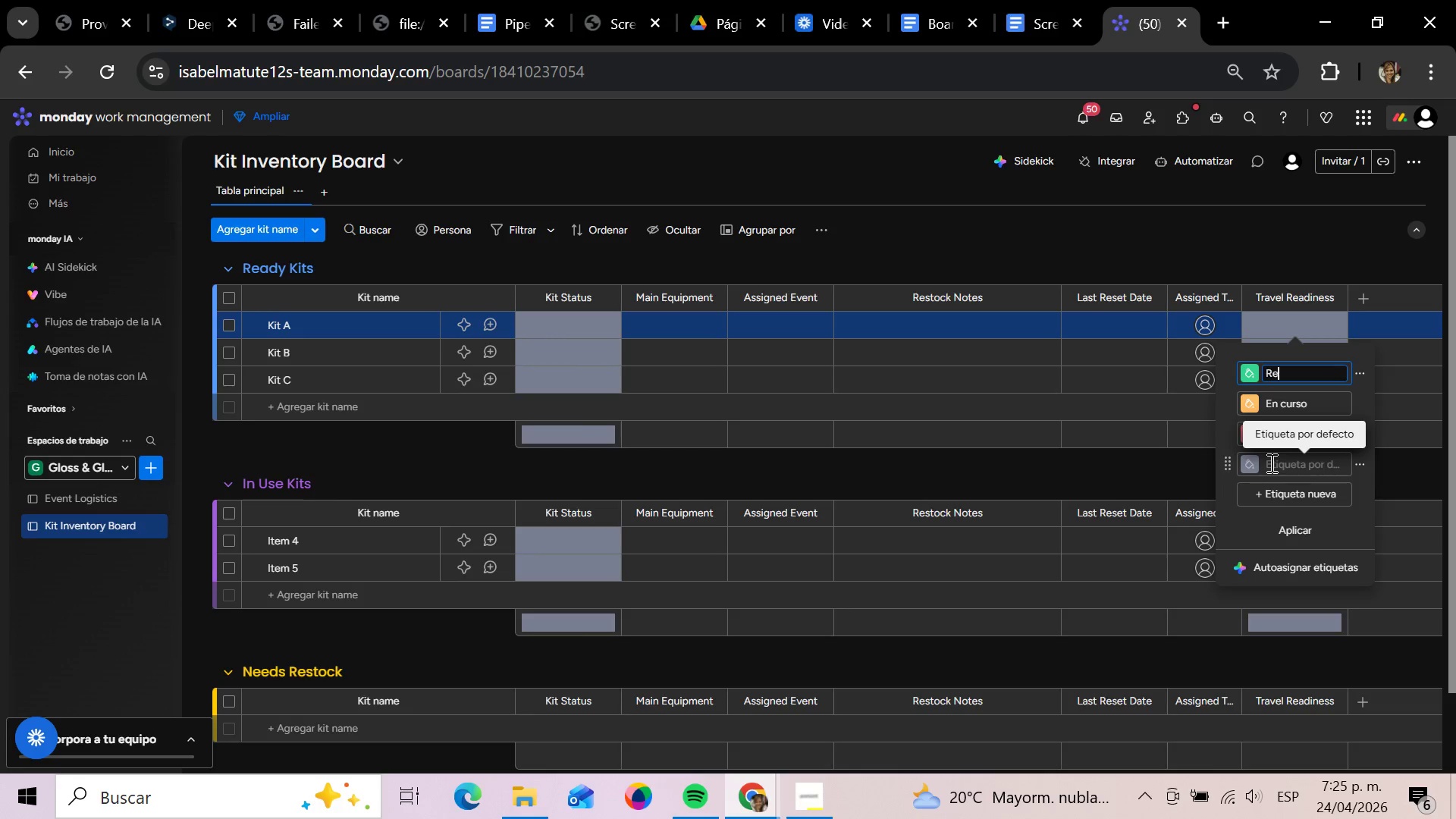 
type(Ready T)
 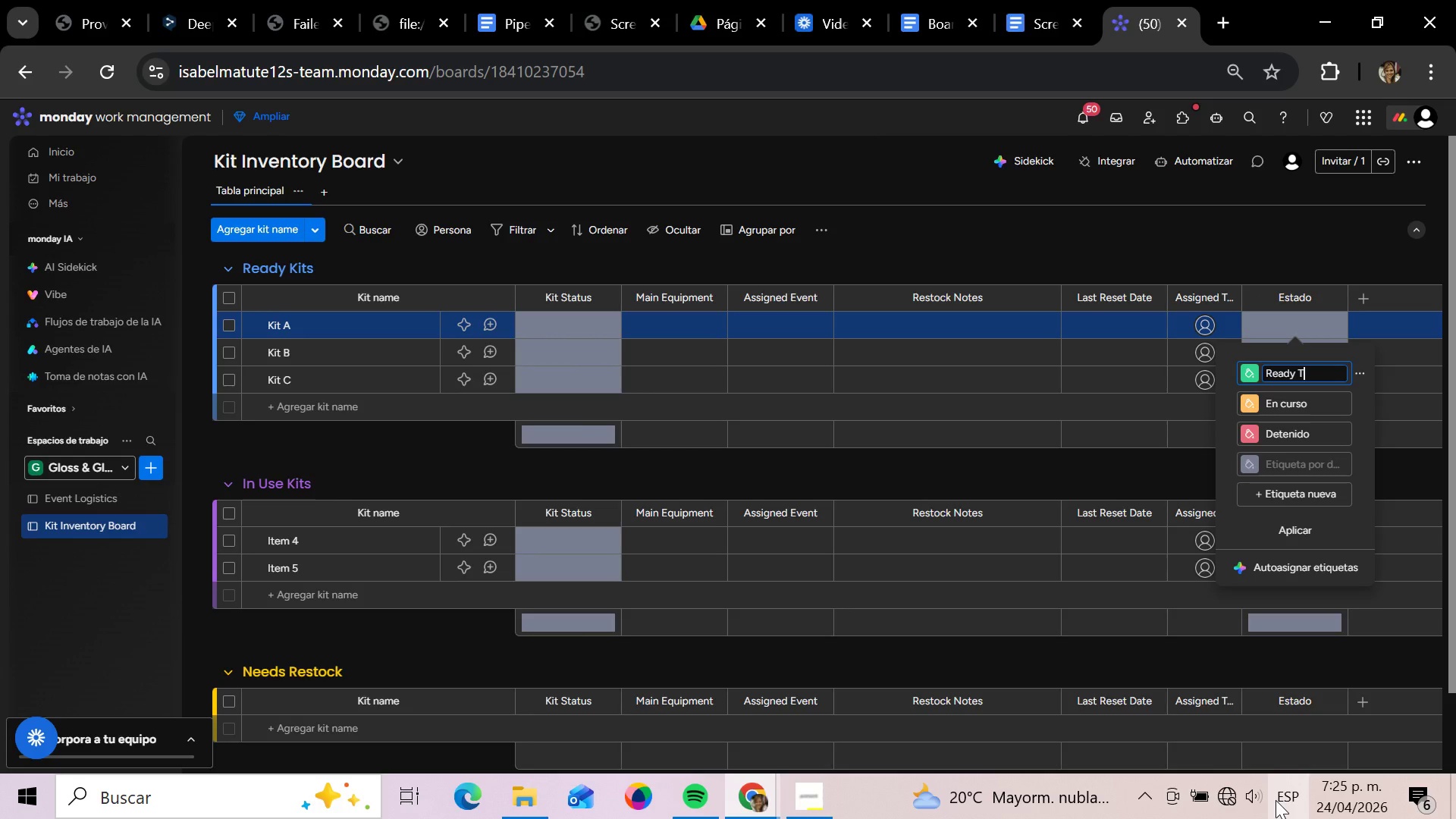 
left_click([1232, 795])
 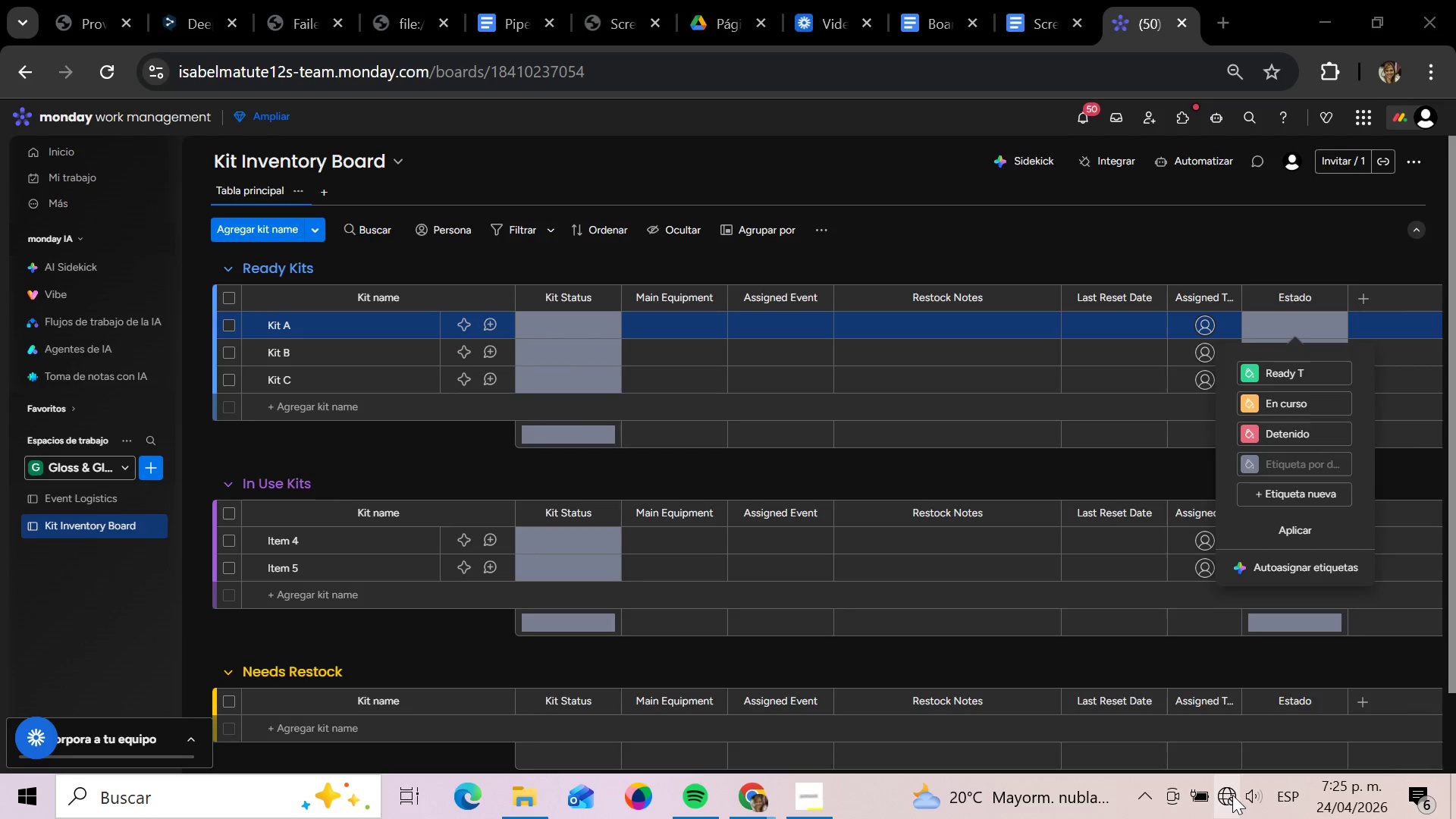 
left_click([1232, 795])
 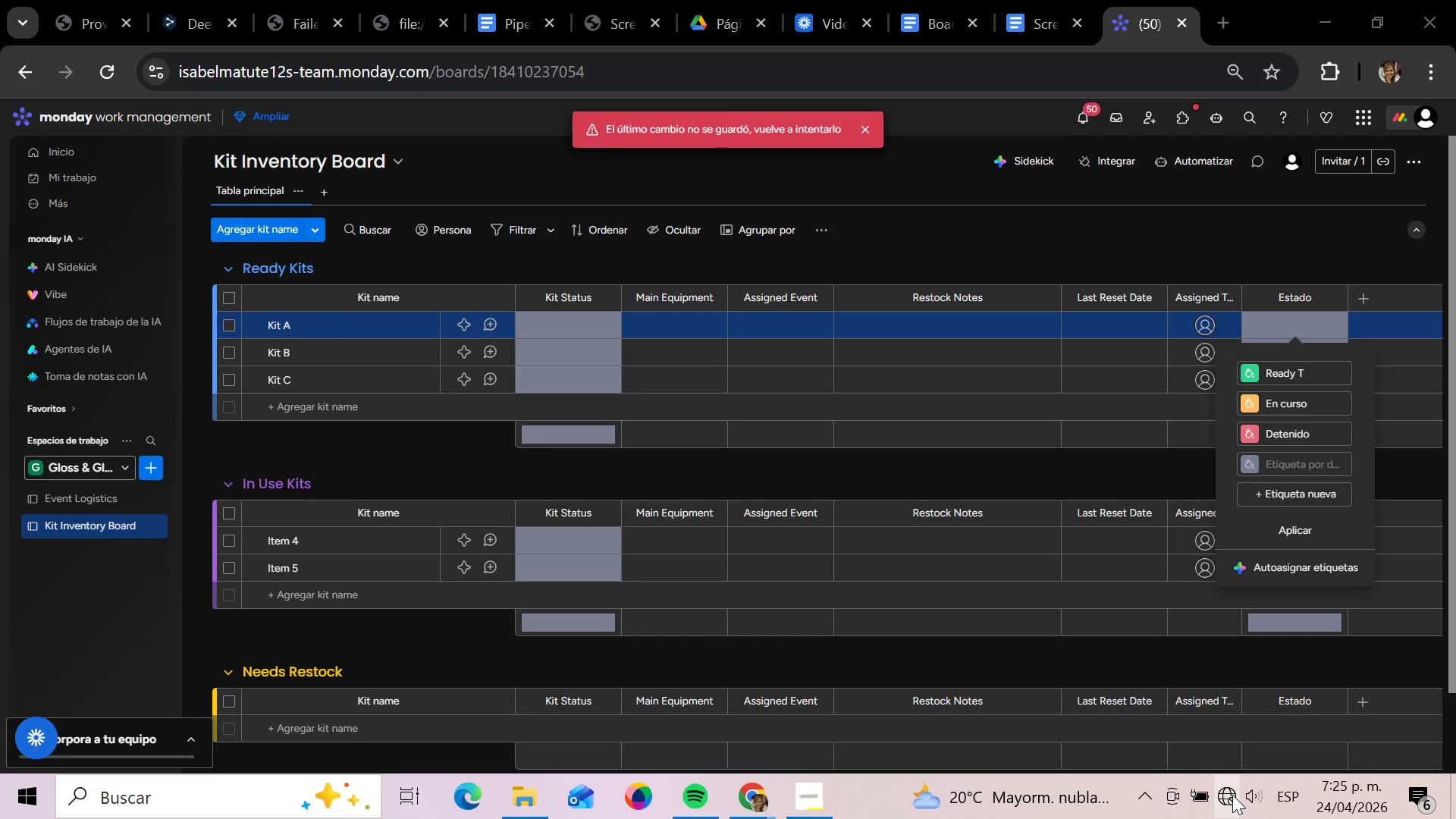 
left_click([1232, 795])
 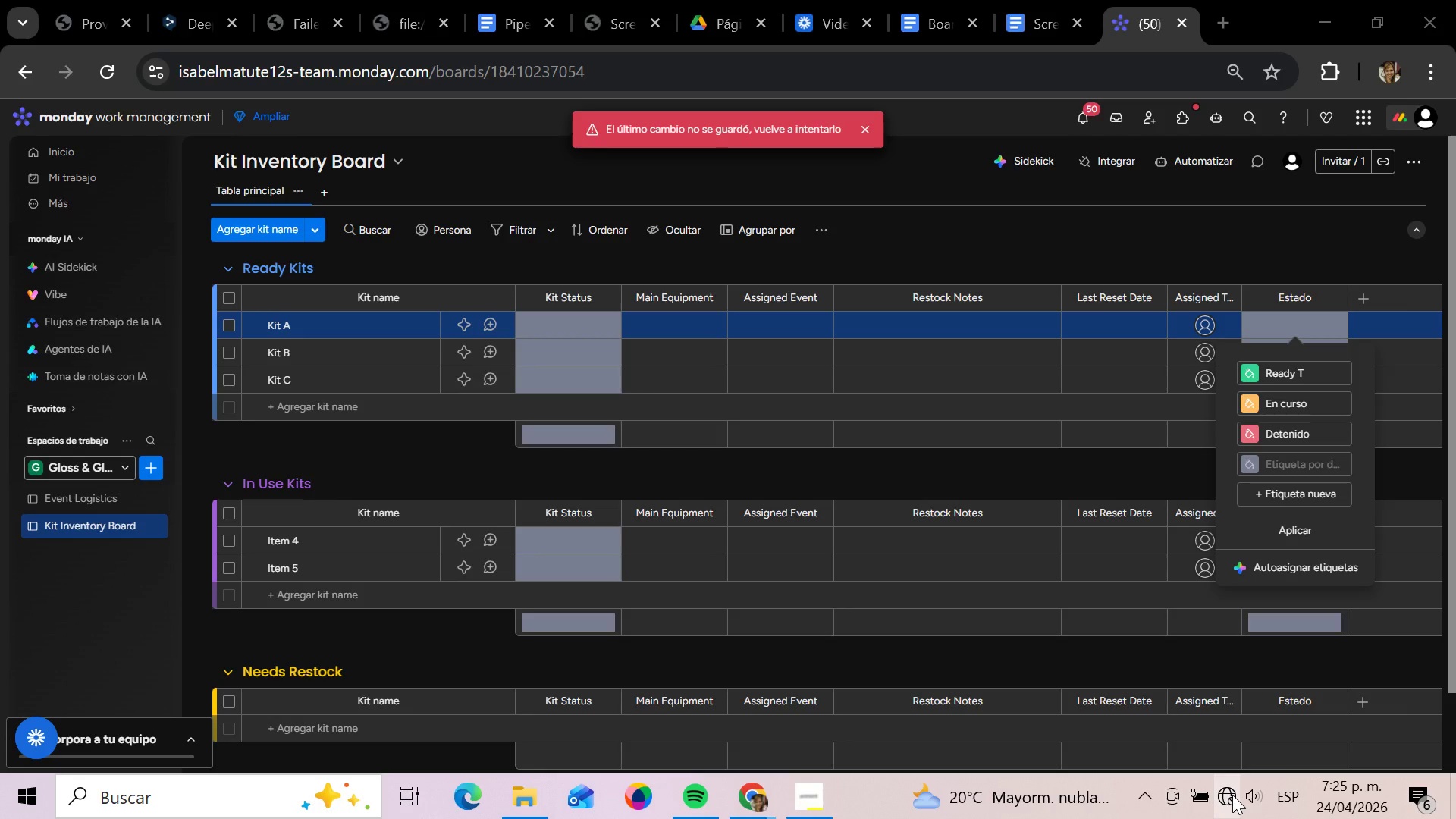 
left_click([1232, 795])
 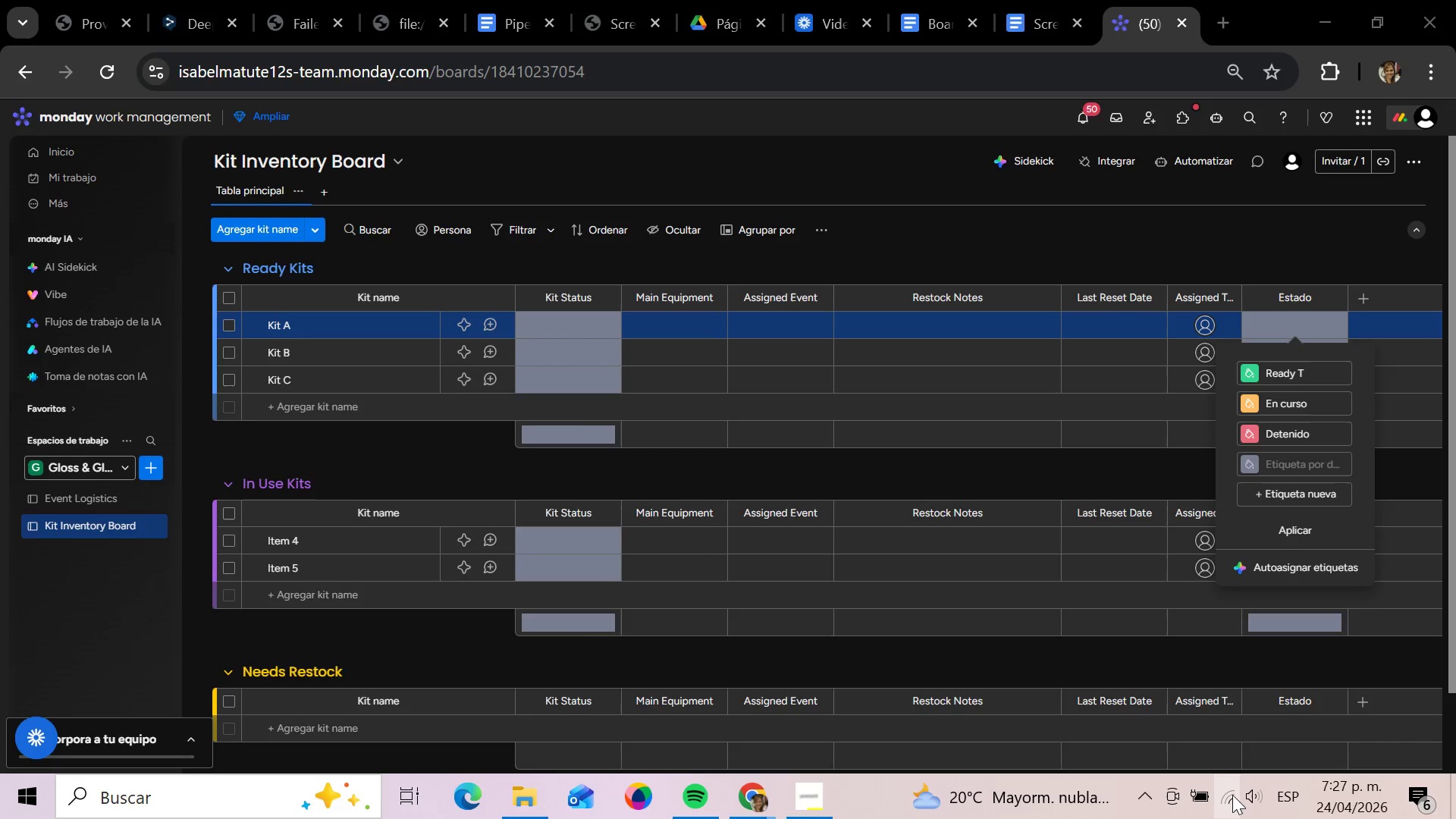 
wait(115.41)
 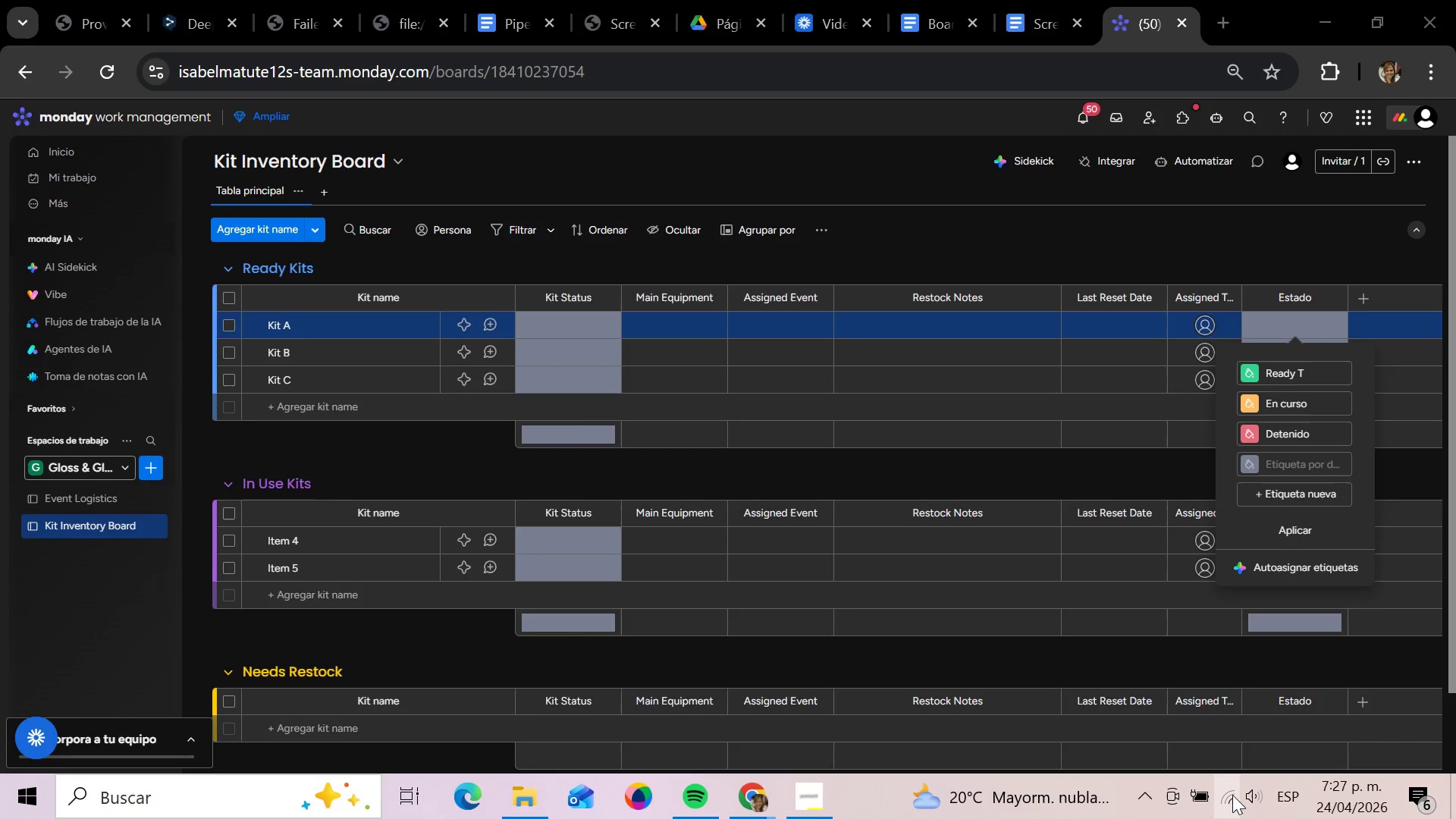 
left_click([1315, 302])
 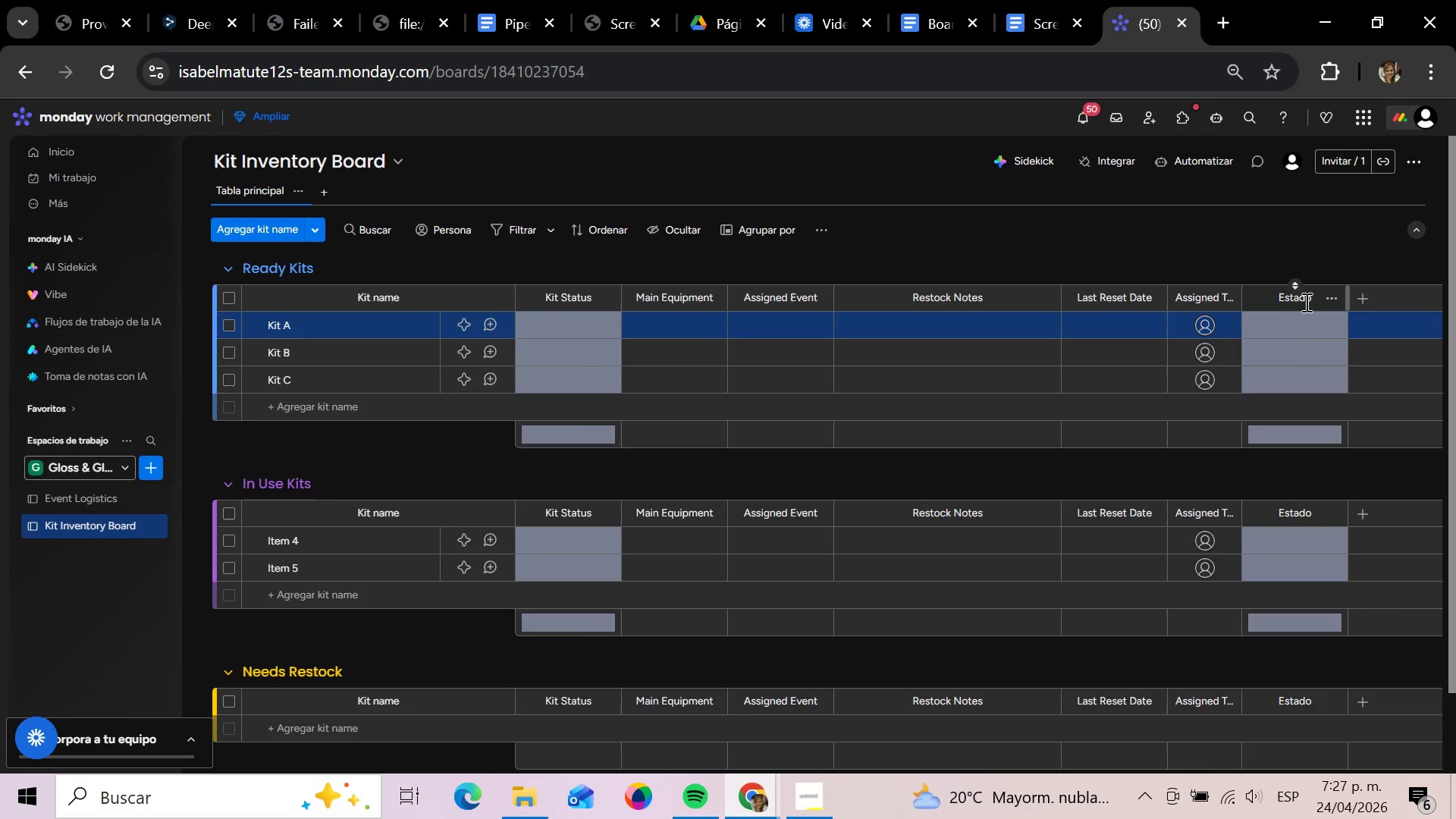 
left_click([1312, 303])
 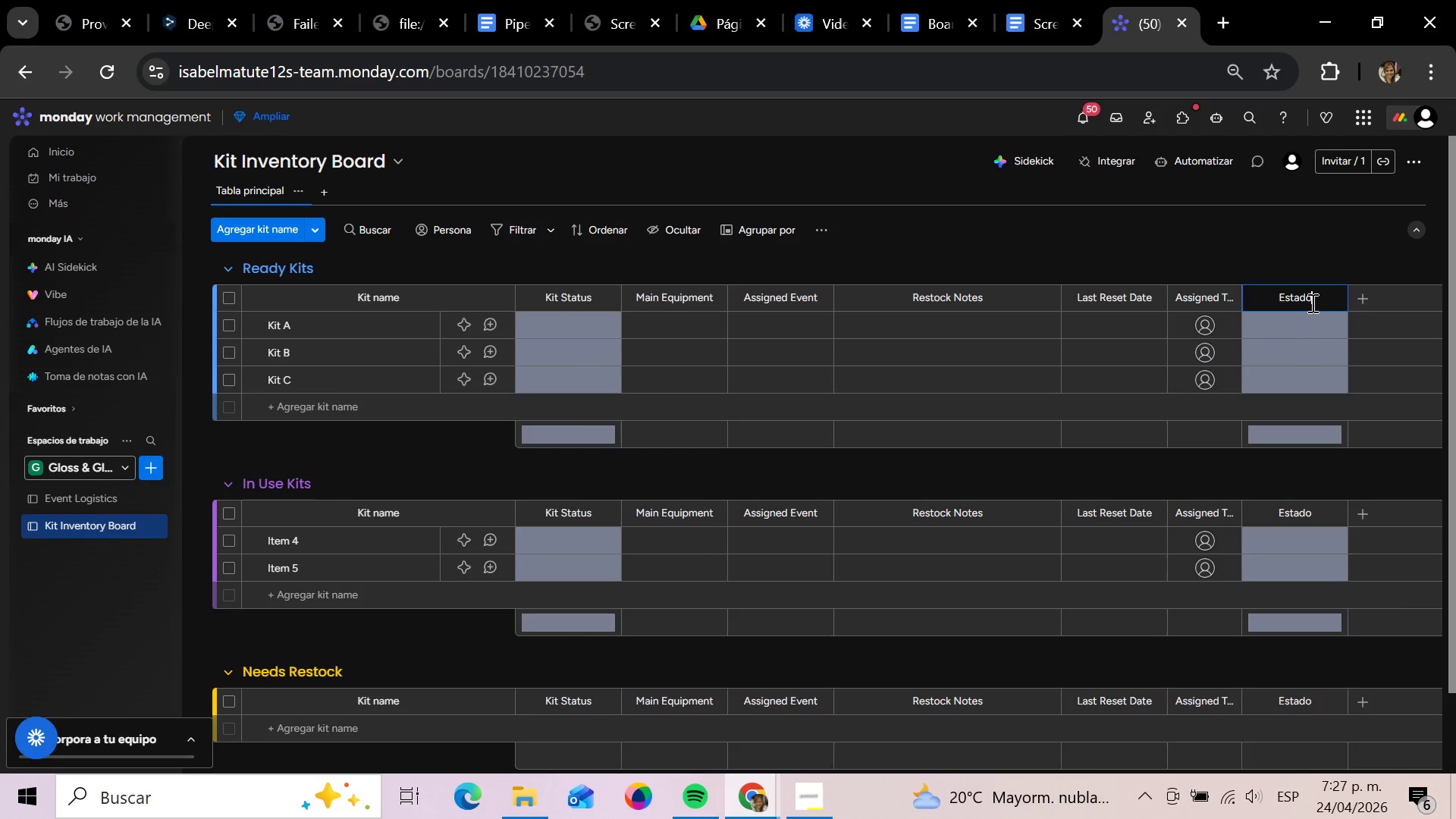 
hold_key(key=Backspace, duration=1.45)
 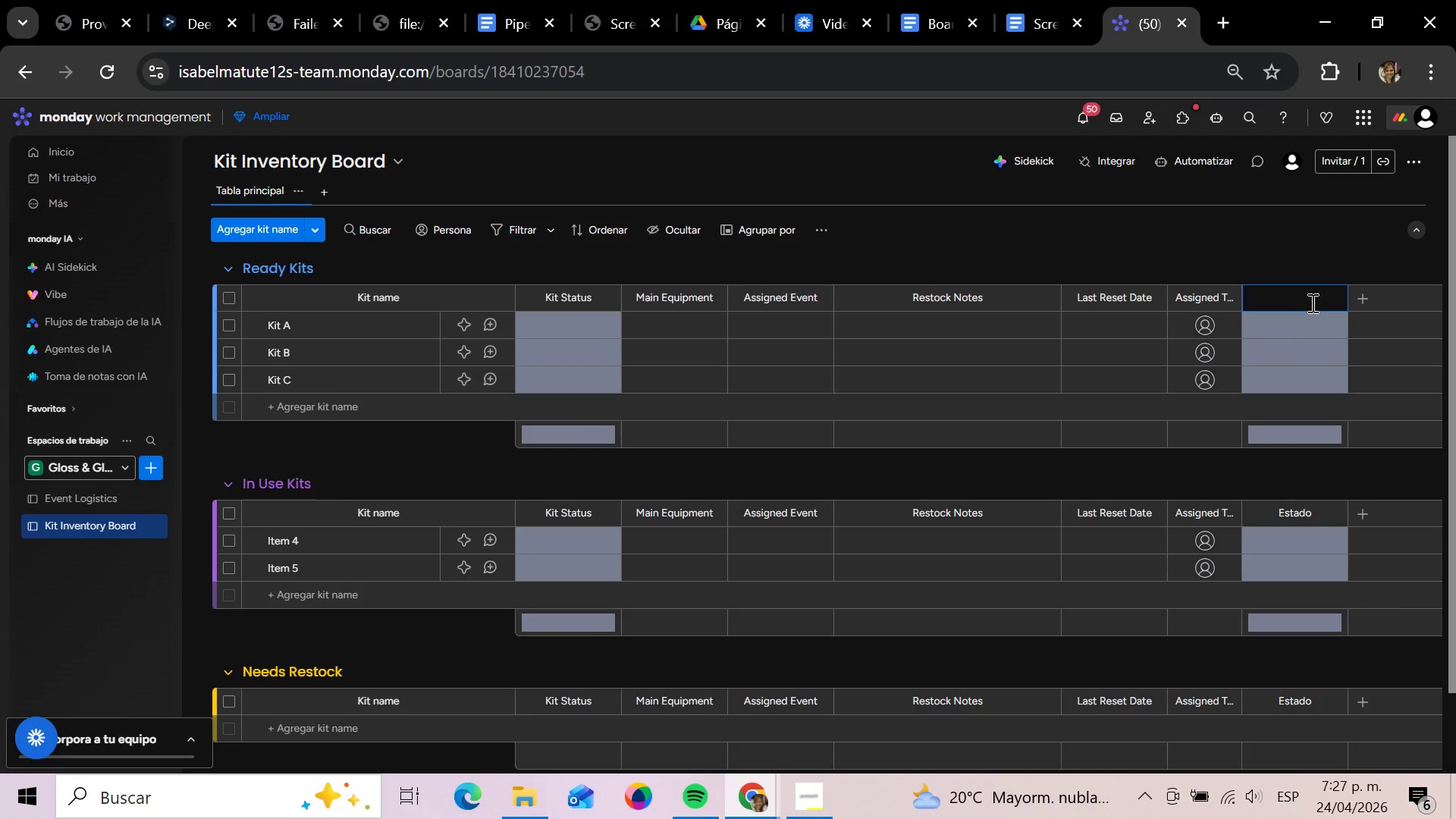 
key(CapsLock)
 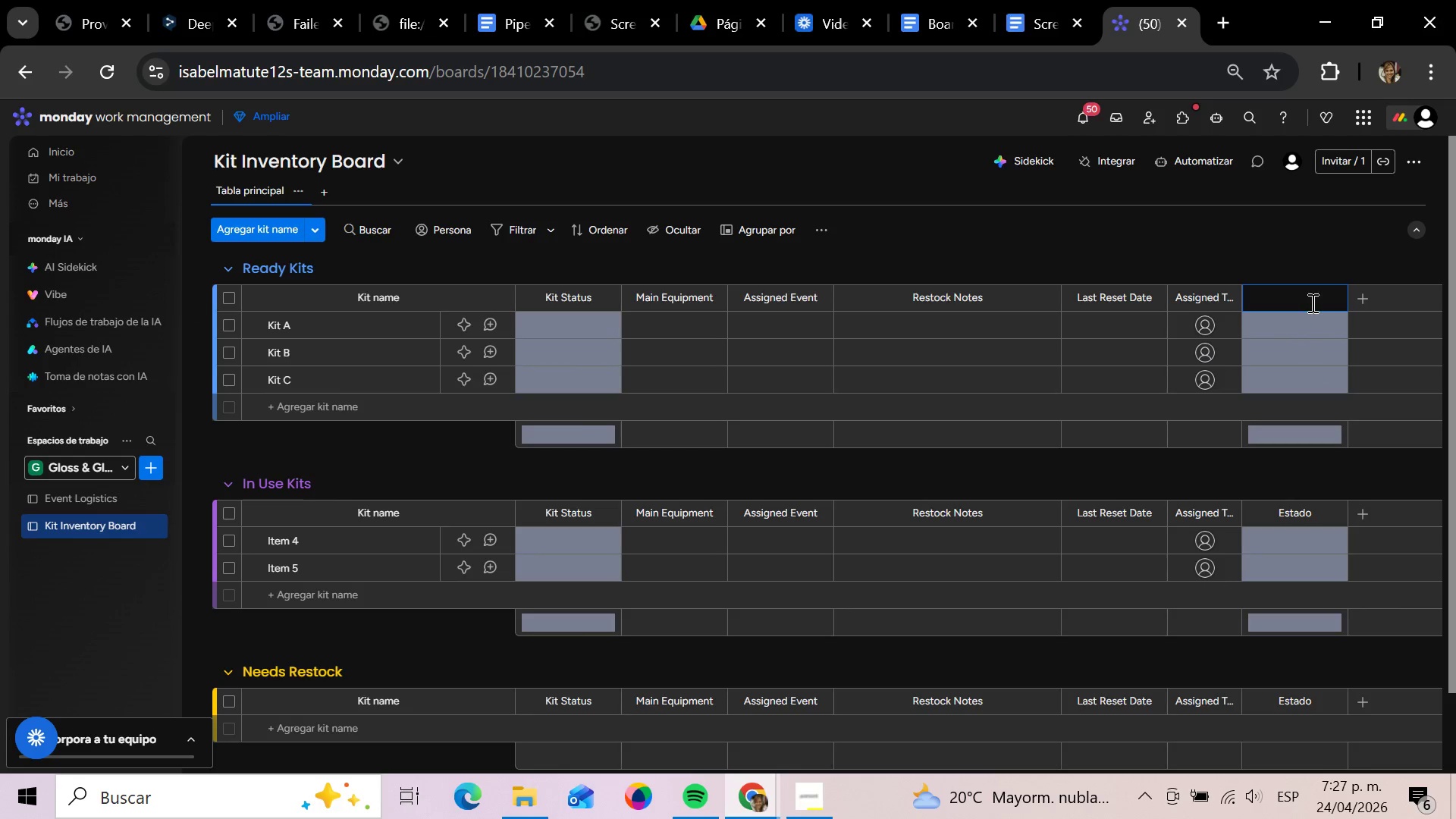 
wait(5.42)
 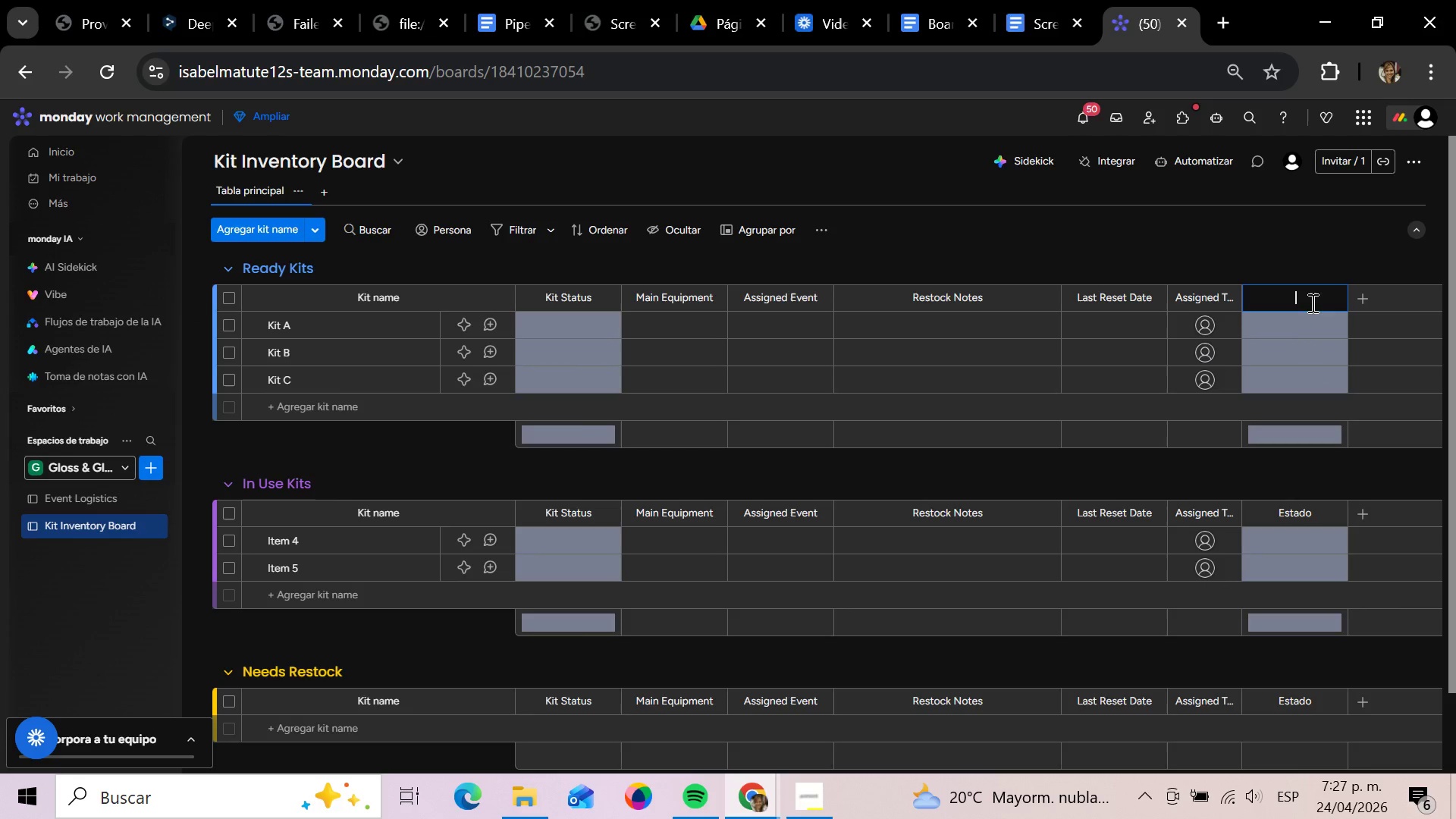 
type(Travel Read)
 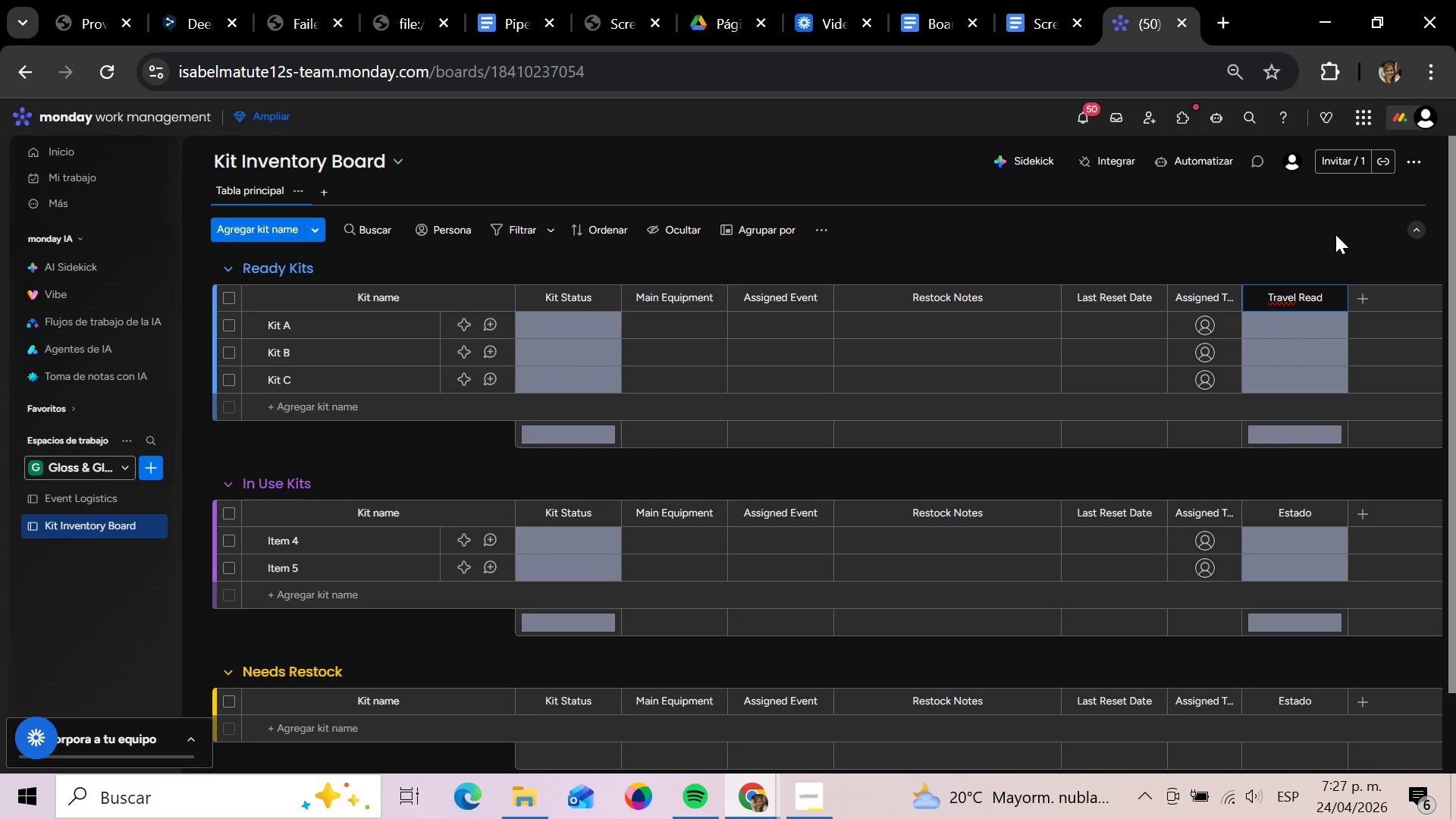 
type(iness)
 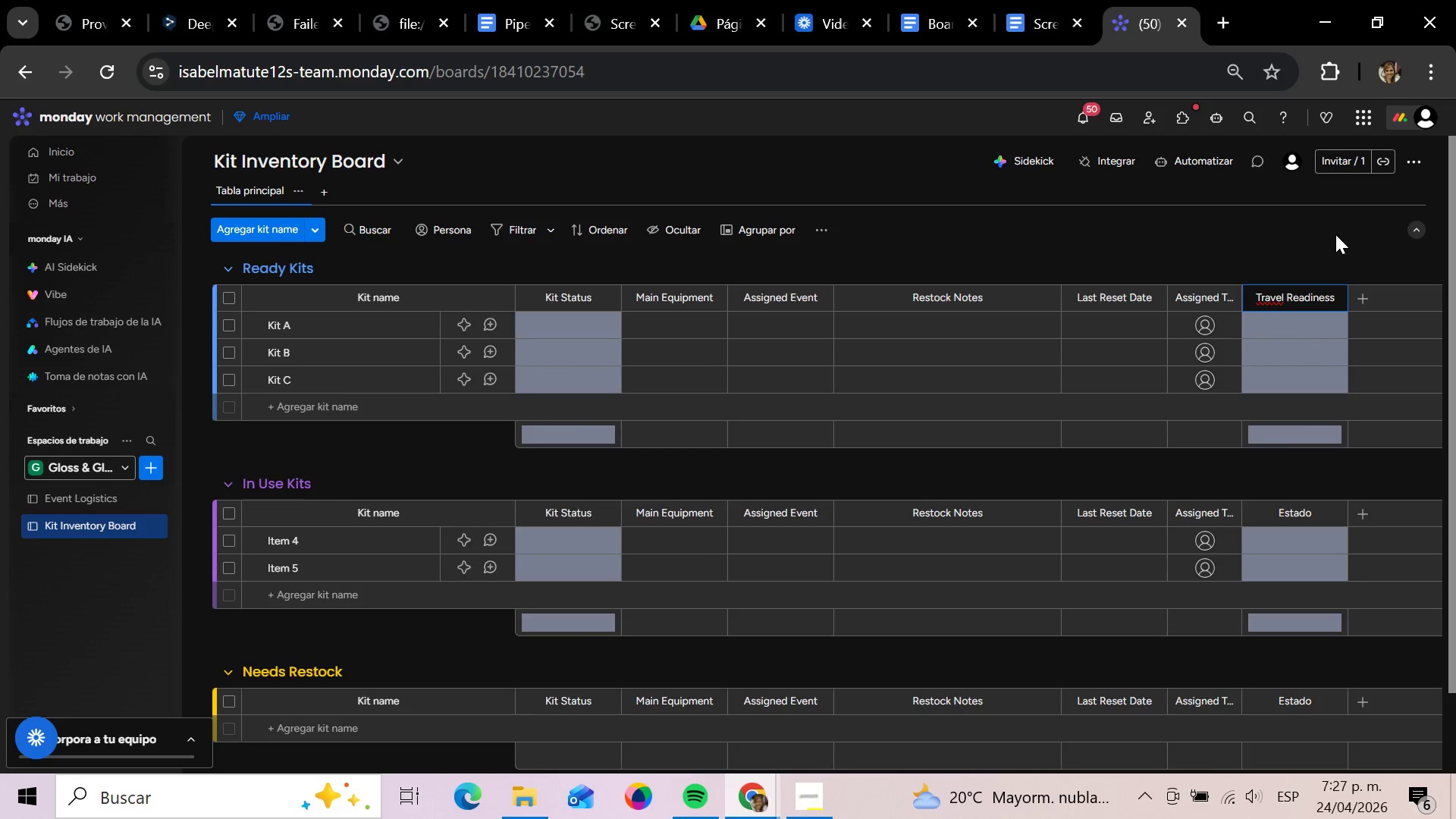 
key(Enter)
 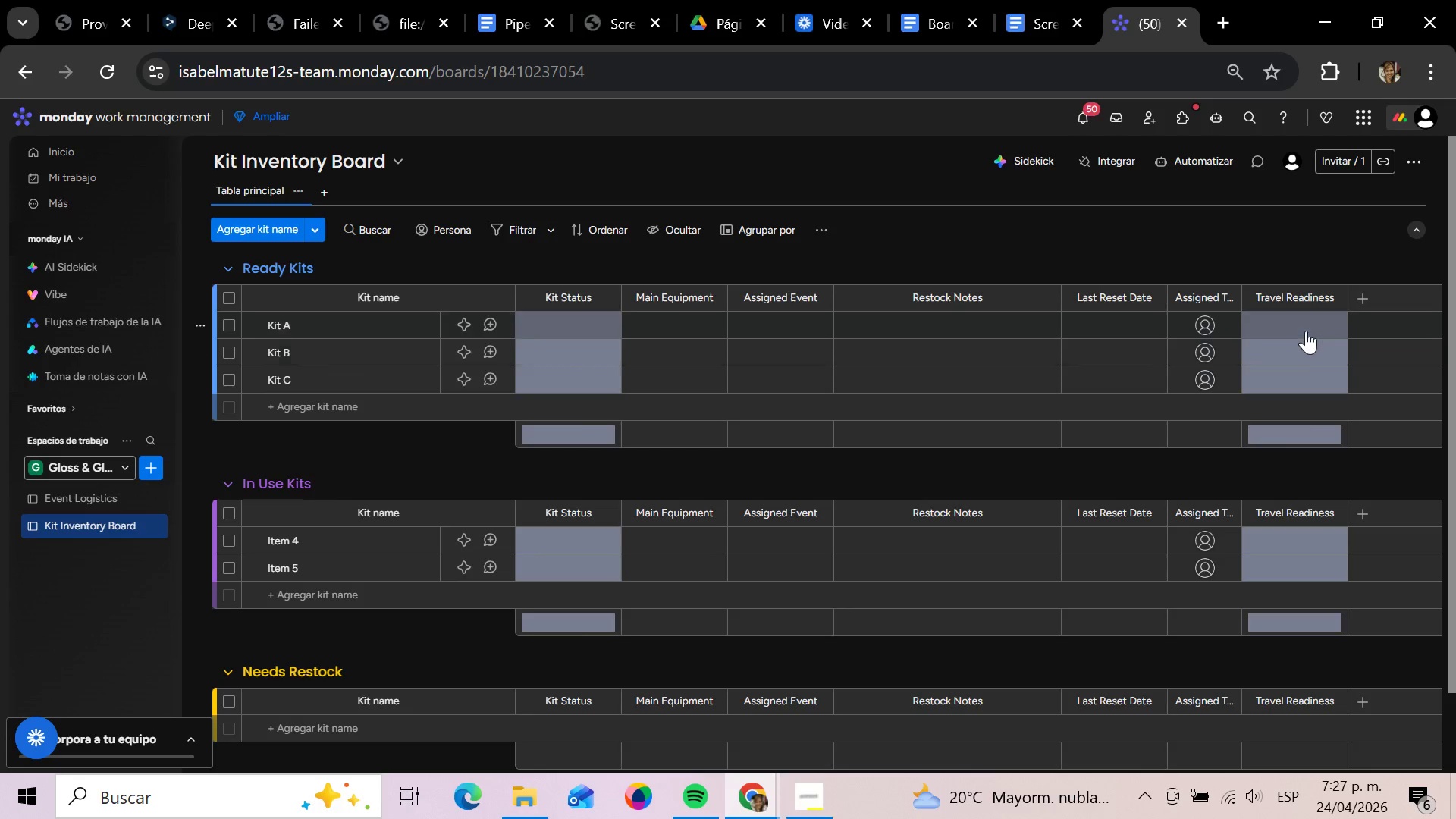 
left_click([1306, 331])
 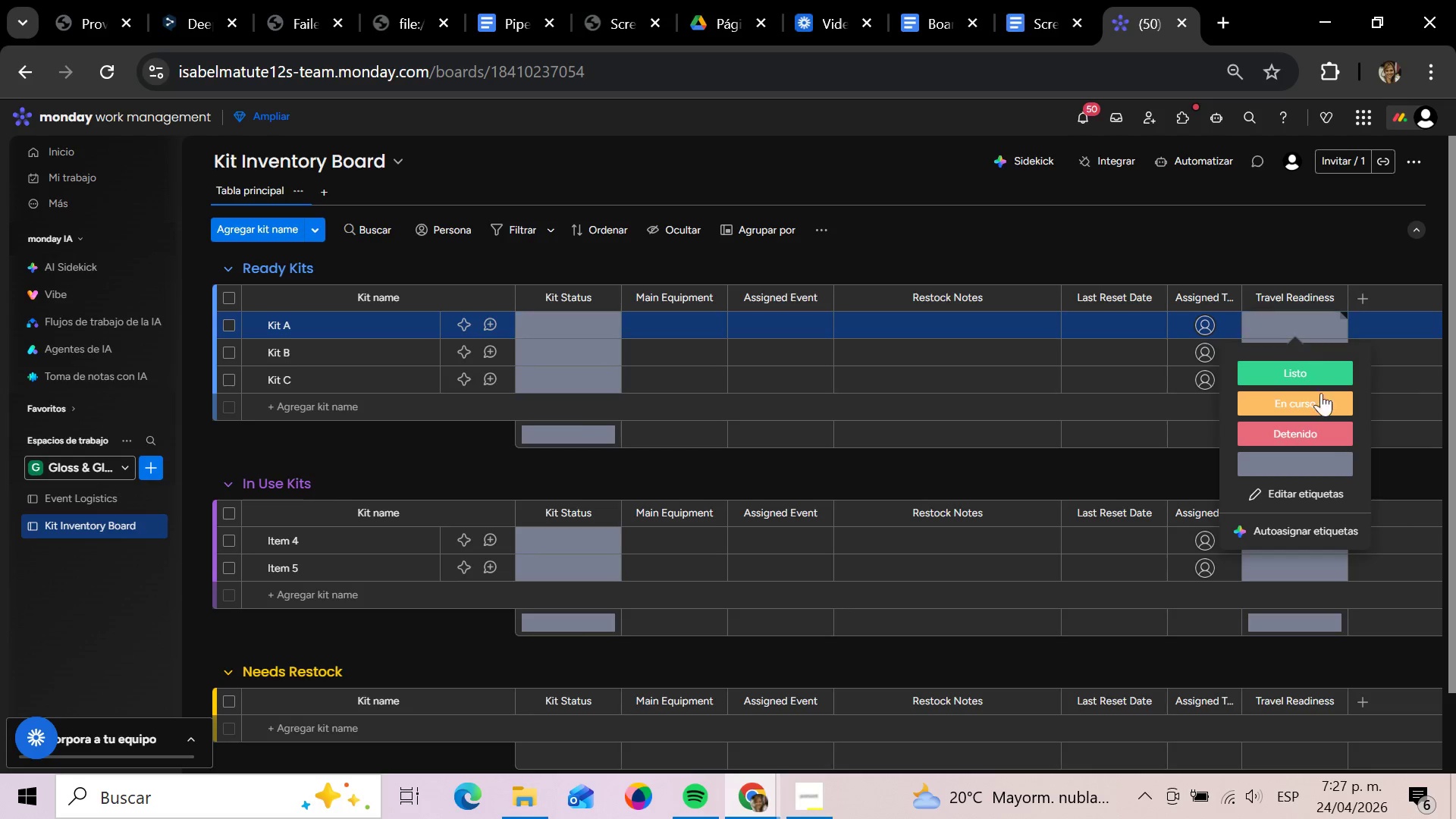 
left_click([1298, 490])
 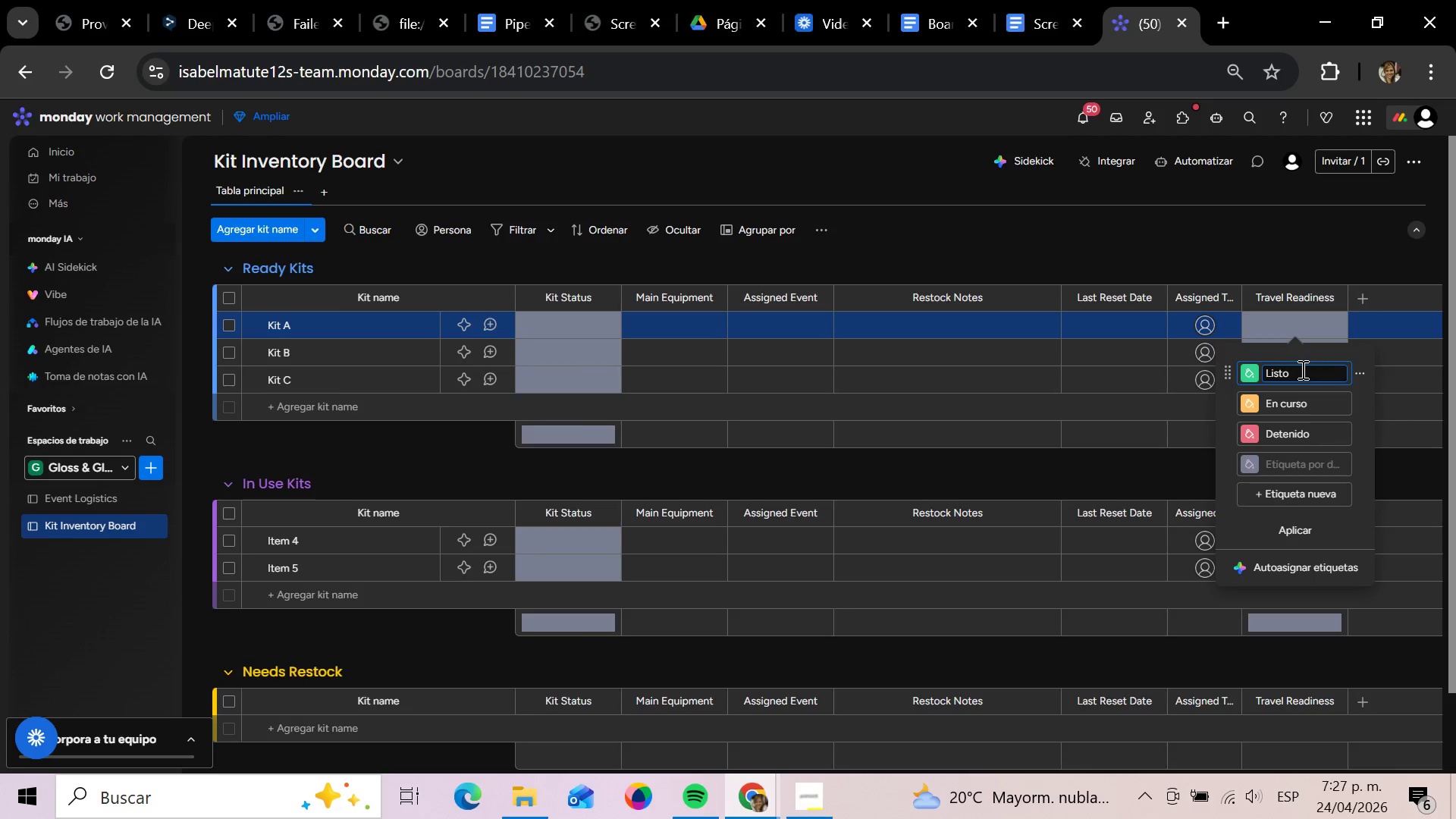 
key(Backspace)
type(Ready )
 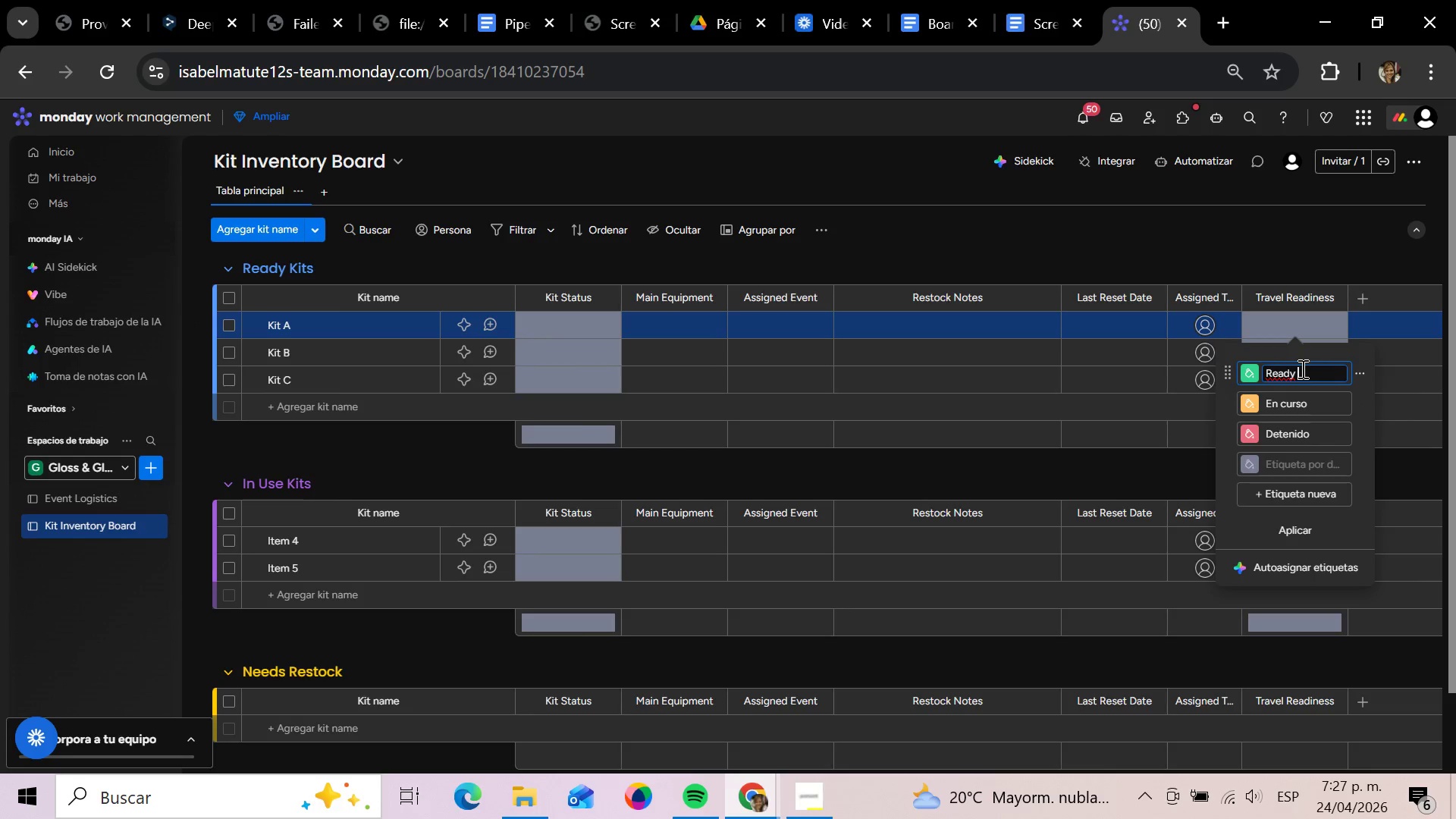 
wait(5.77)
 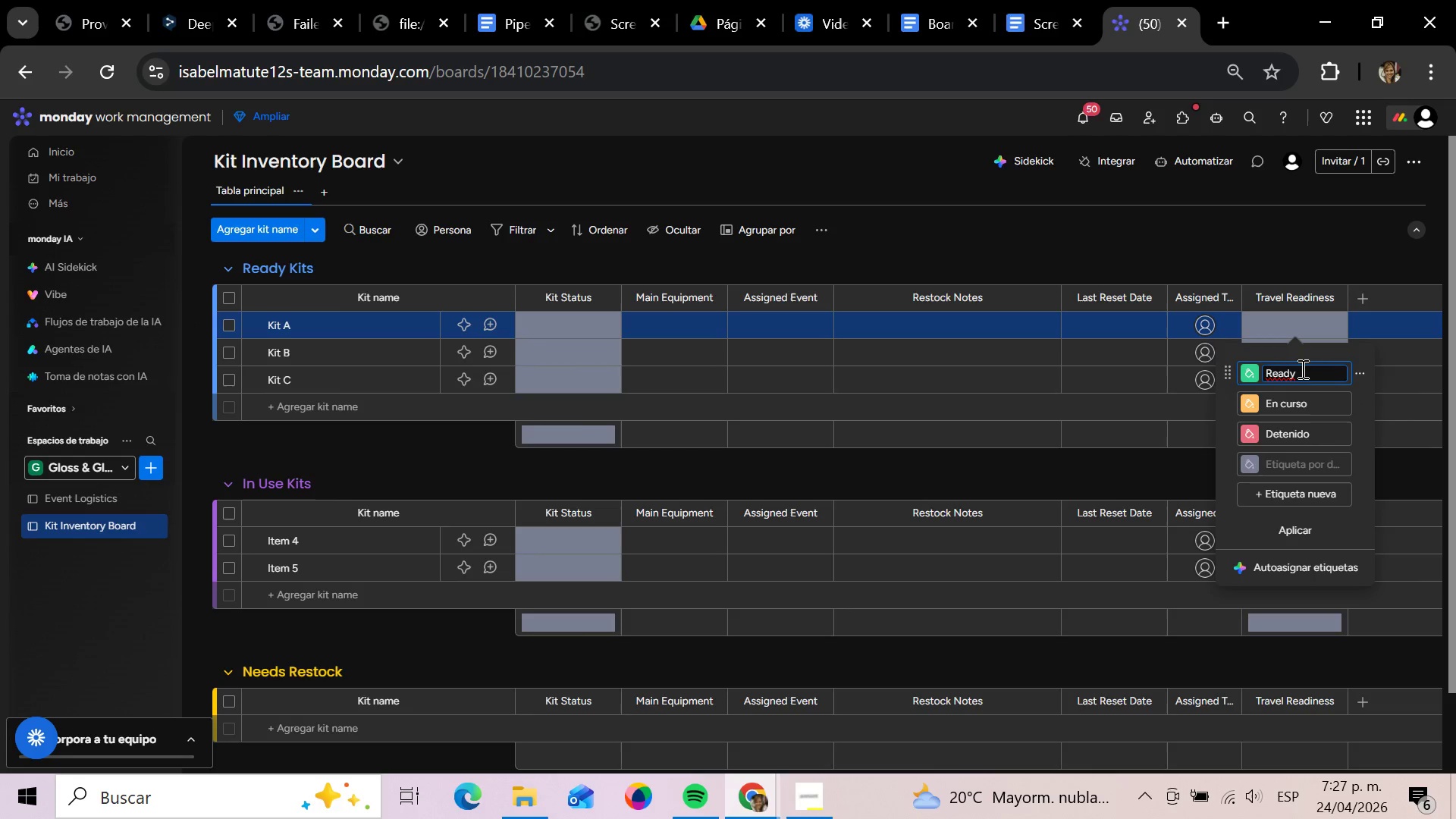 
type(to TR)
key(Backspace)
type(ravel)
 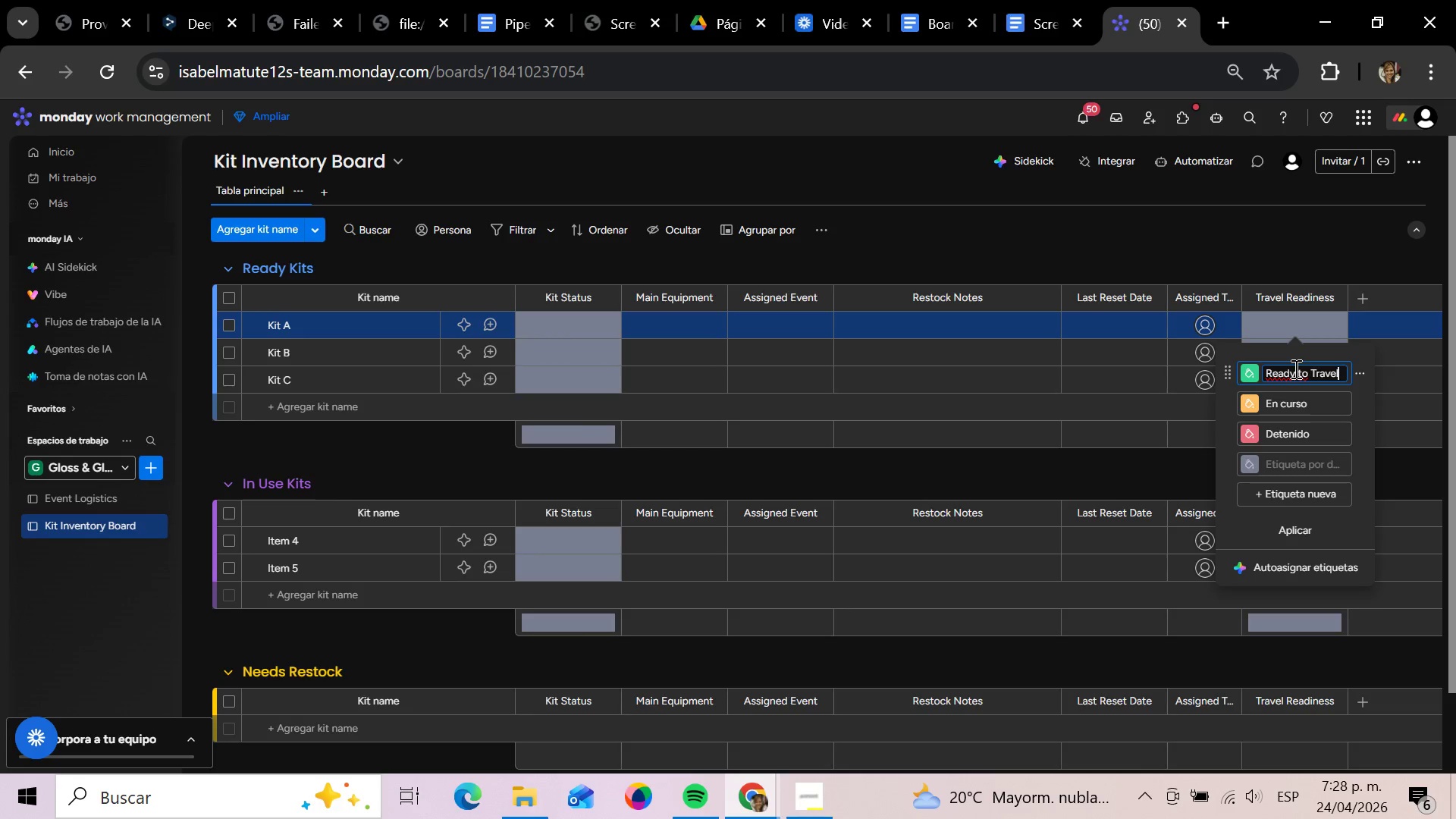 
wait(13.58)
 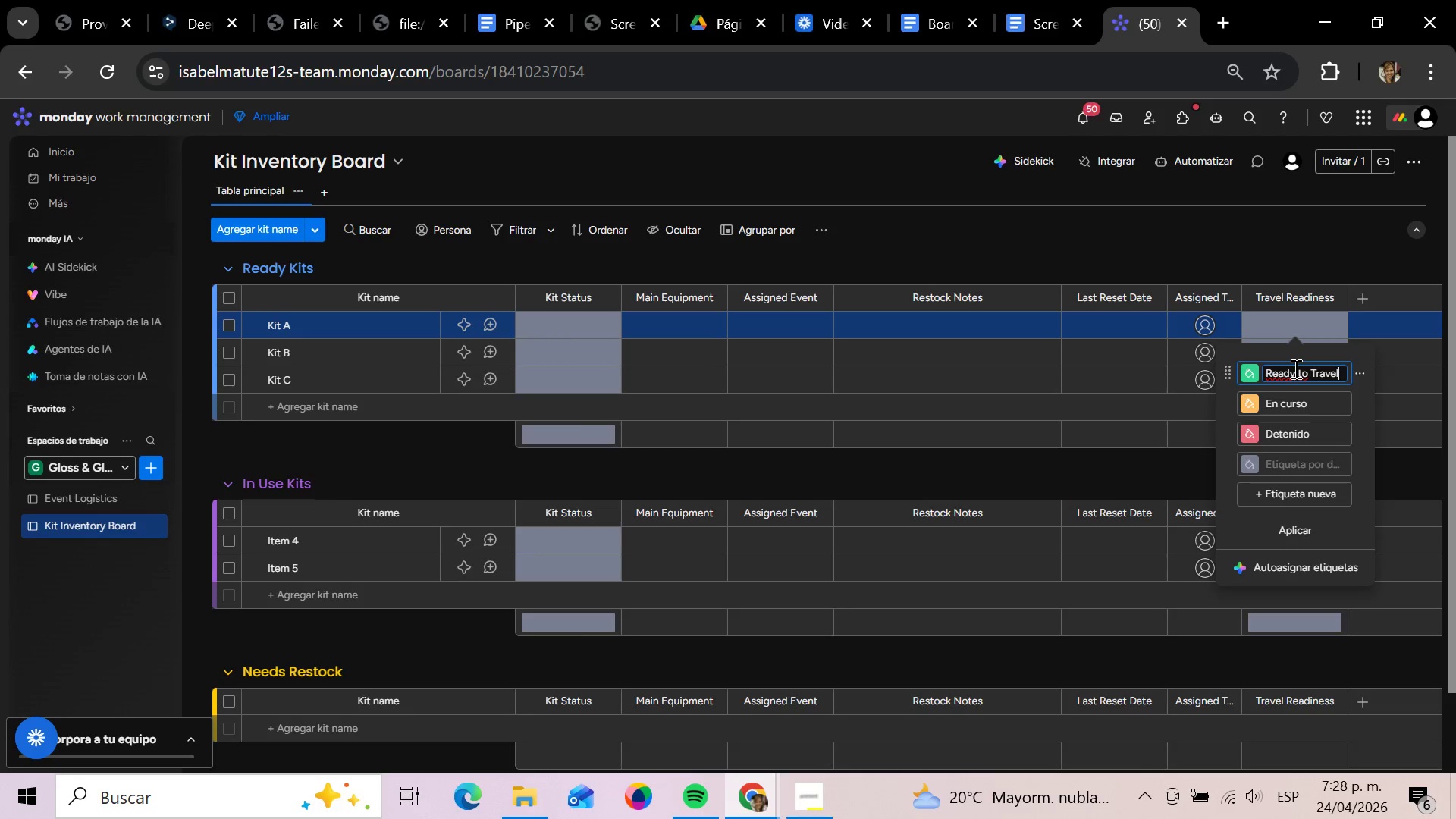 
key(Enter)
 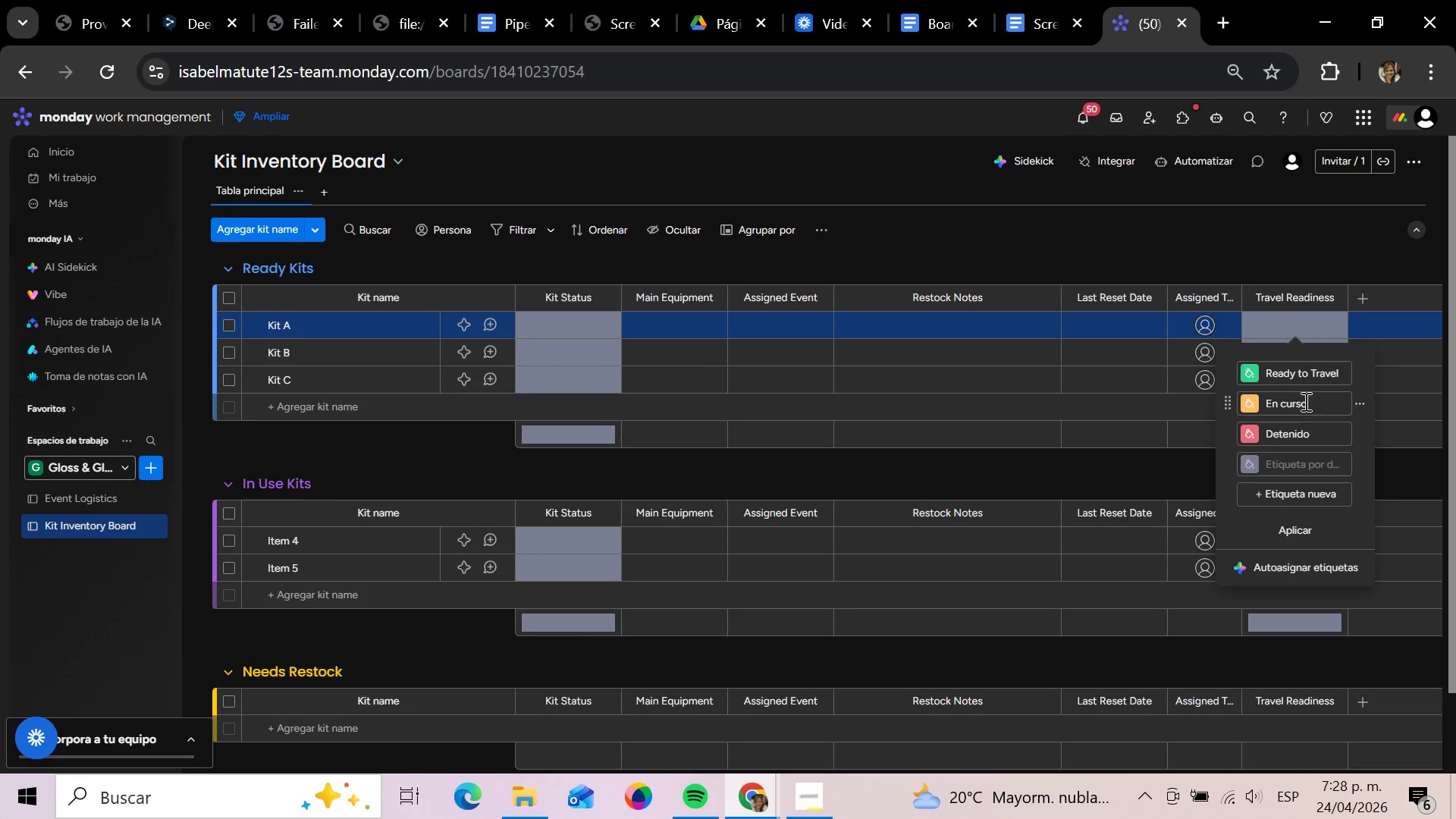 
left_click([1304, 402])
 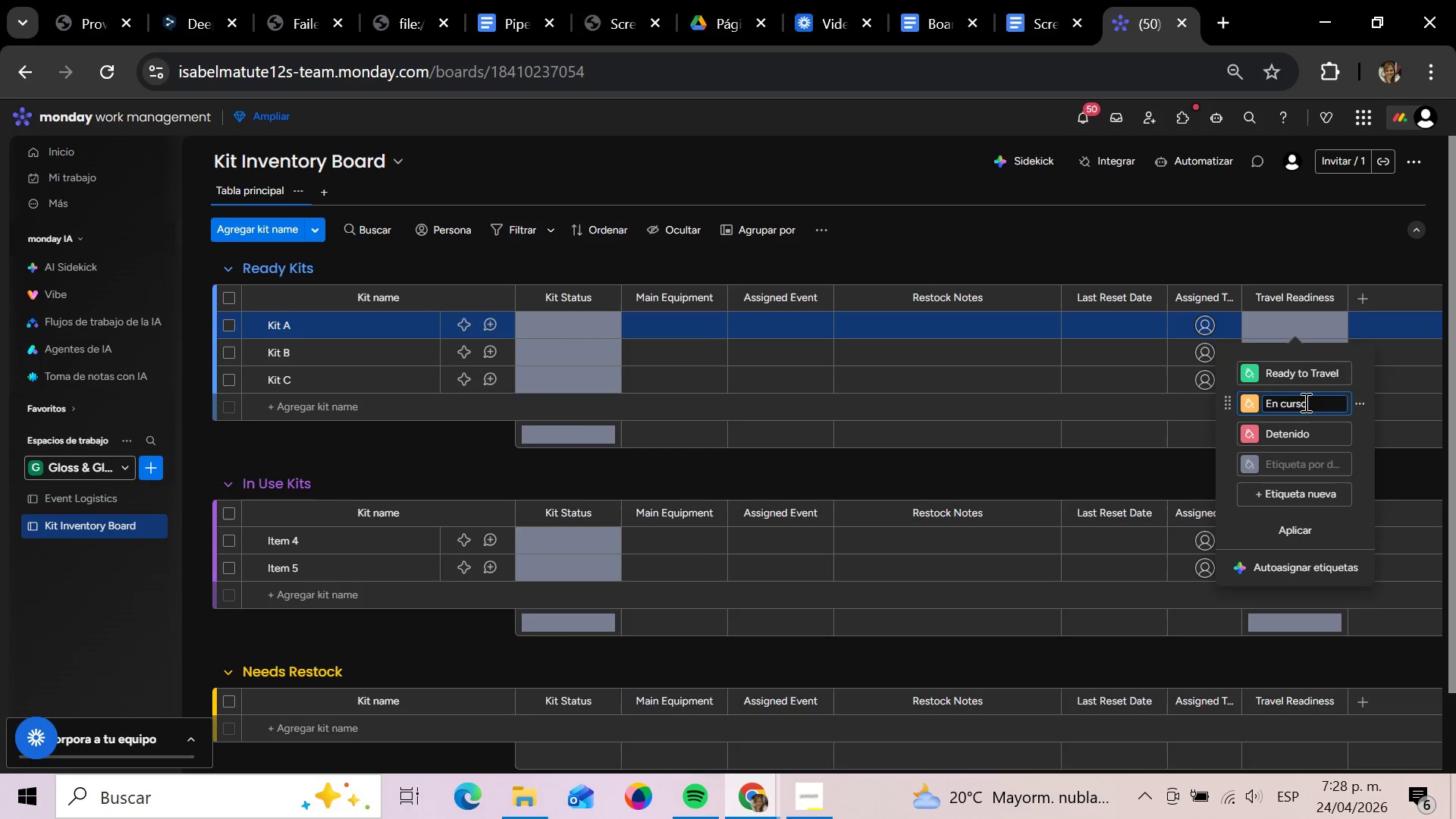 
hold_key(key=Backspace, duration=1.52)
 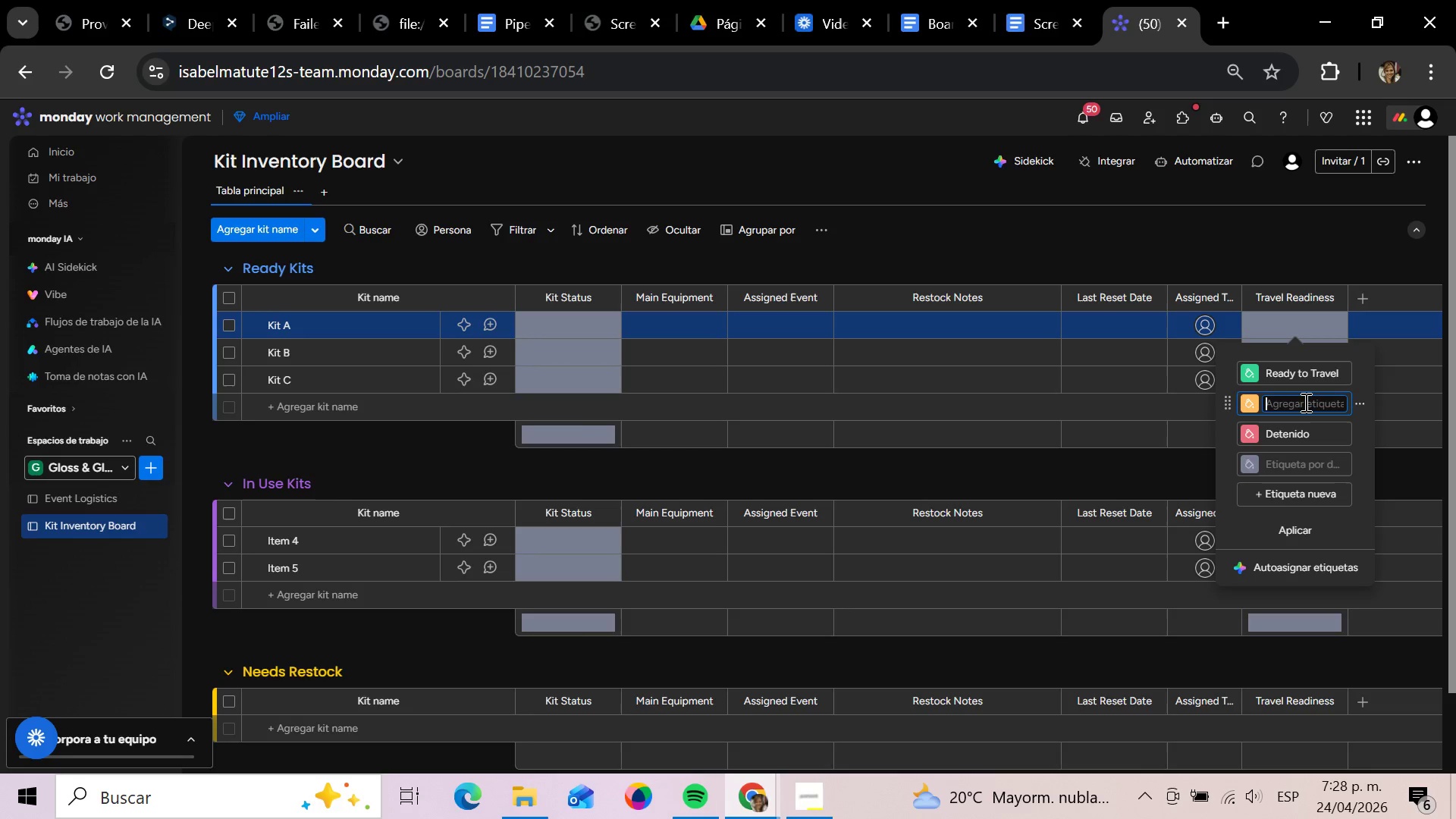 
hold_key(key=Backspace, duration=0.61)
 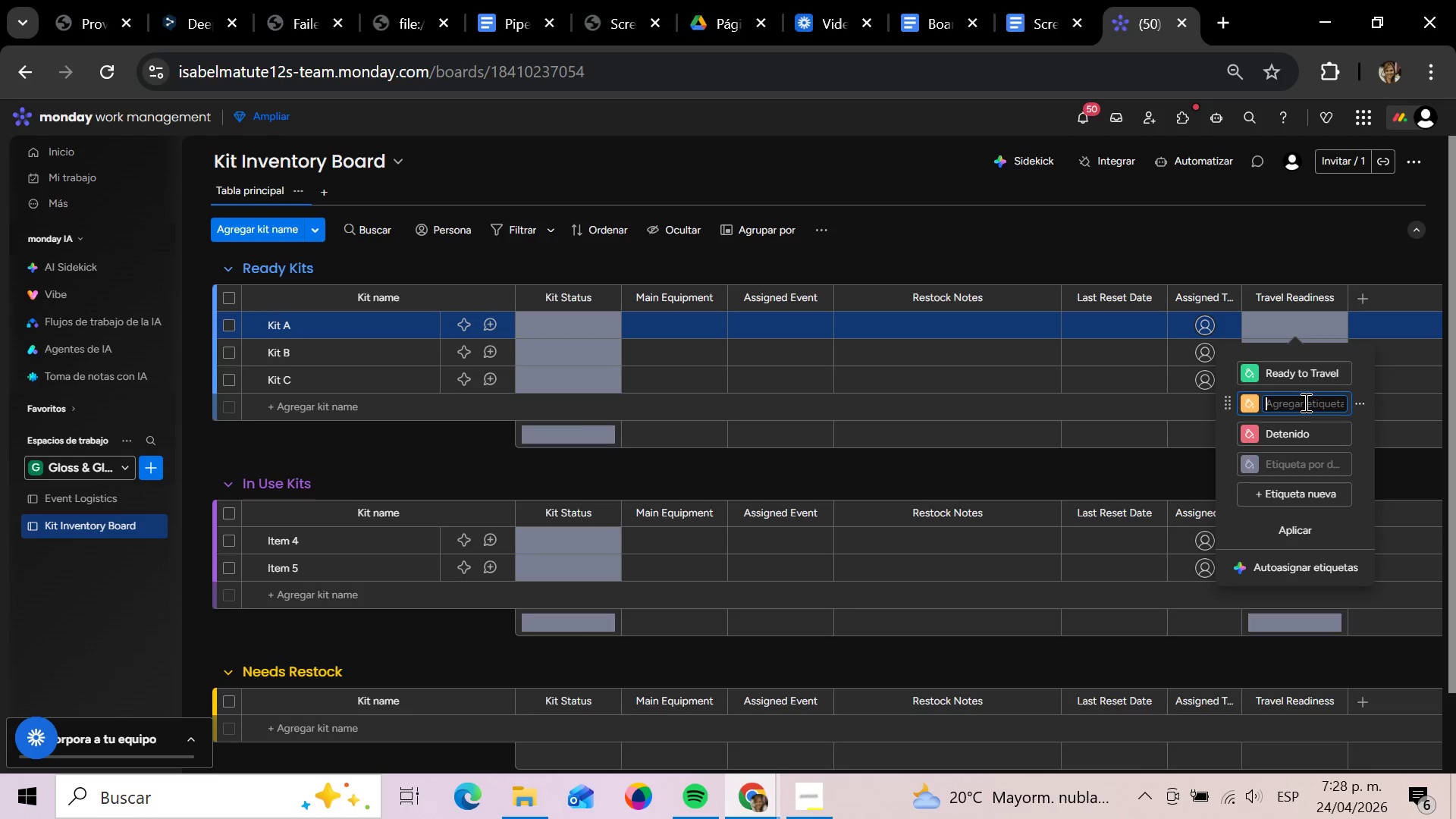 
wait(5.34)
 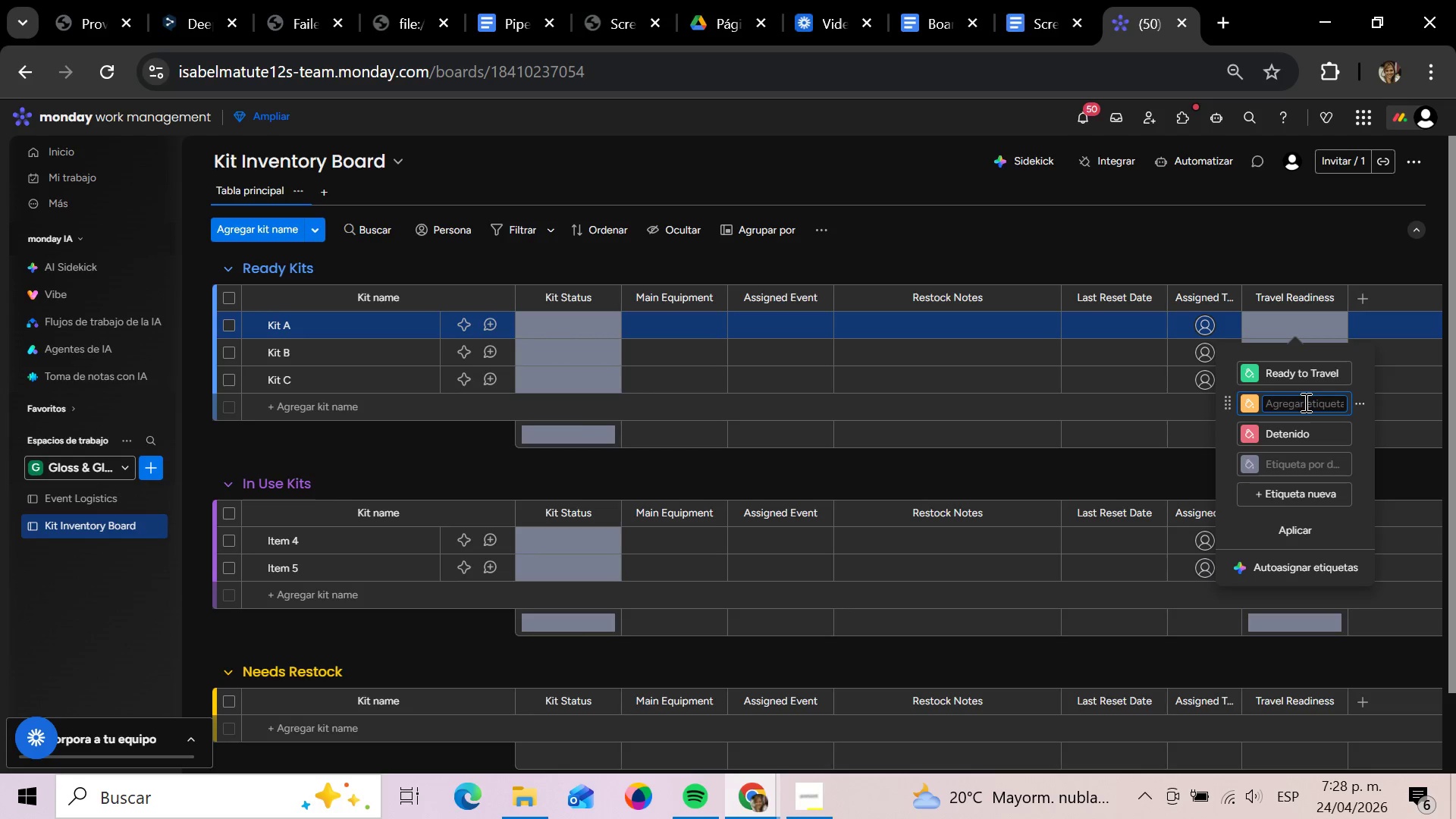 
key(CapsLock)
 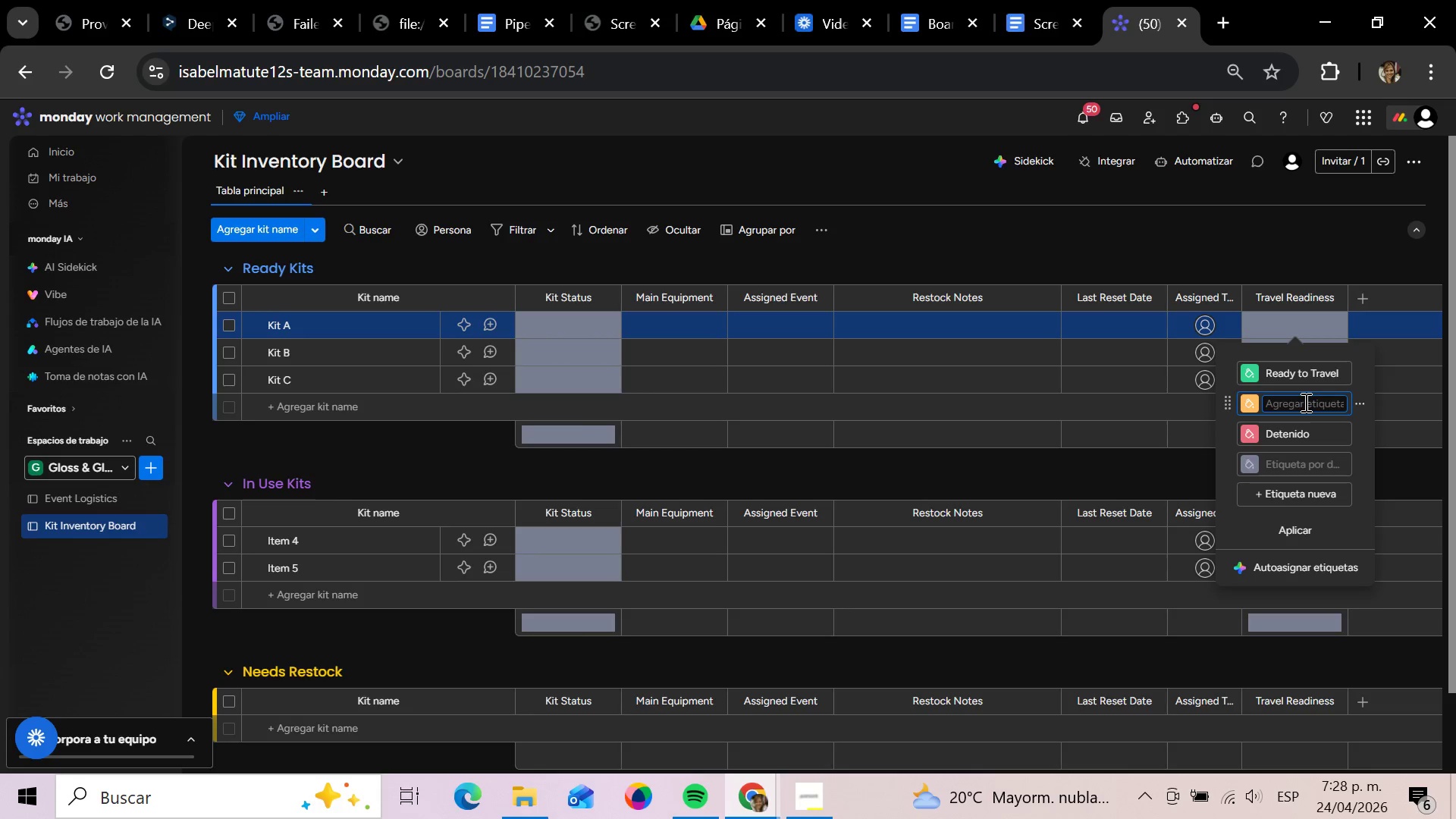 
key(M)
 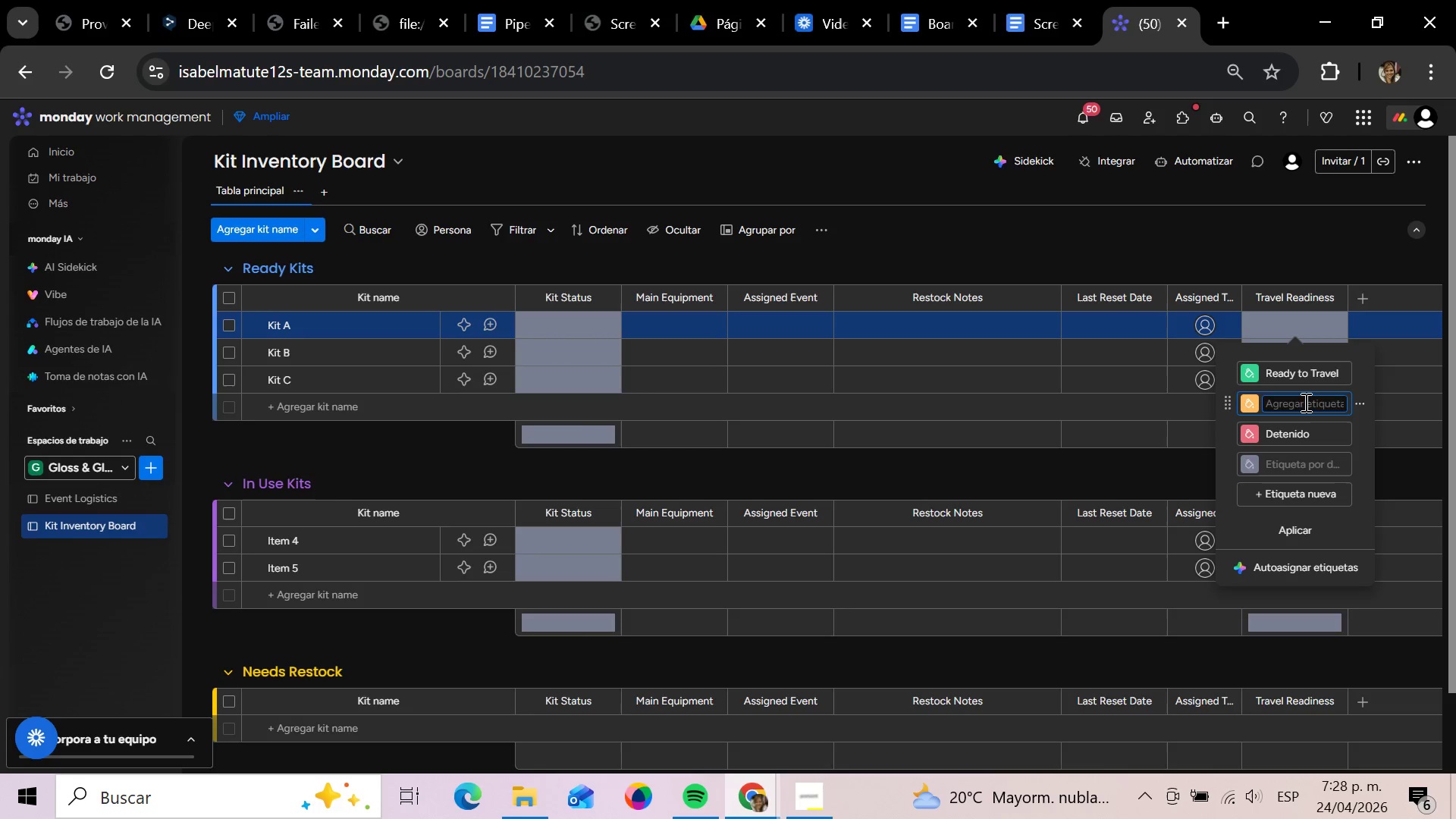 
key(CapsLock)
 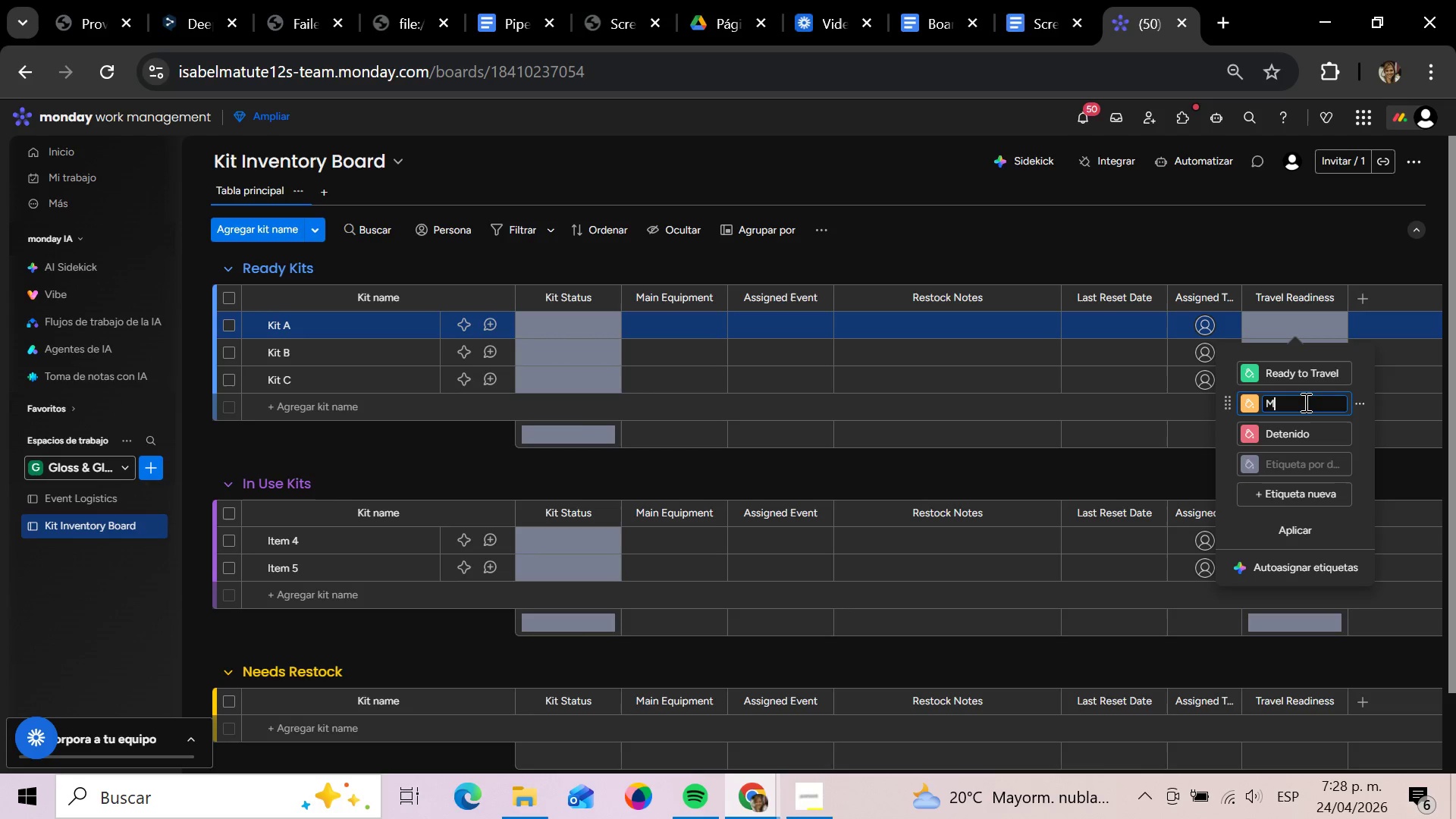 
key(Backspace)
 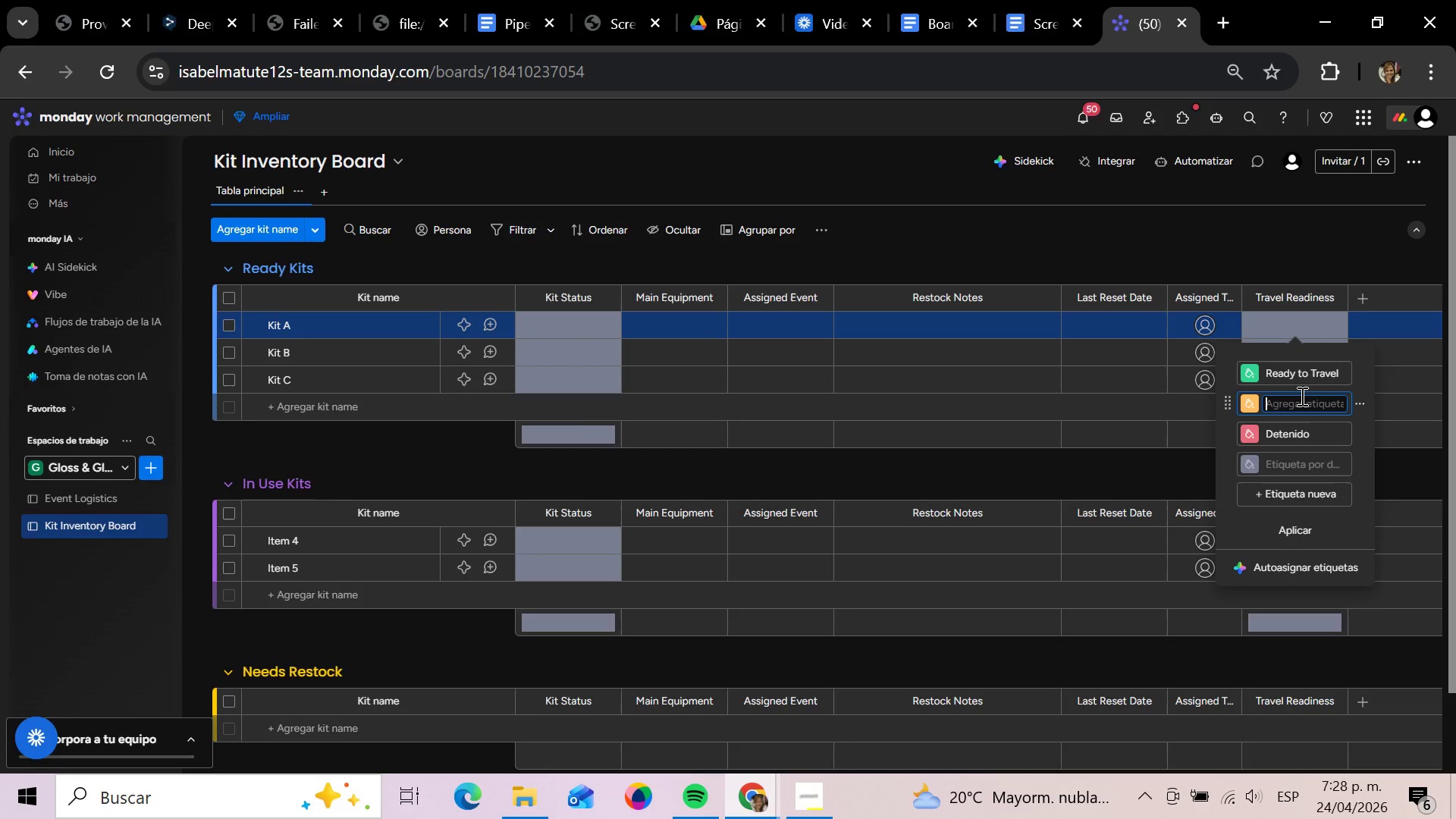 
type(Pending Final Check)
 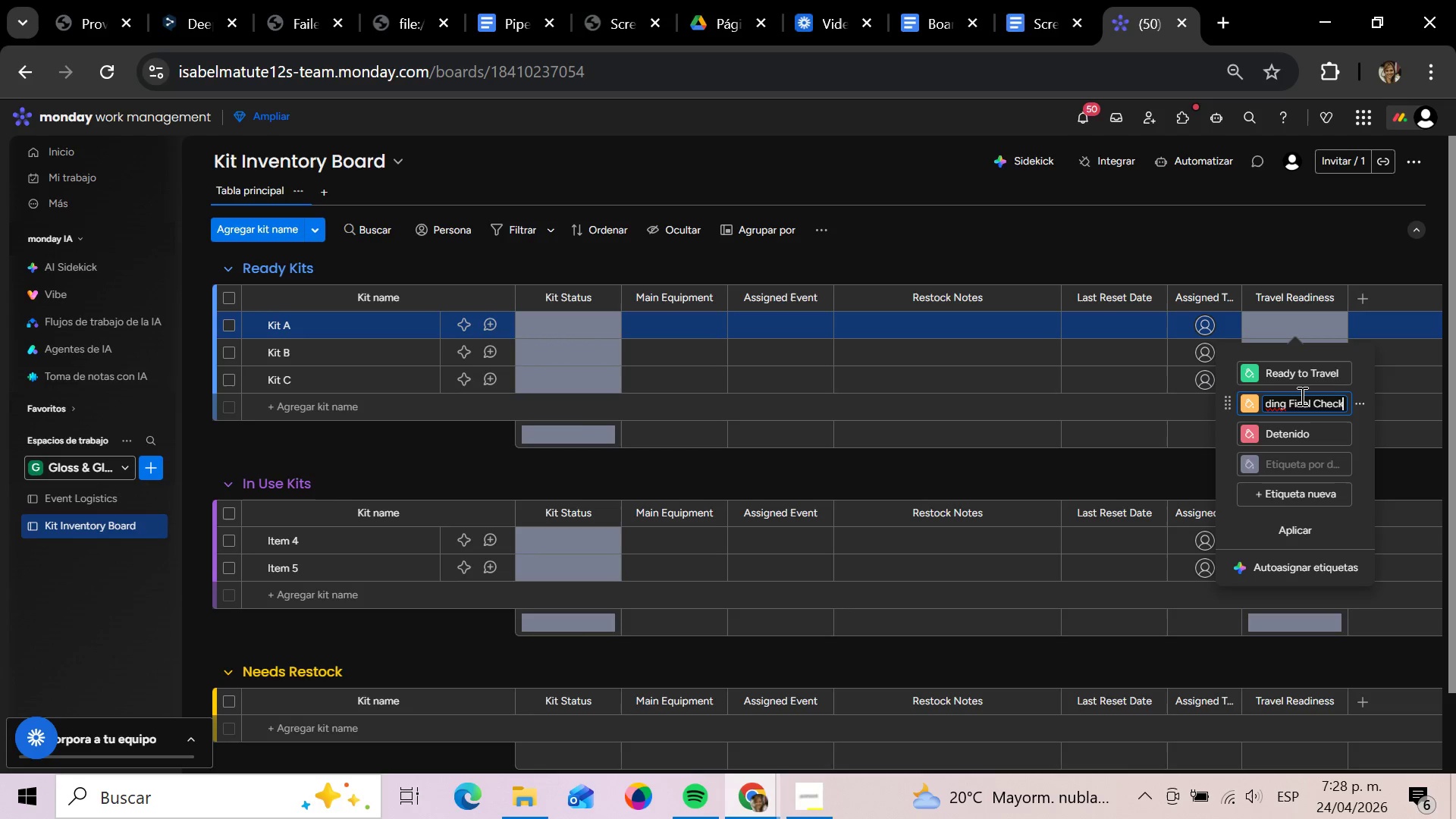 
key(Enter)
 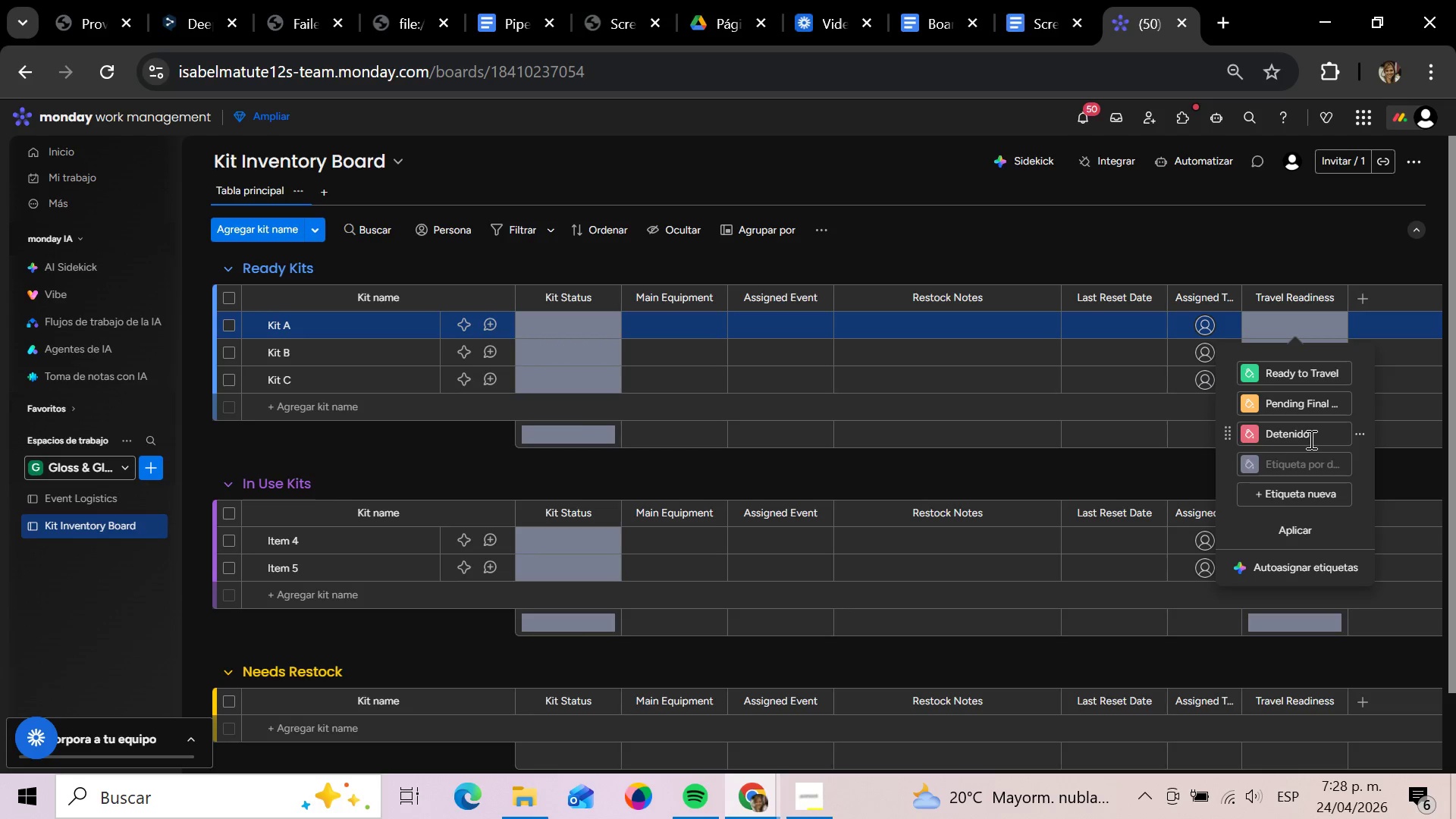 
left_click([1313, 438])
 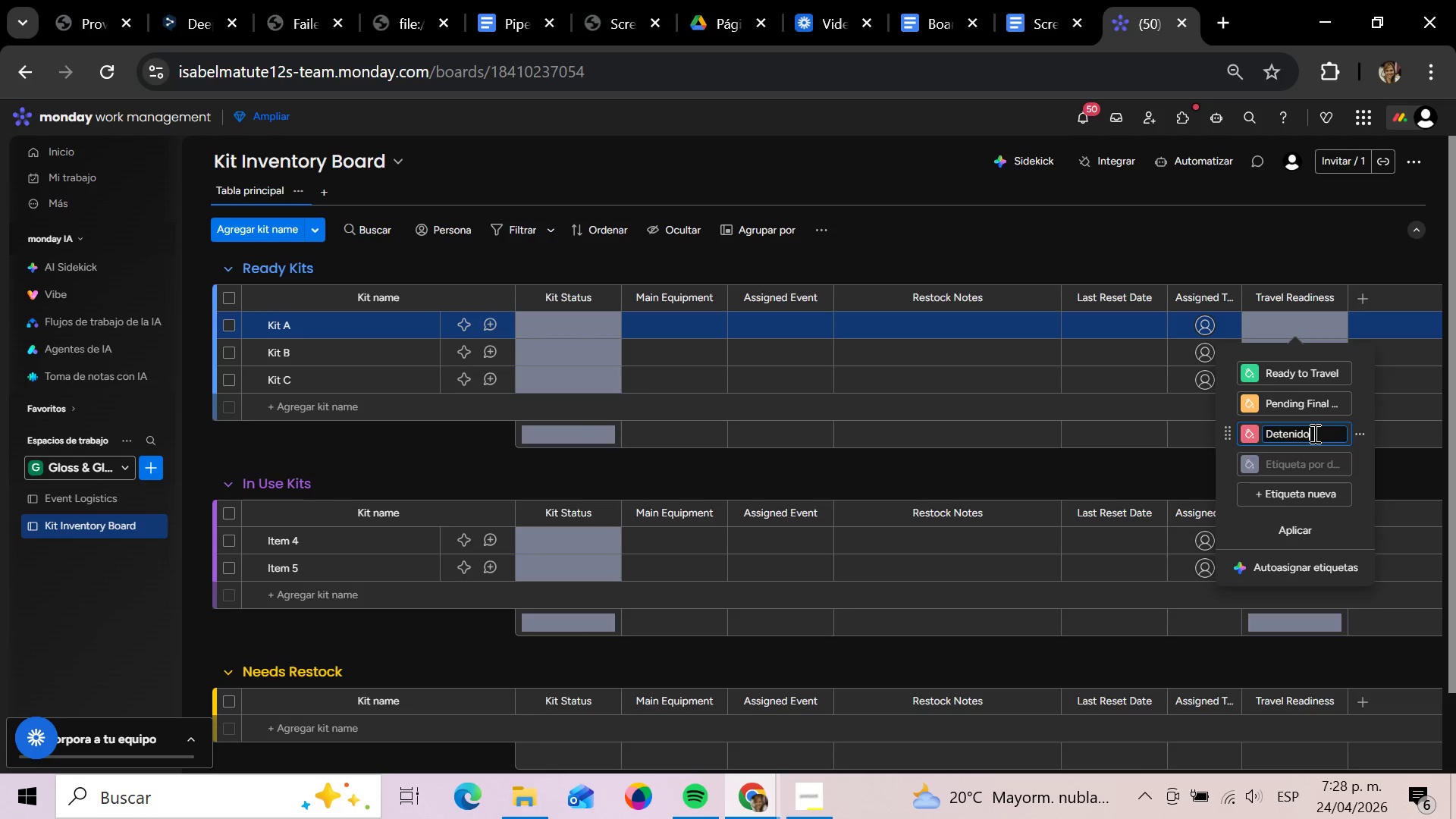 
hold_key(key=Backspace, duration=1.5)
 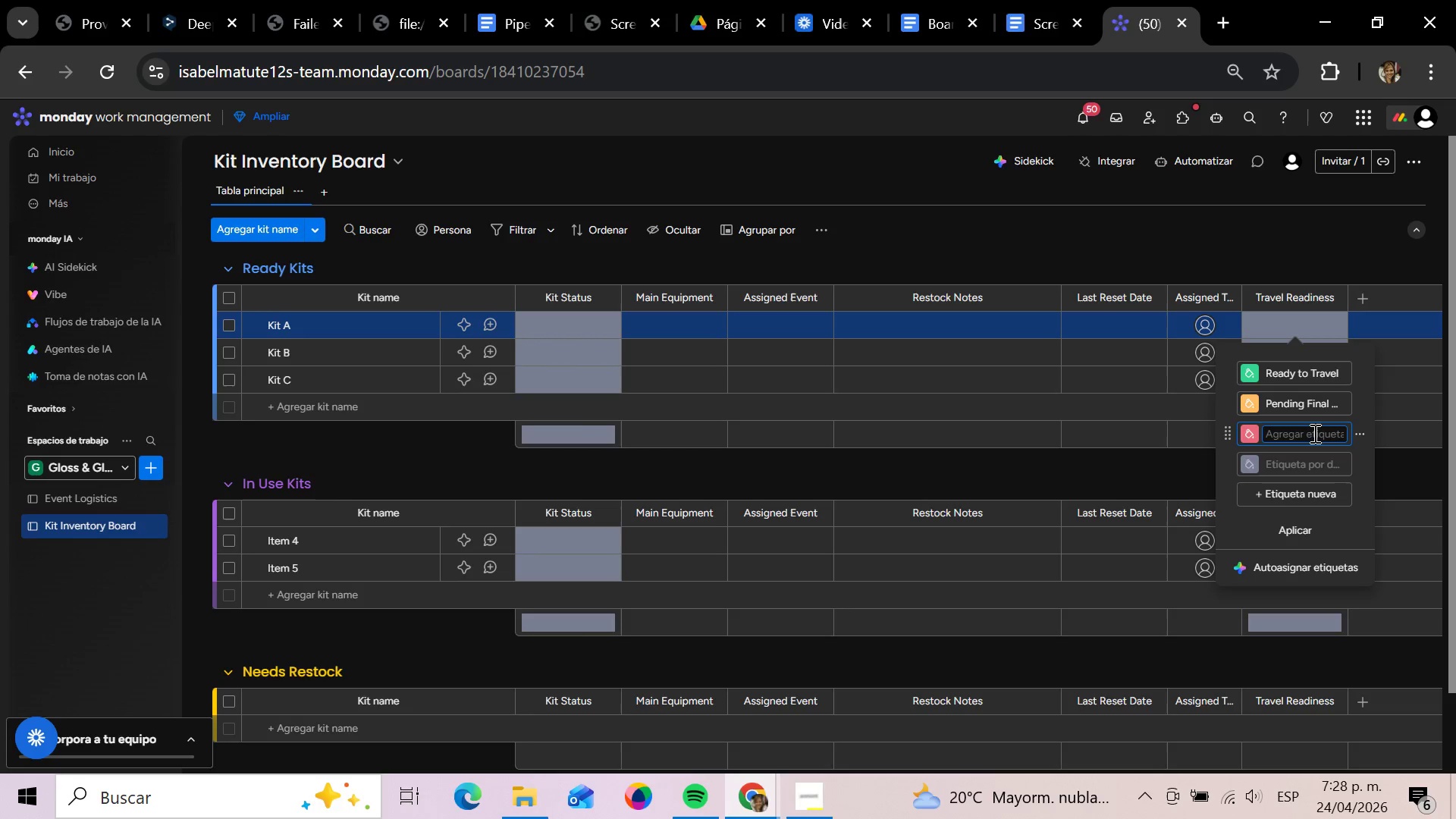 
hold_key(key=Backspace, duration=0.36)
 